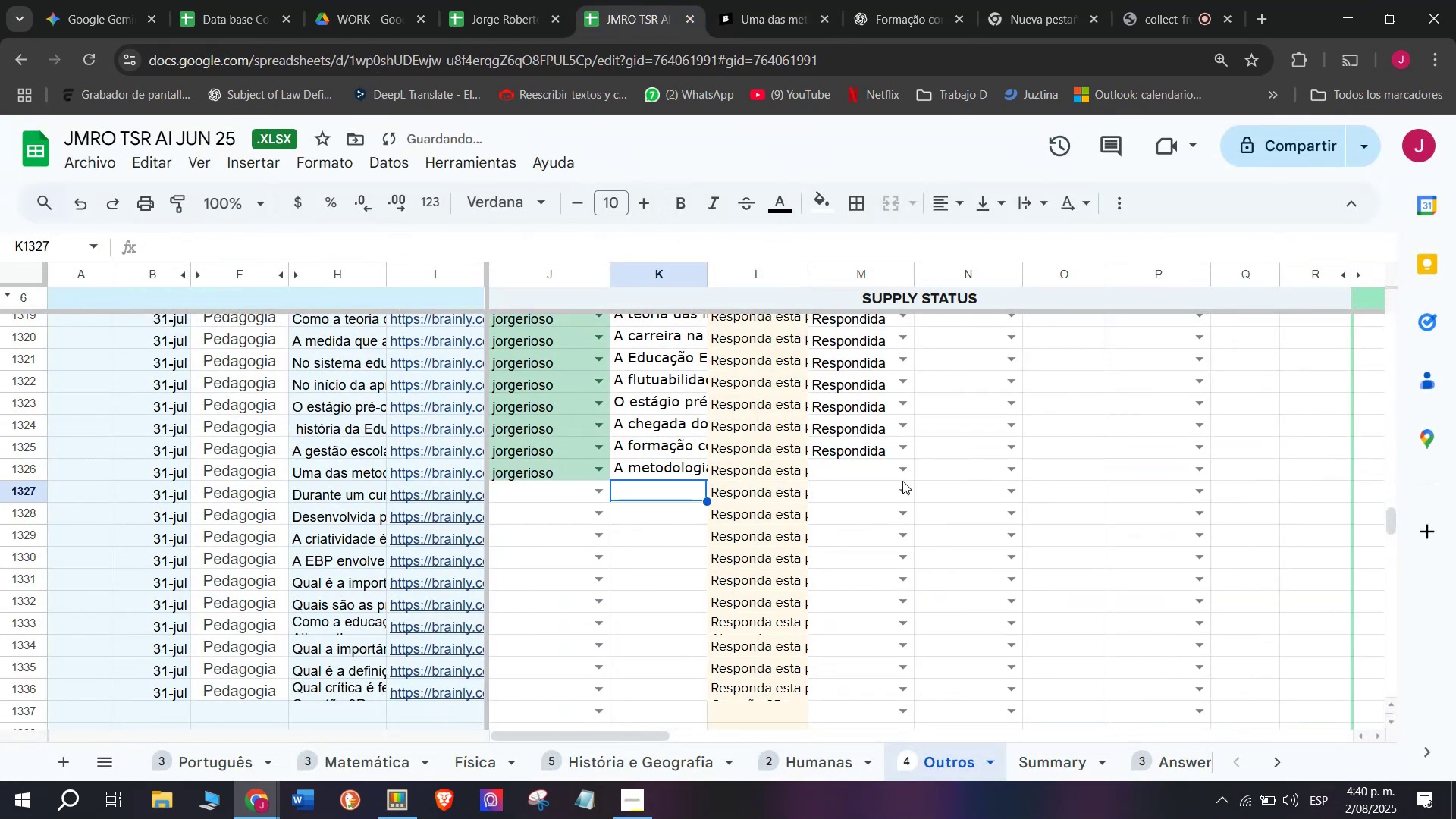 
left_click([903, 475])
 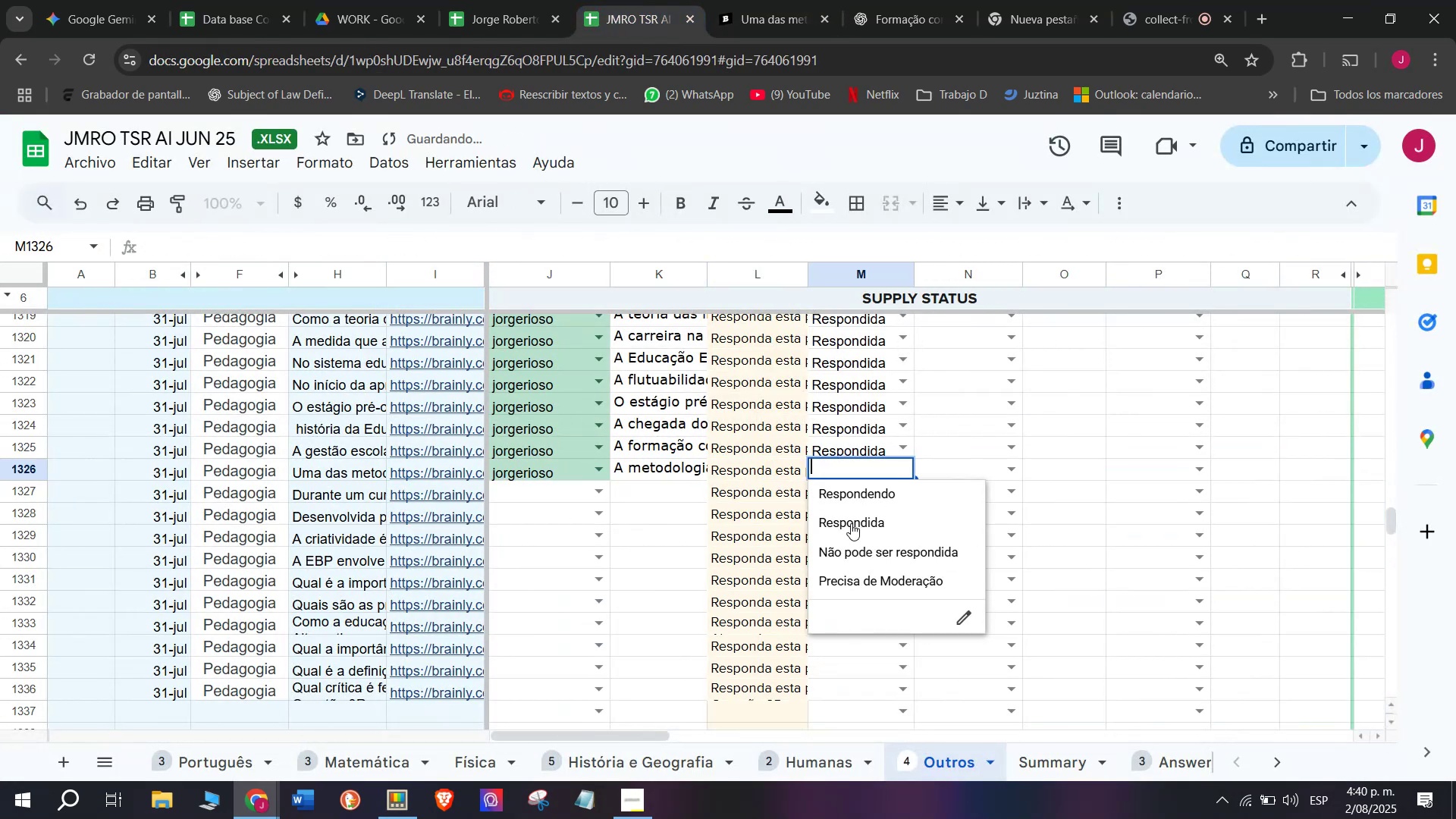 
double_click([851, 523])
 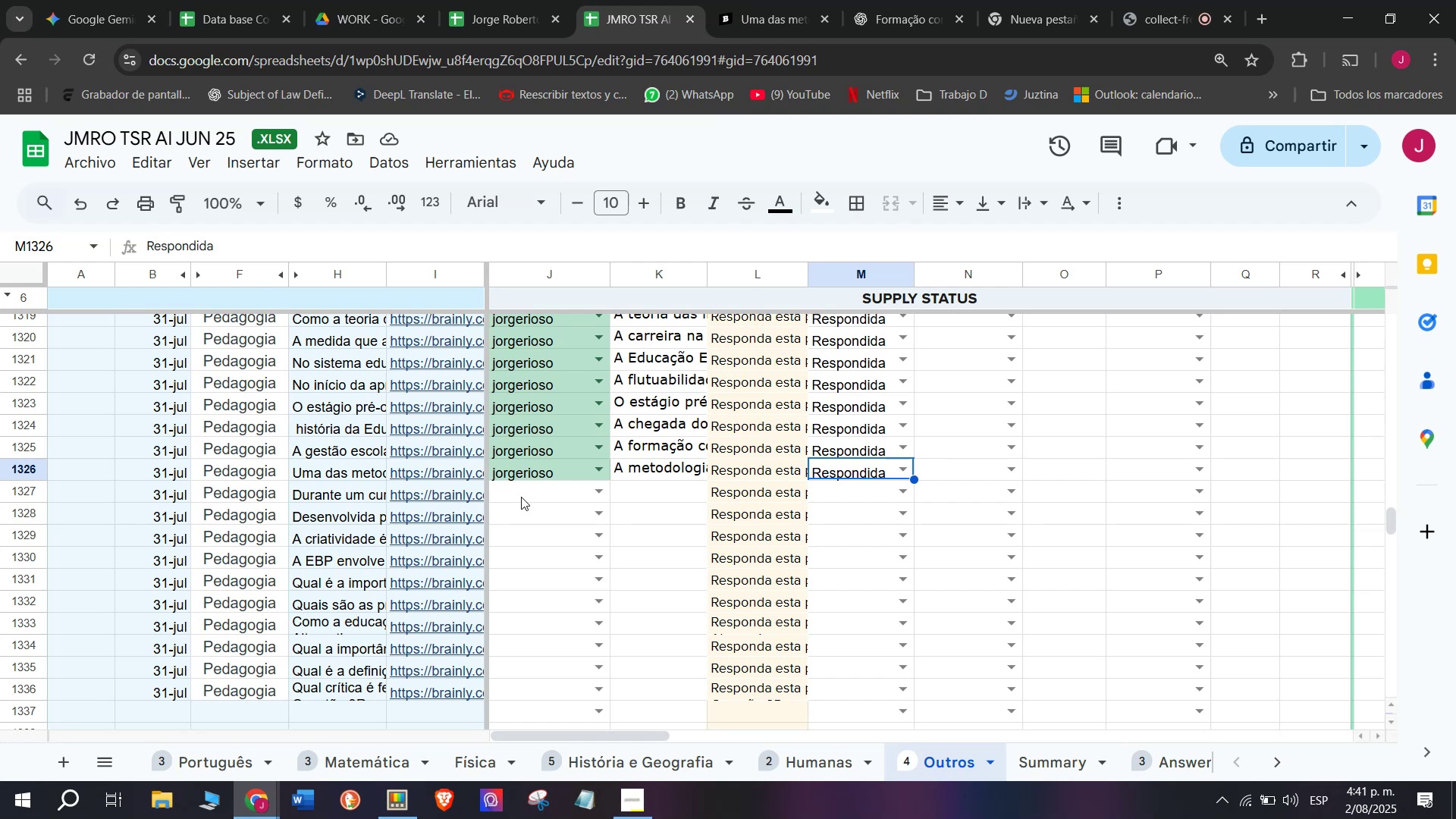 
wait(82.05)
 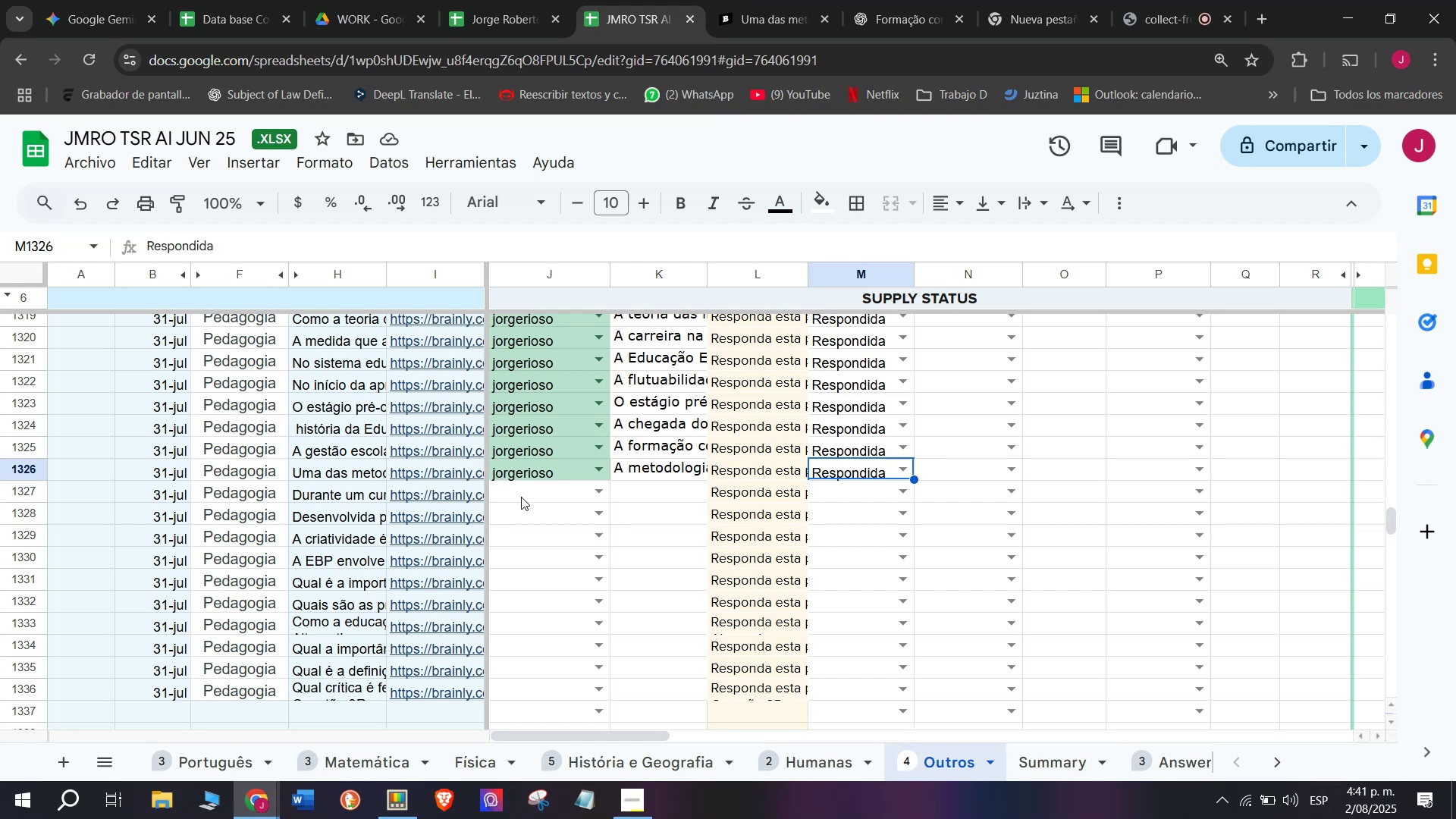 
left_click([436, 488])
 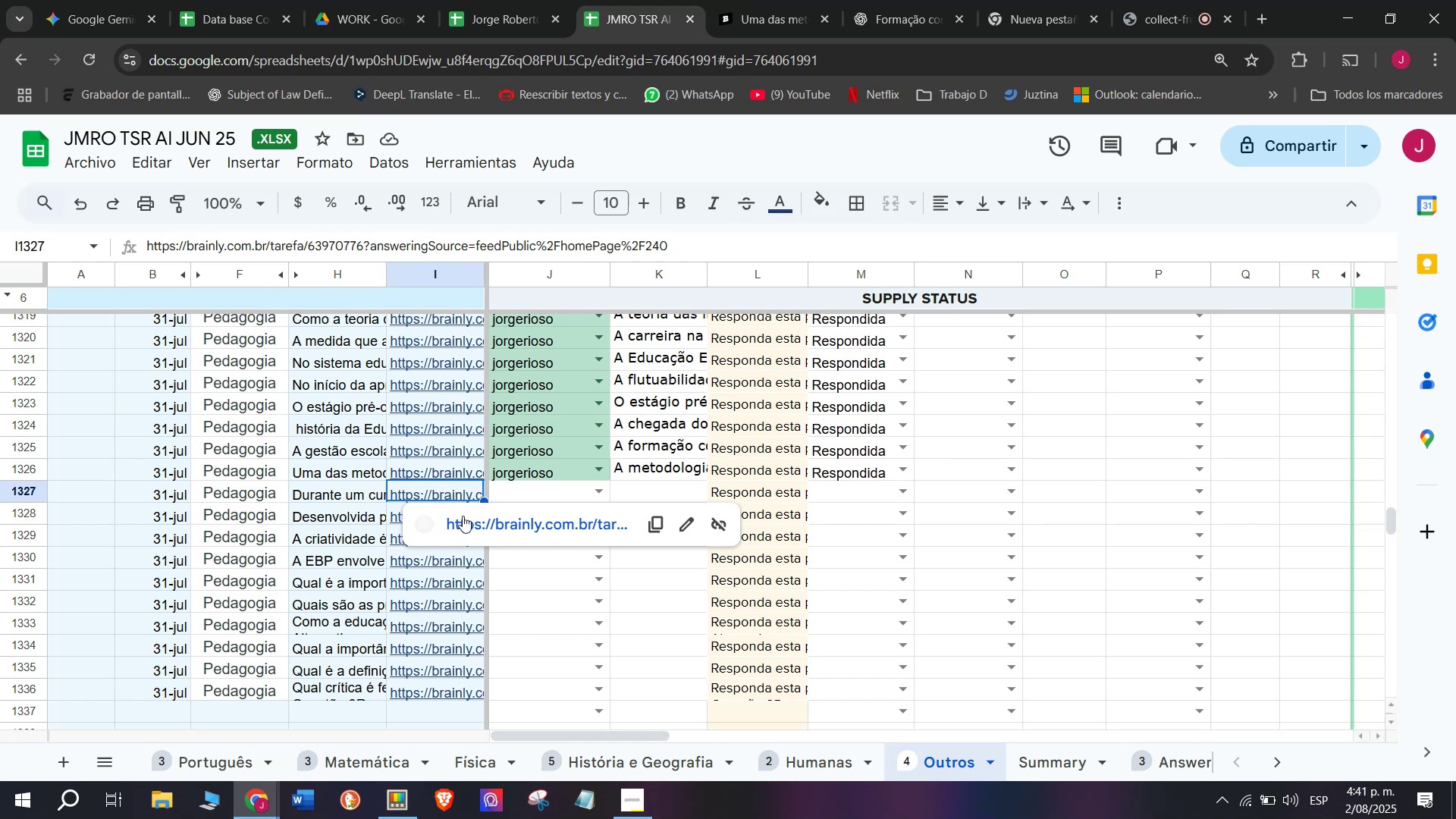 
left_click([463, 517])
 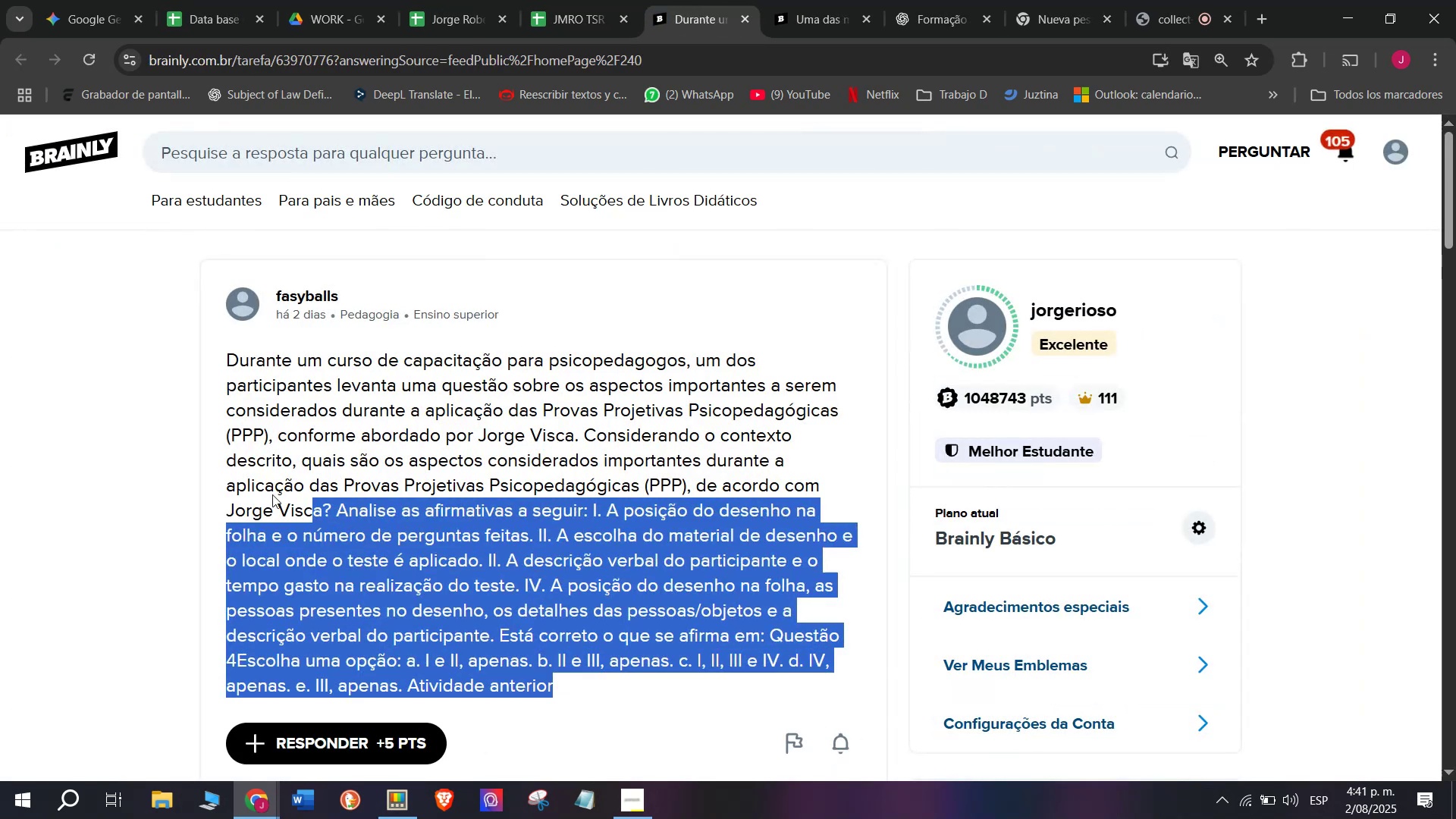 
wait(5.39)
 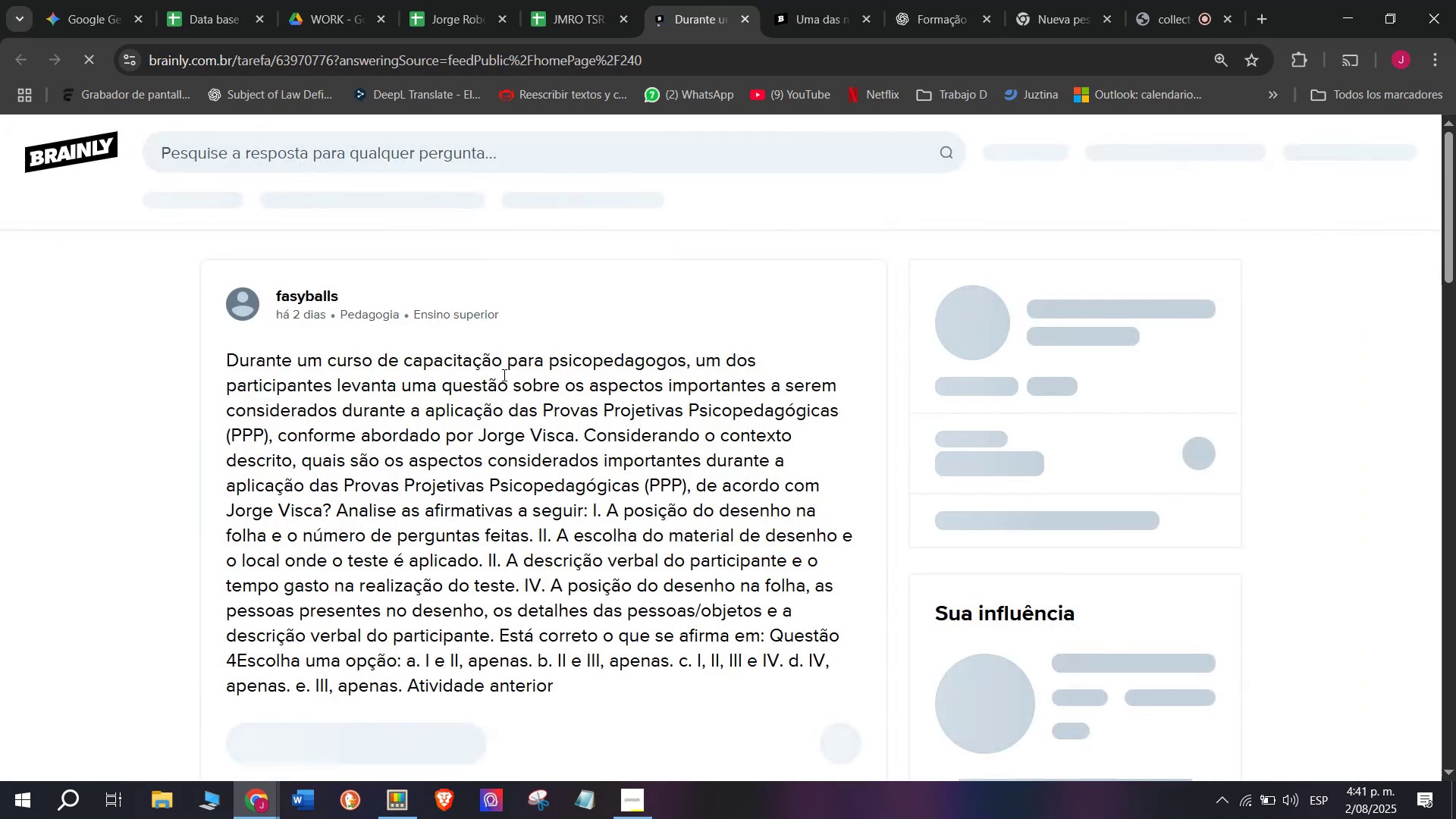 
key(Control+ControlLeft)
 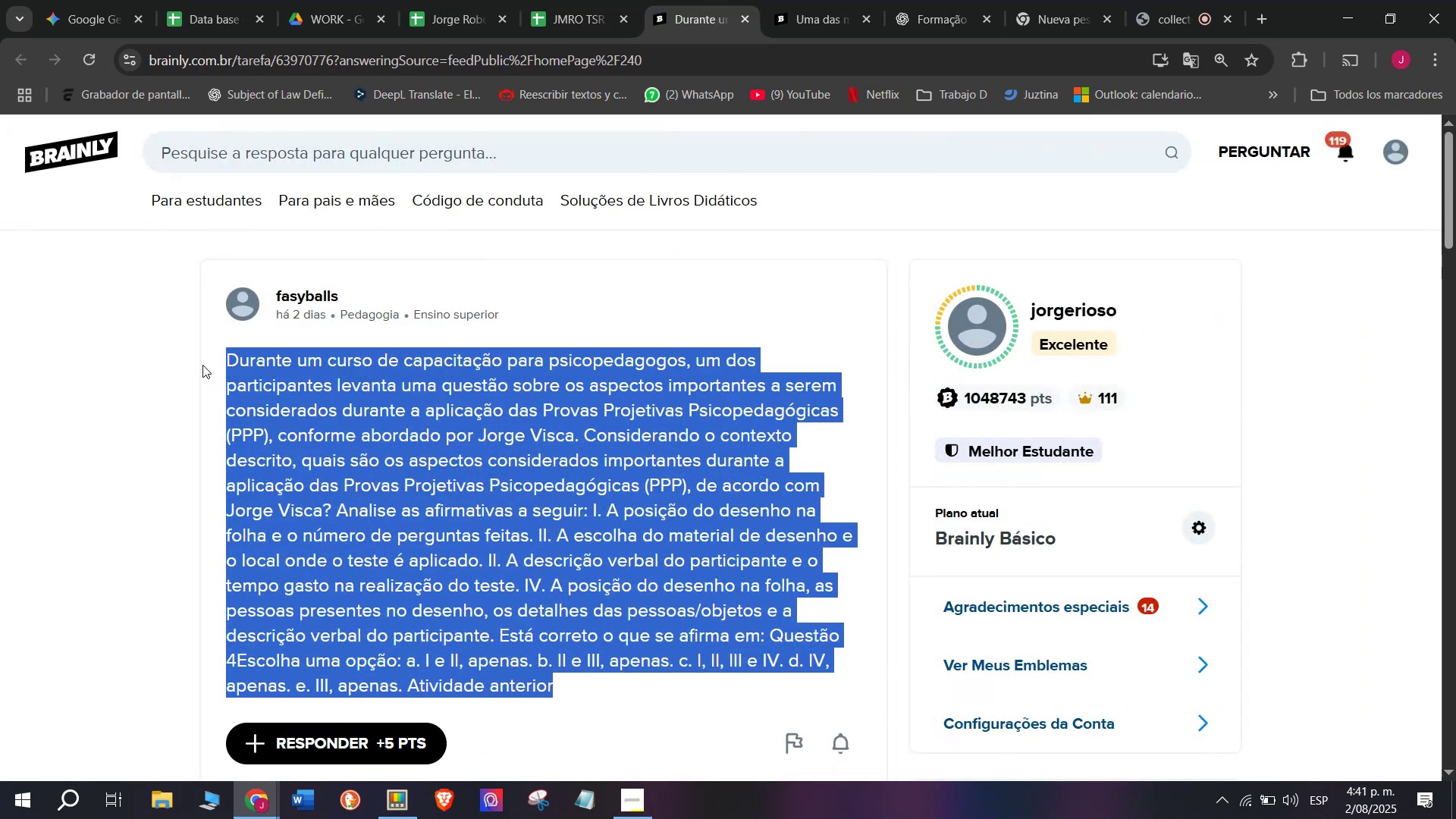 
key(Control+C)
 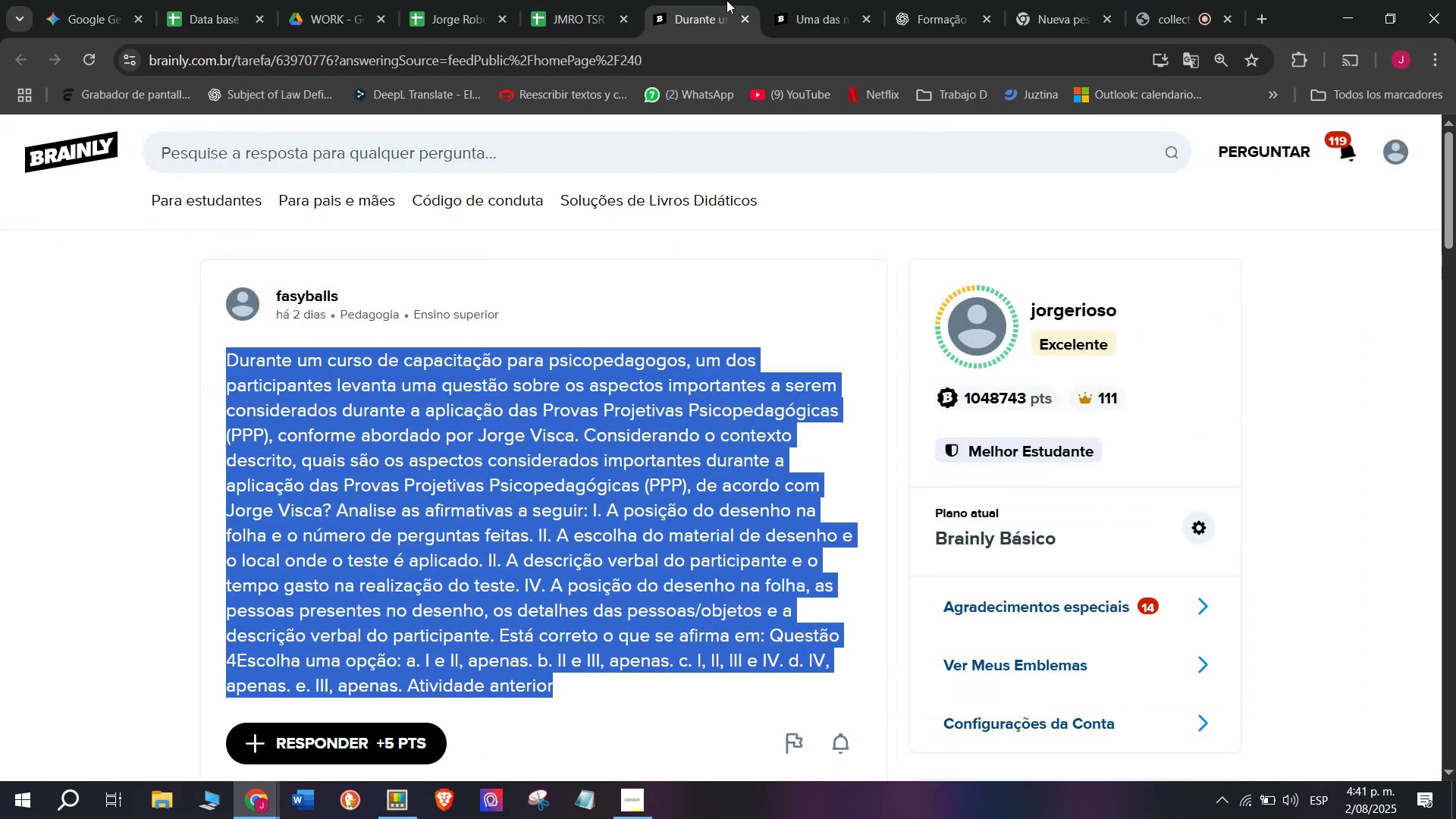 
left_click([824, 0])
 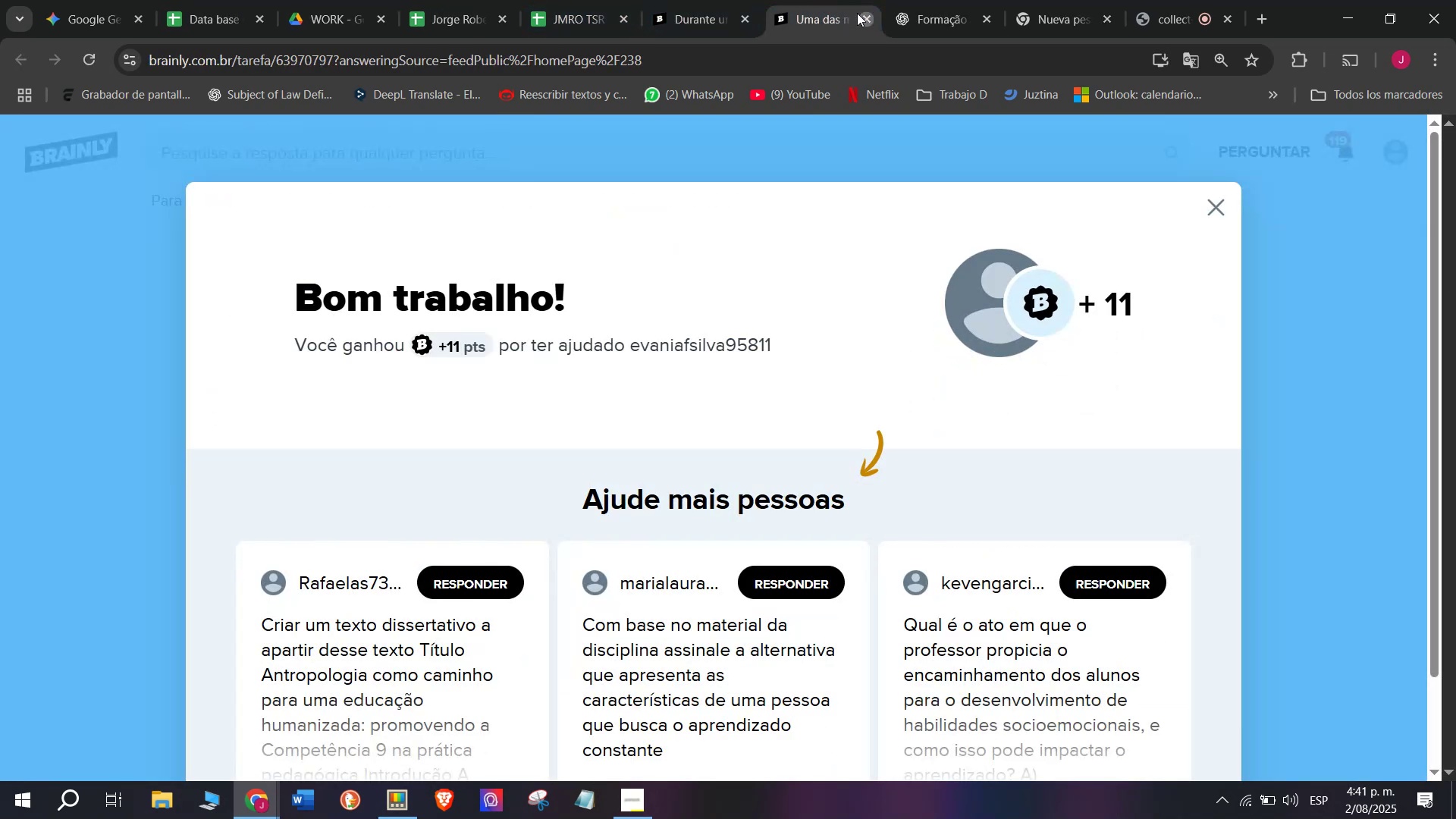 
double_click([822, 0])
 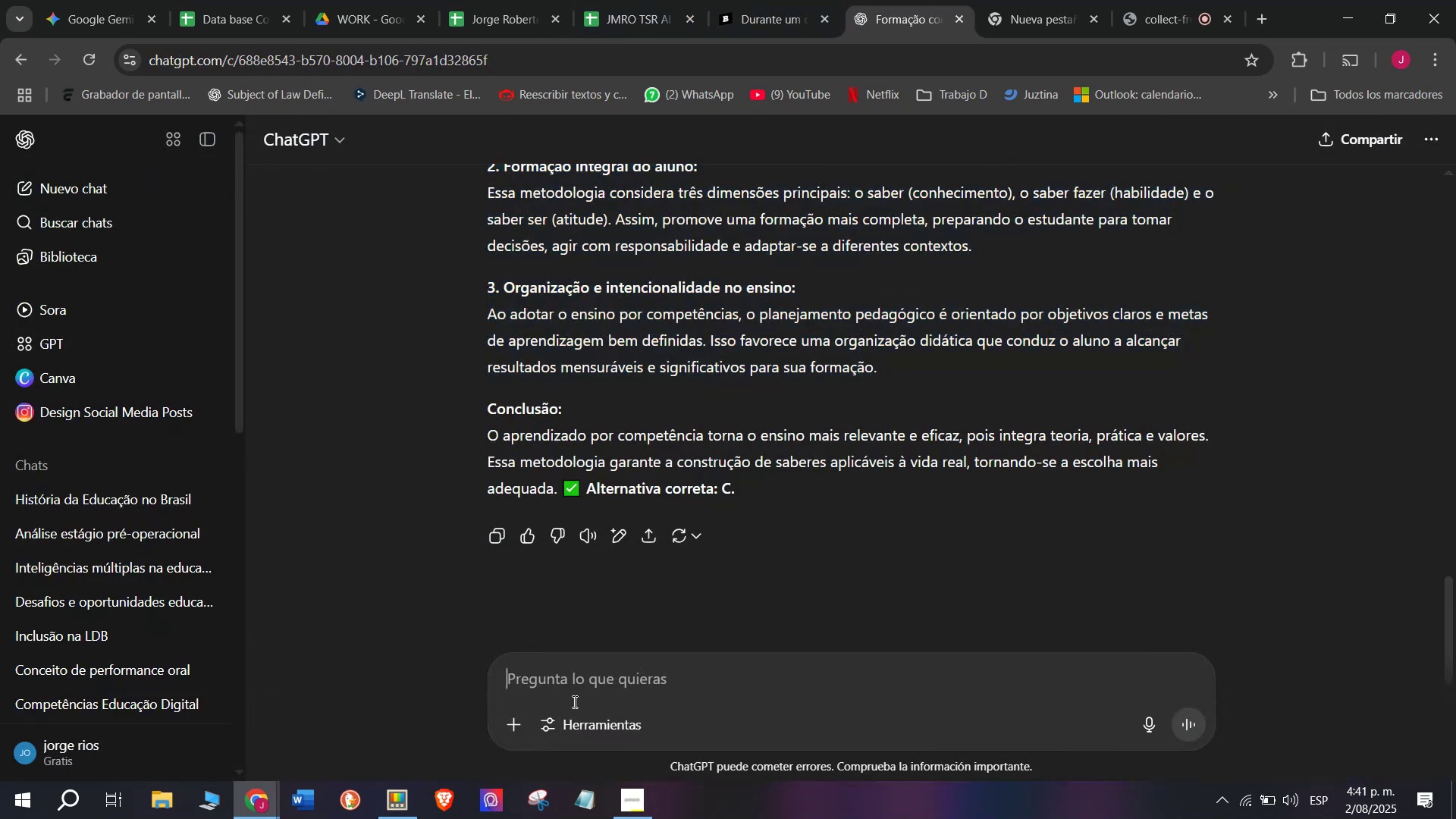 
key(Meta+MetaLeft)
 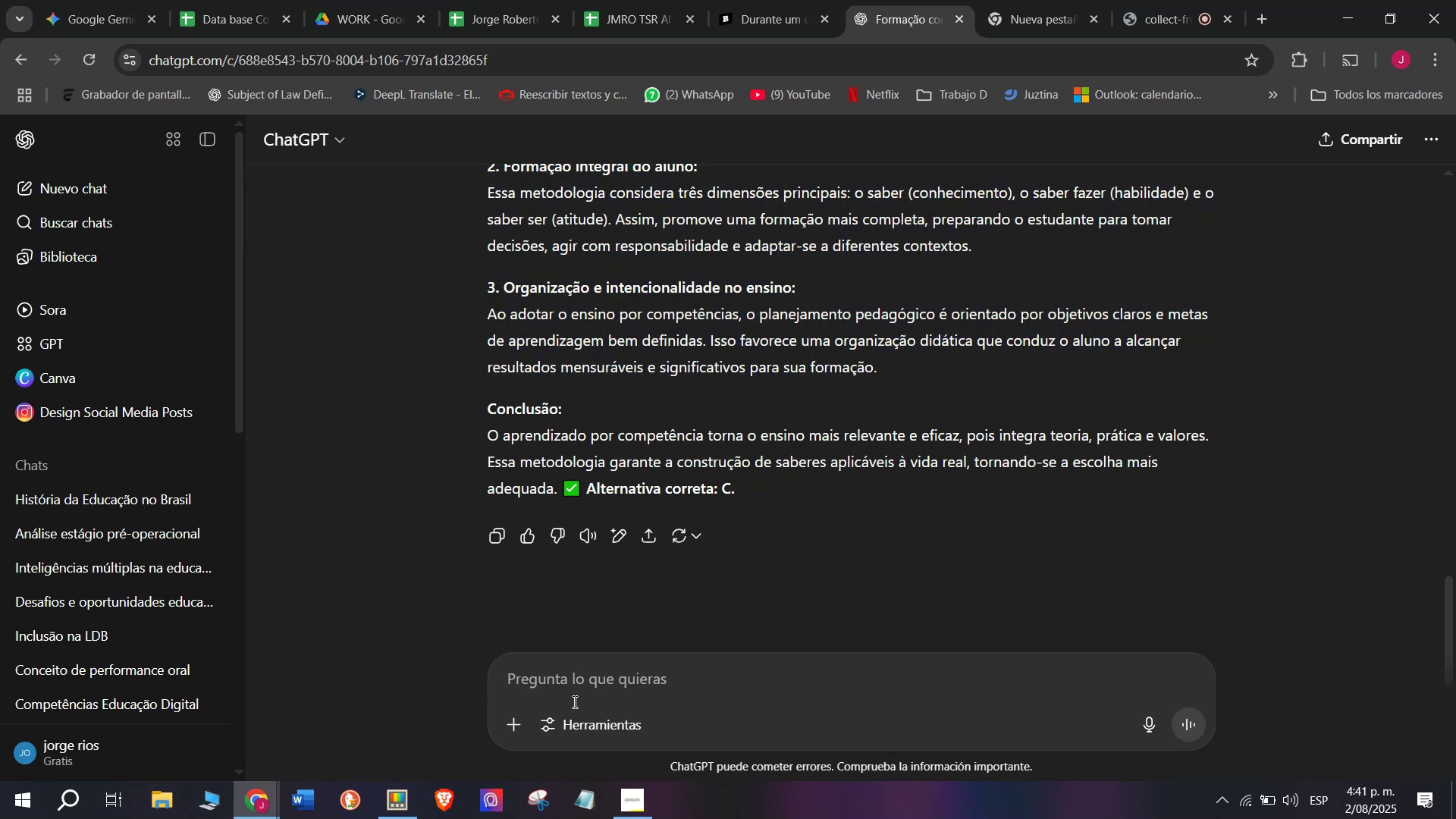 
key(Meta+V)
 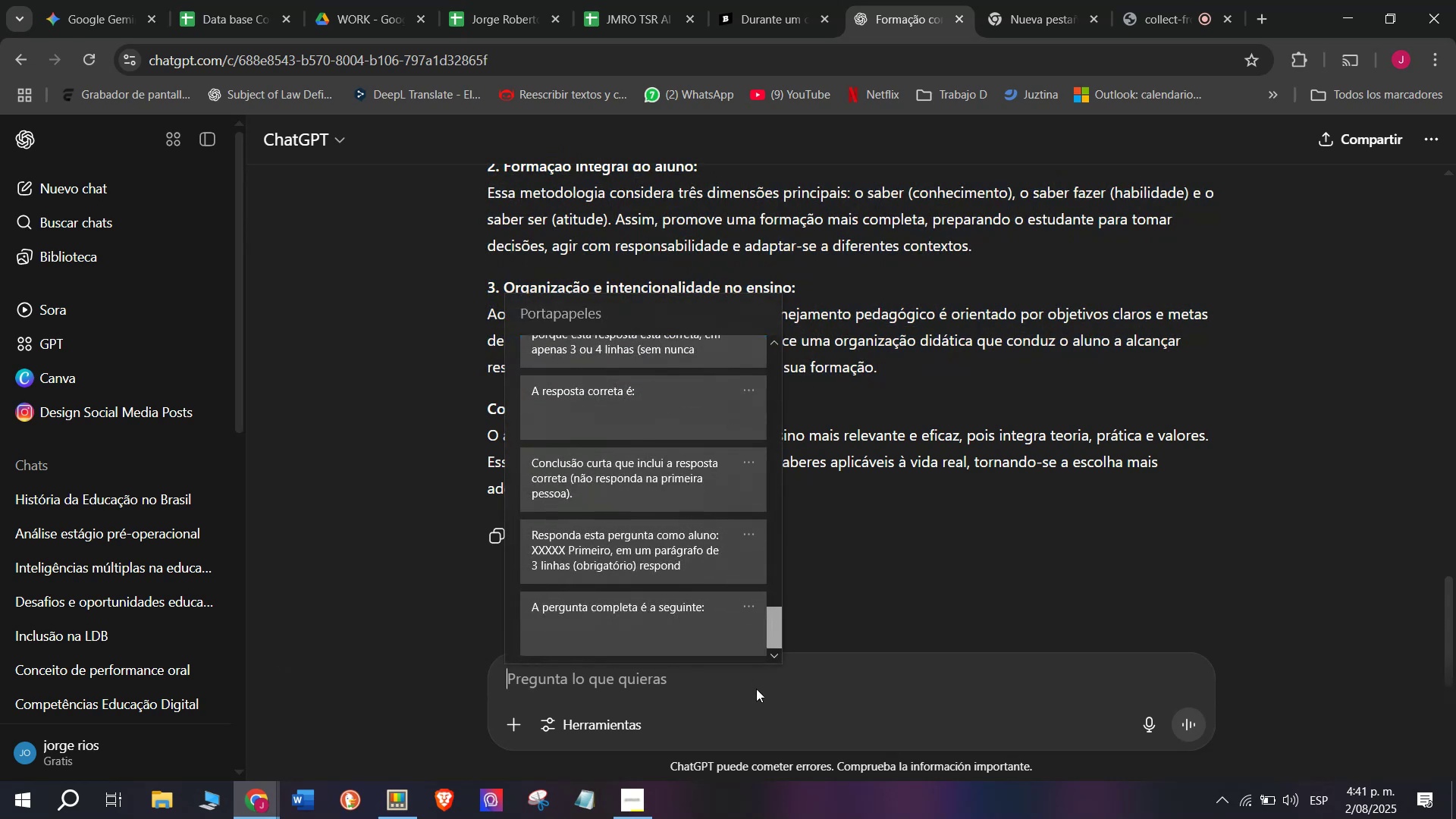 
left_click([639, 566])
 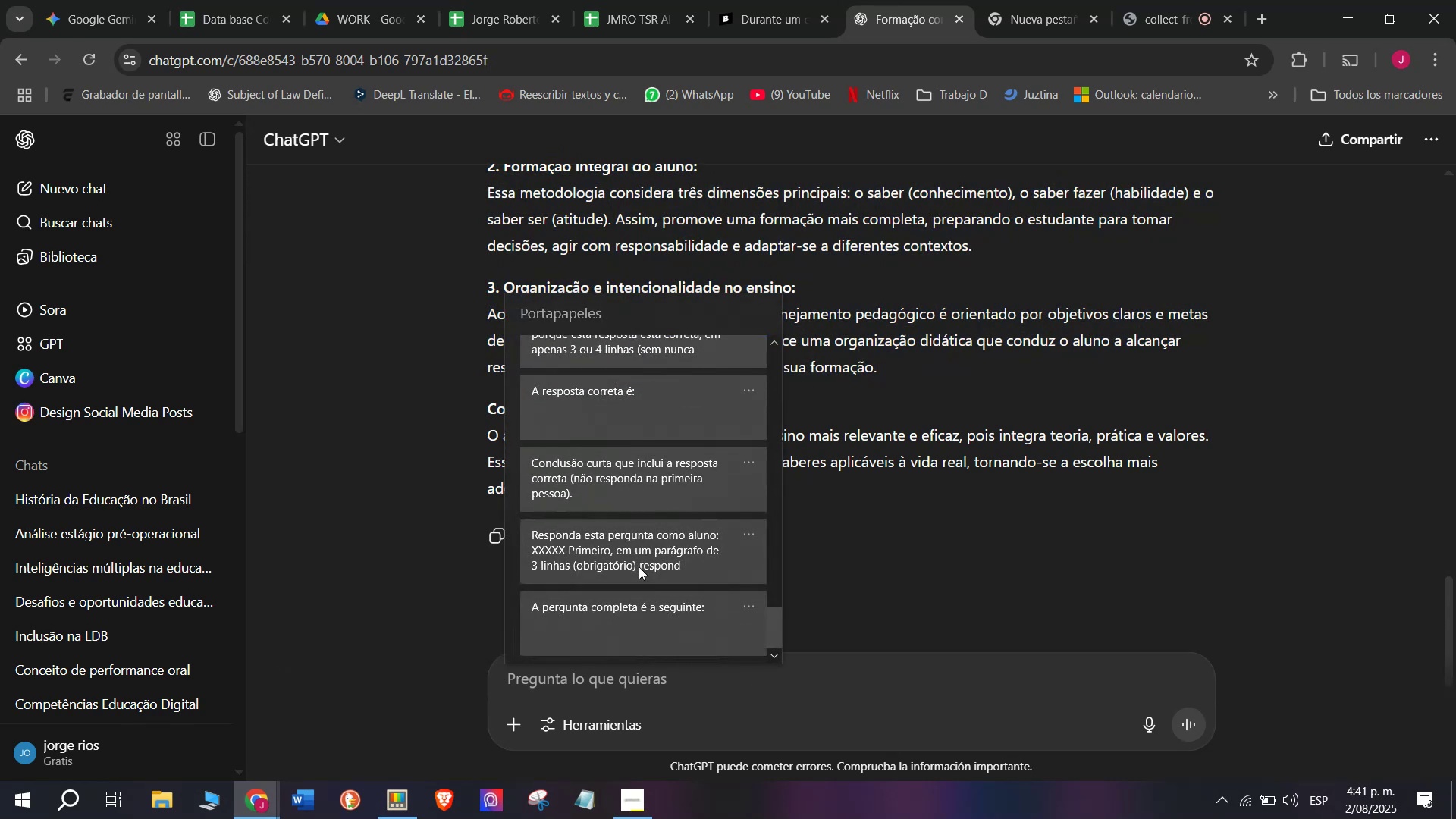 
key(Control+ControlLeft)
 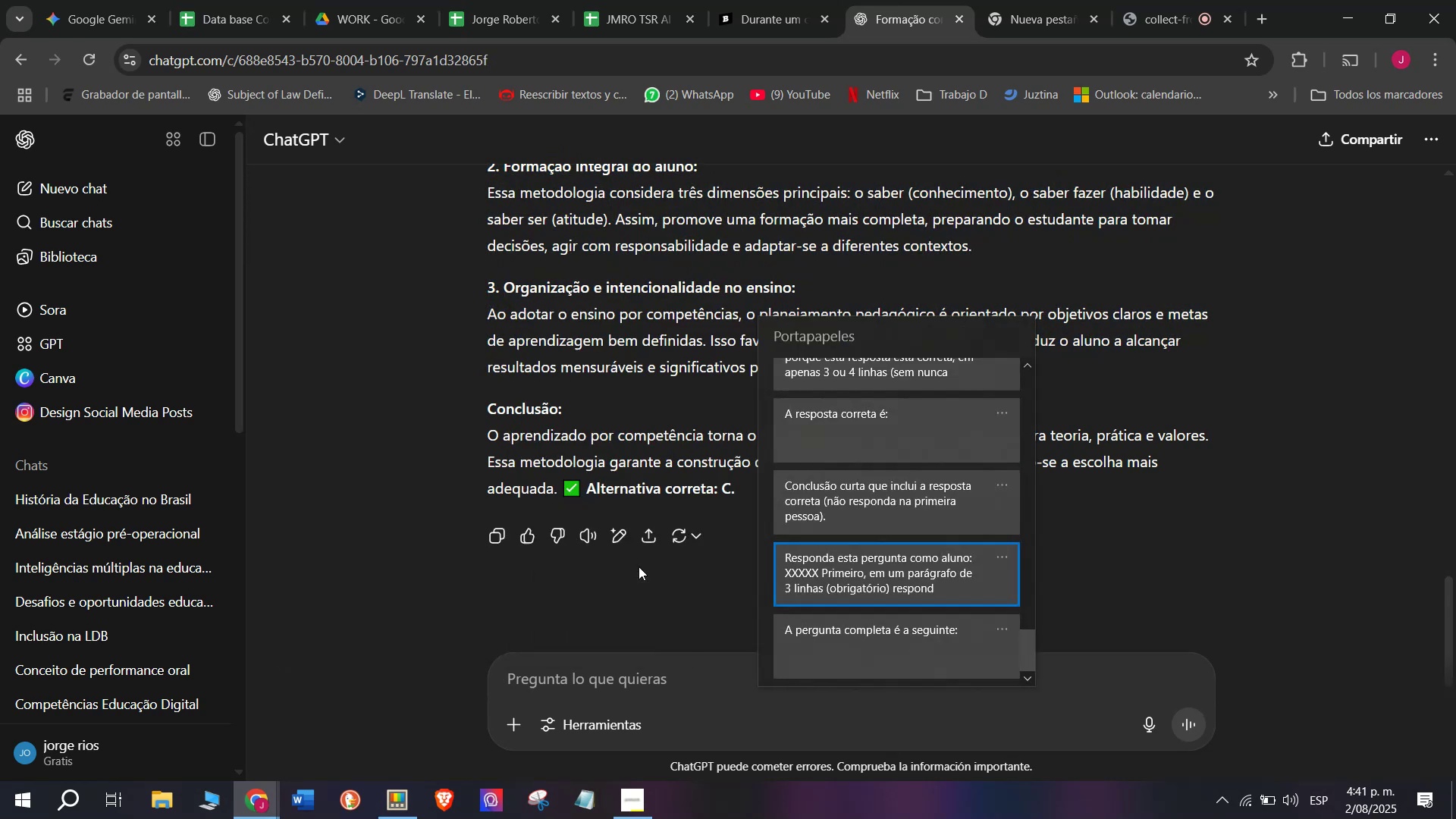 
key(Control+V)
 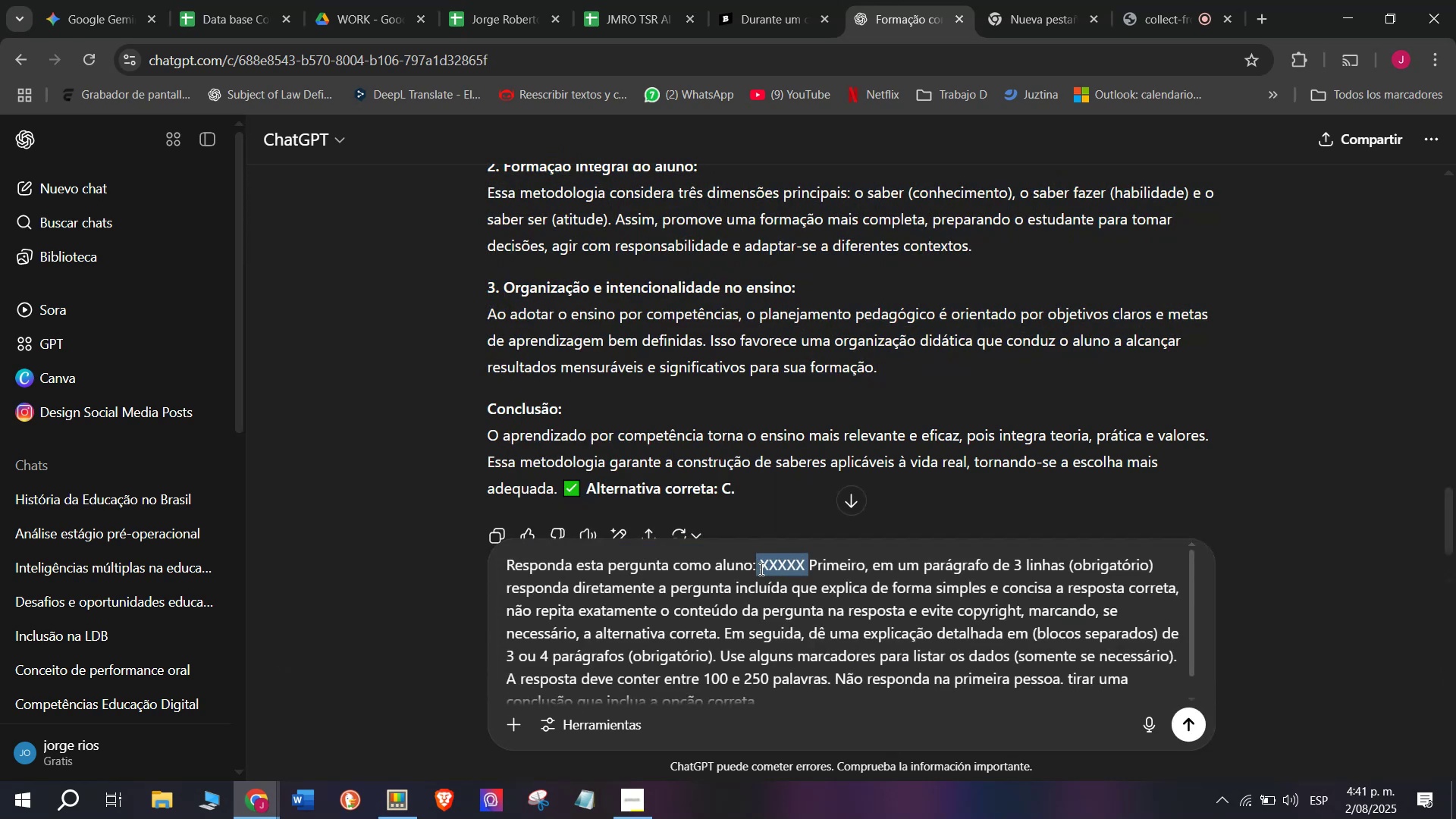 
key(Meta+MetaLeft)
 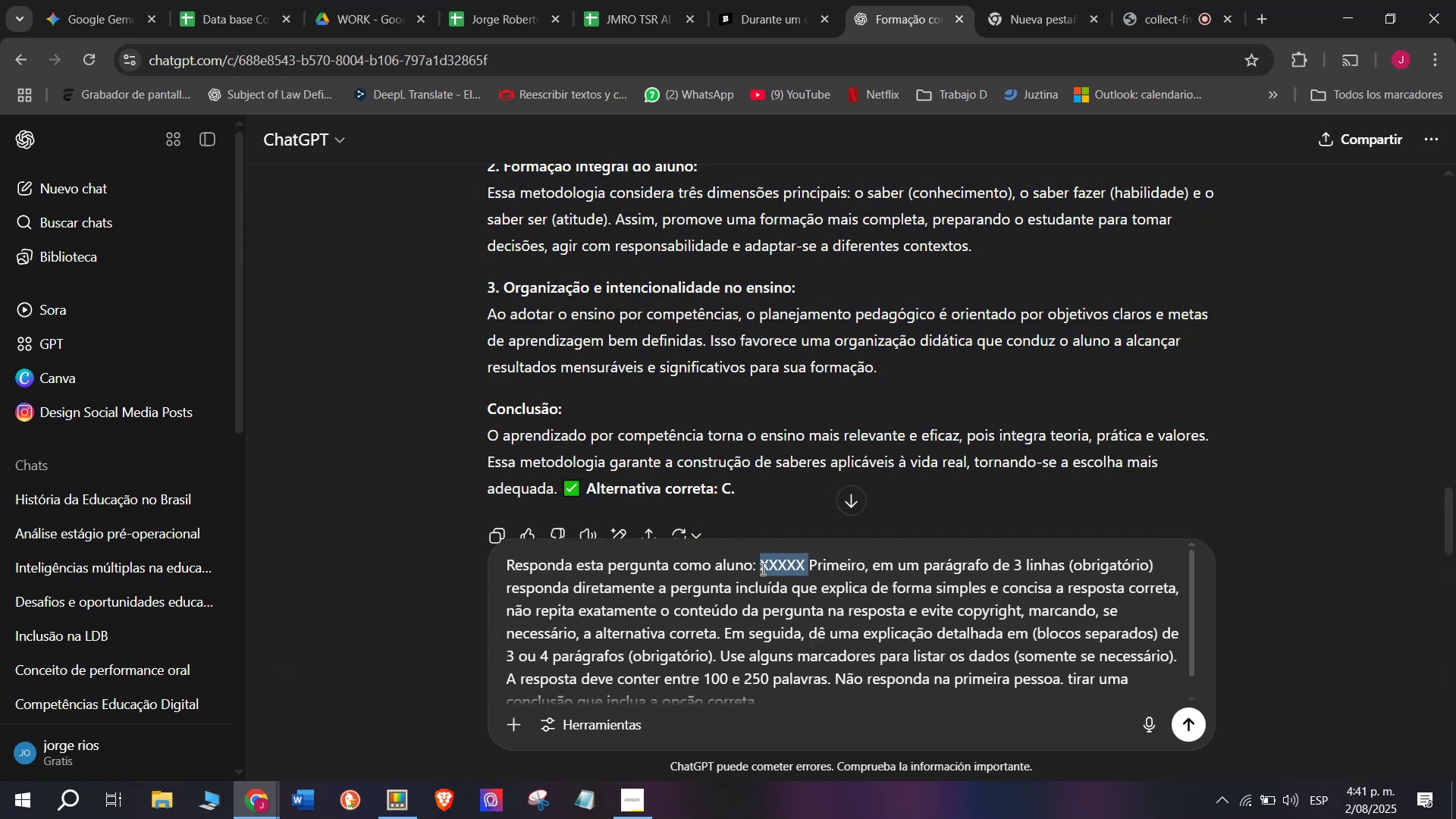 
key(Meta+V)
 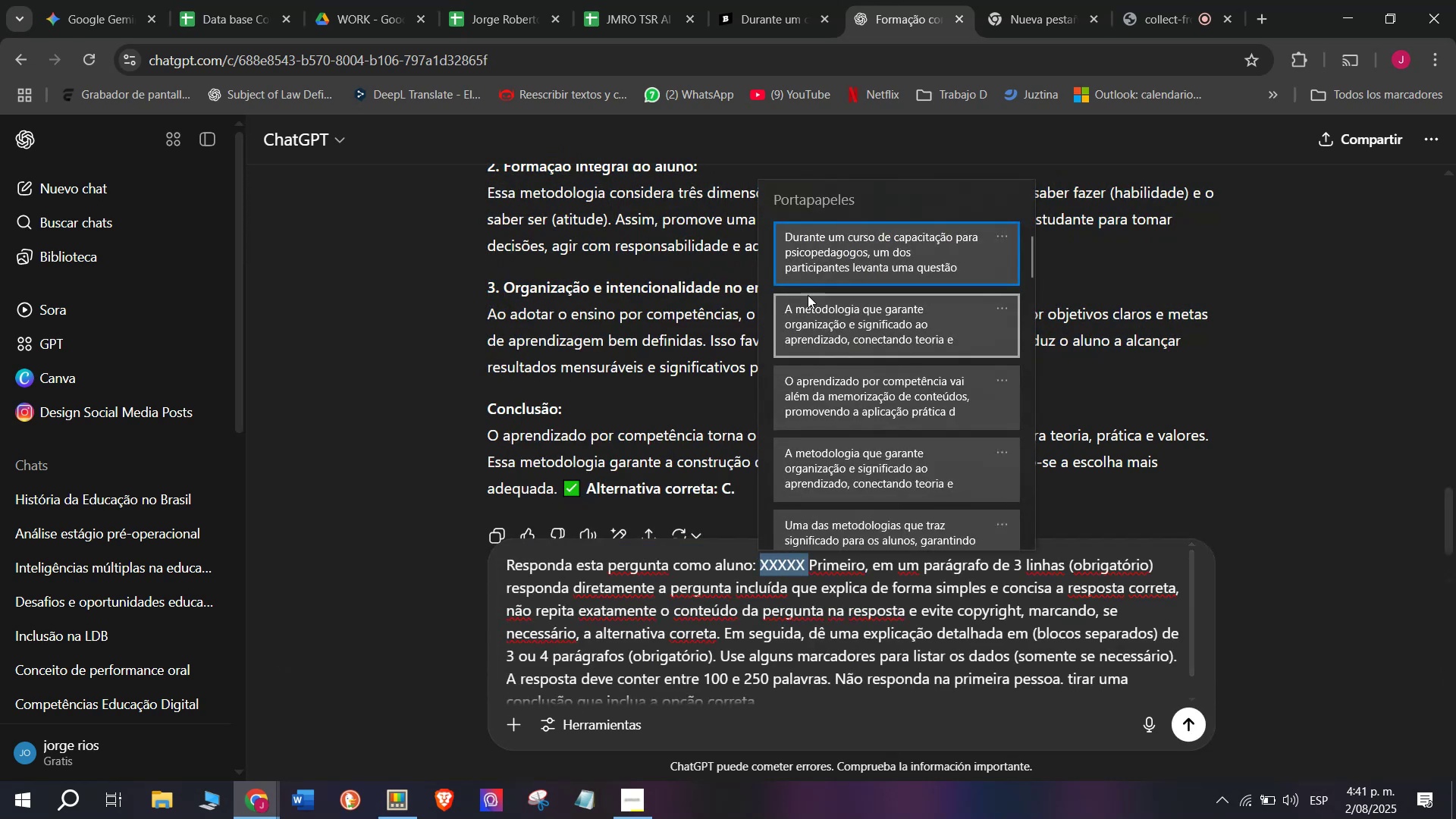 
key(Control+ControlLeft)
 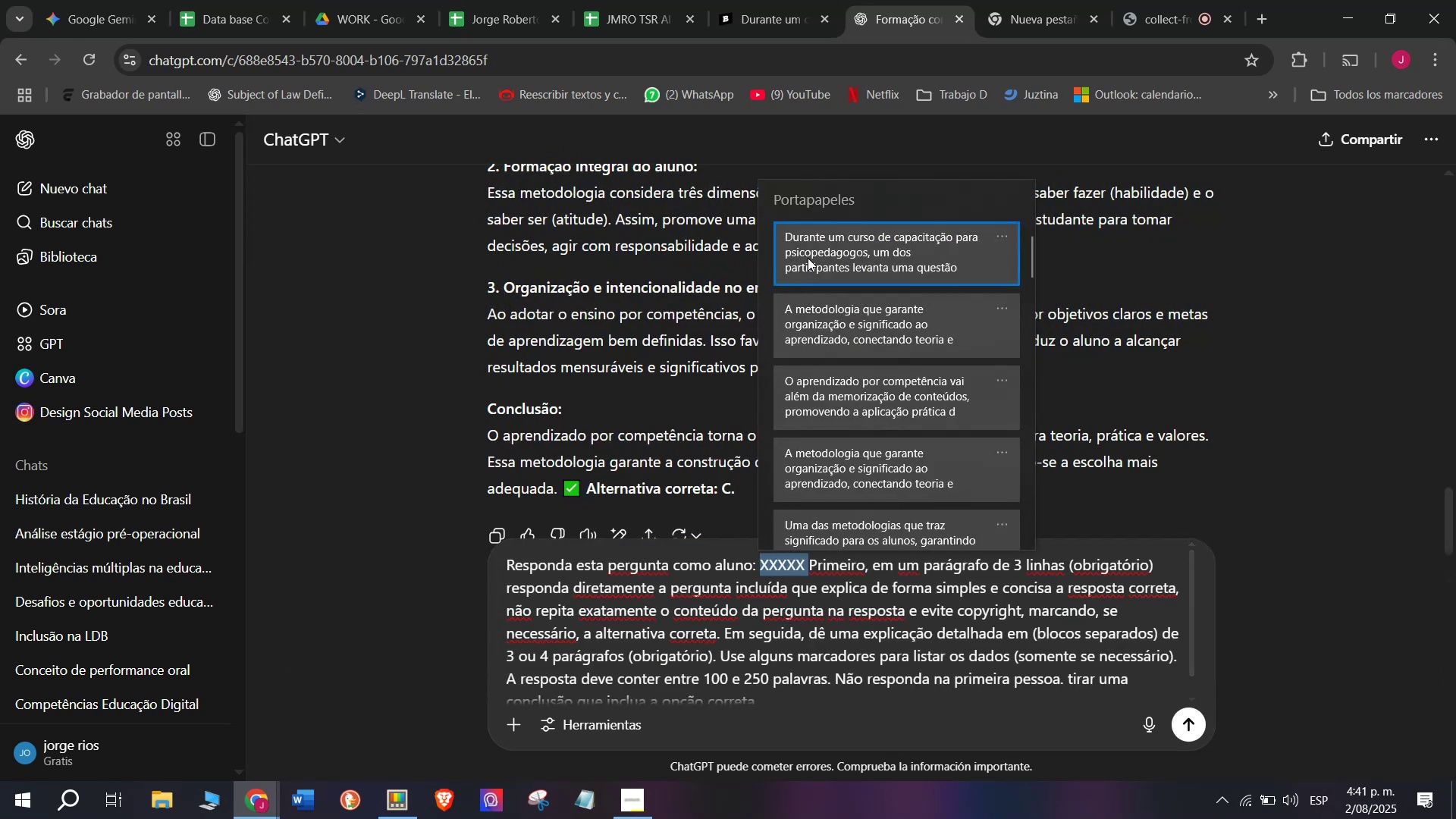 
key(Control+V)
 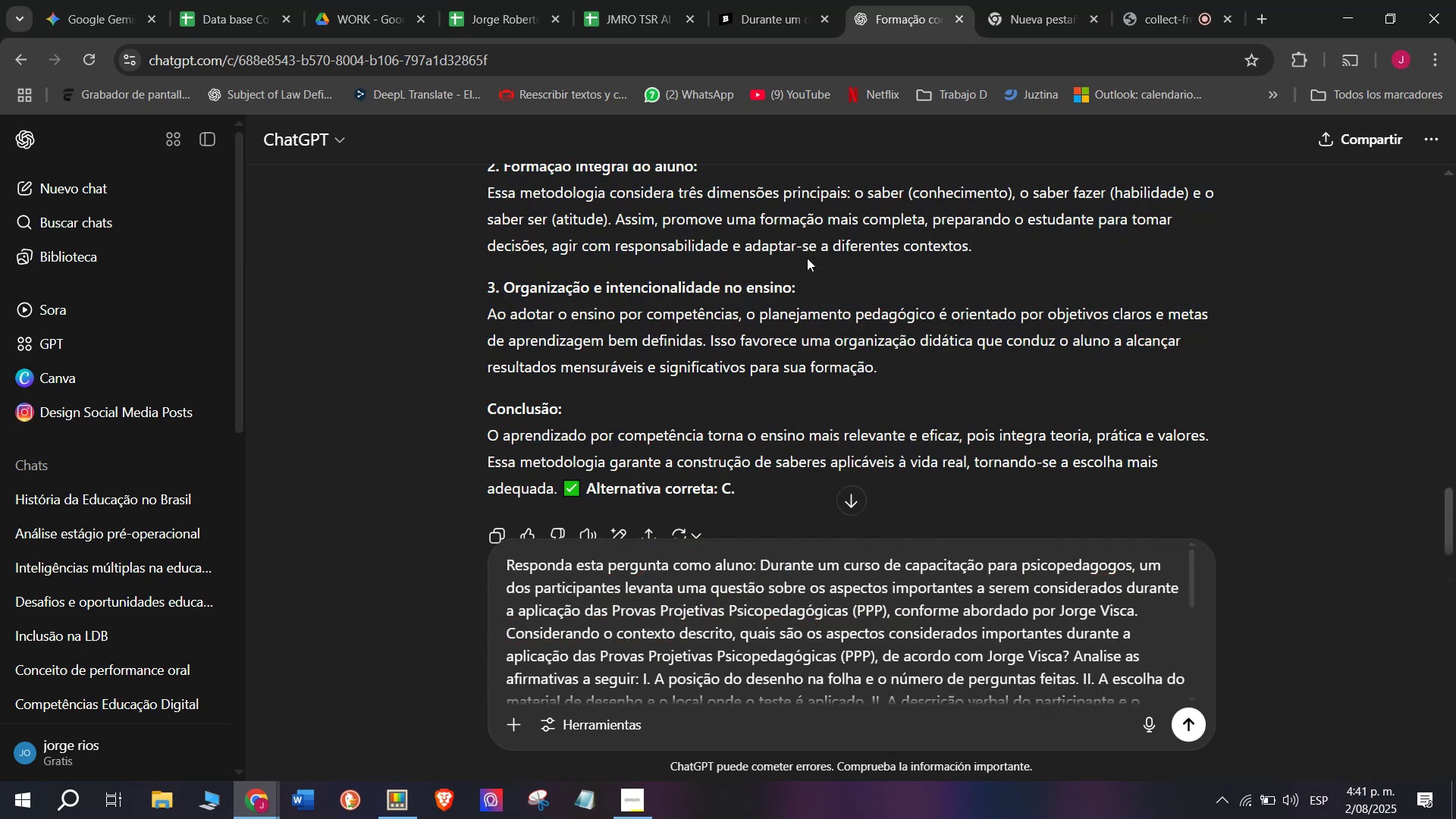 
key(Enter)
 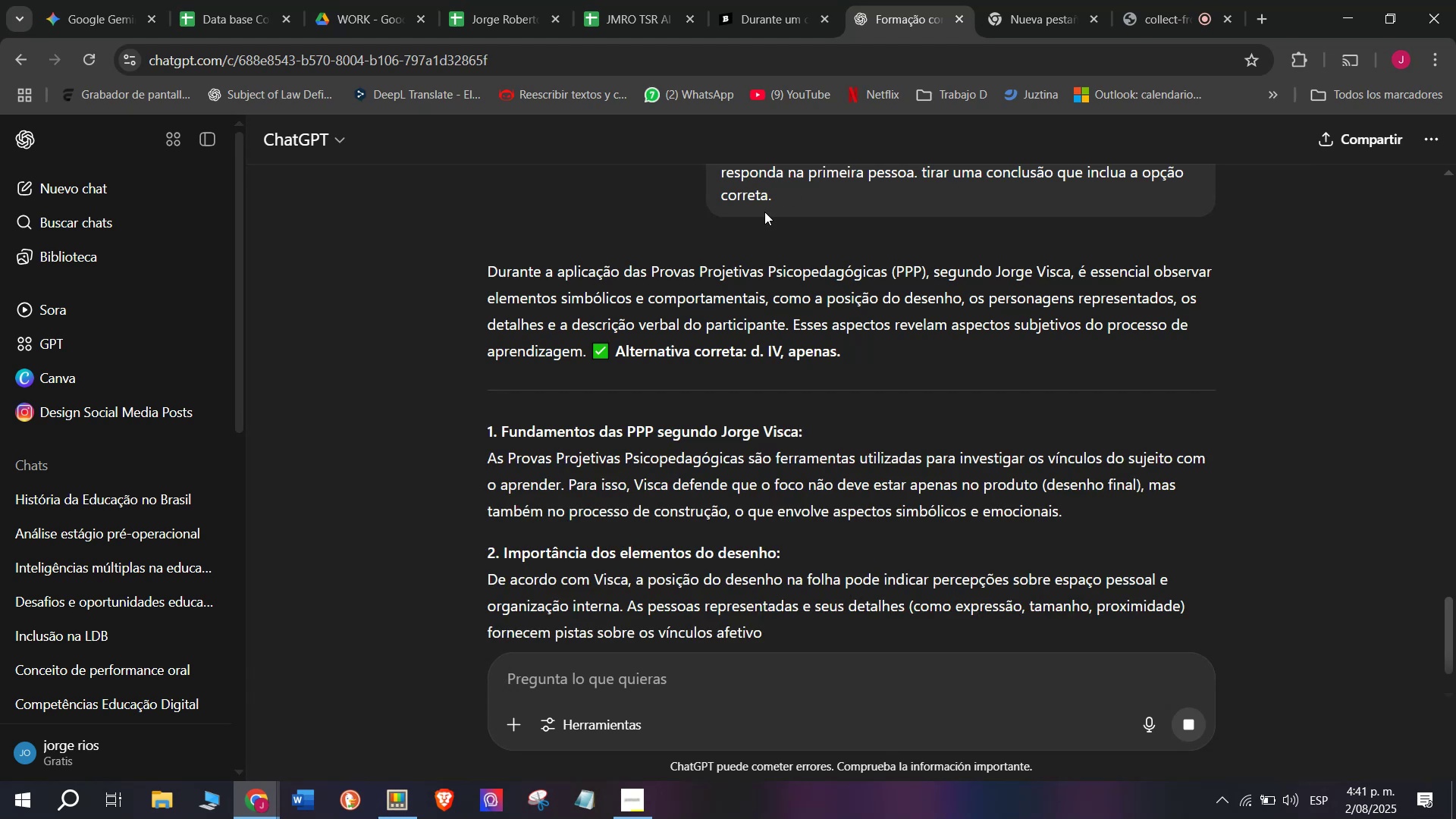 
wait(10.04)
 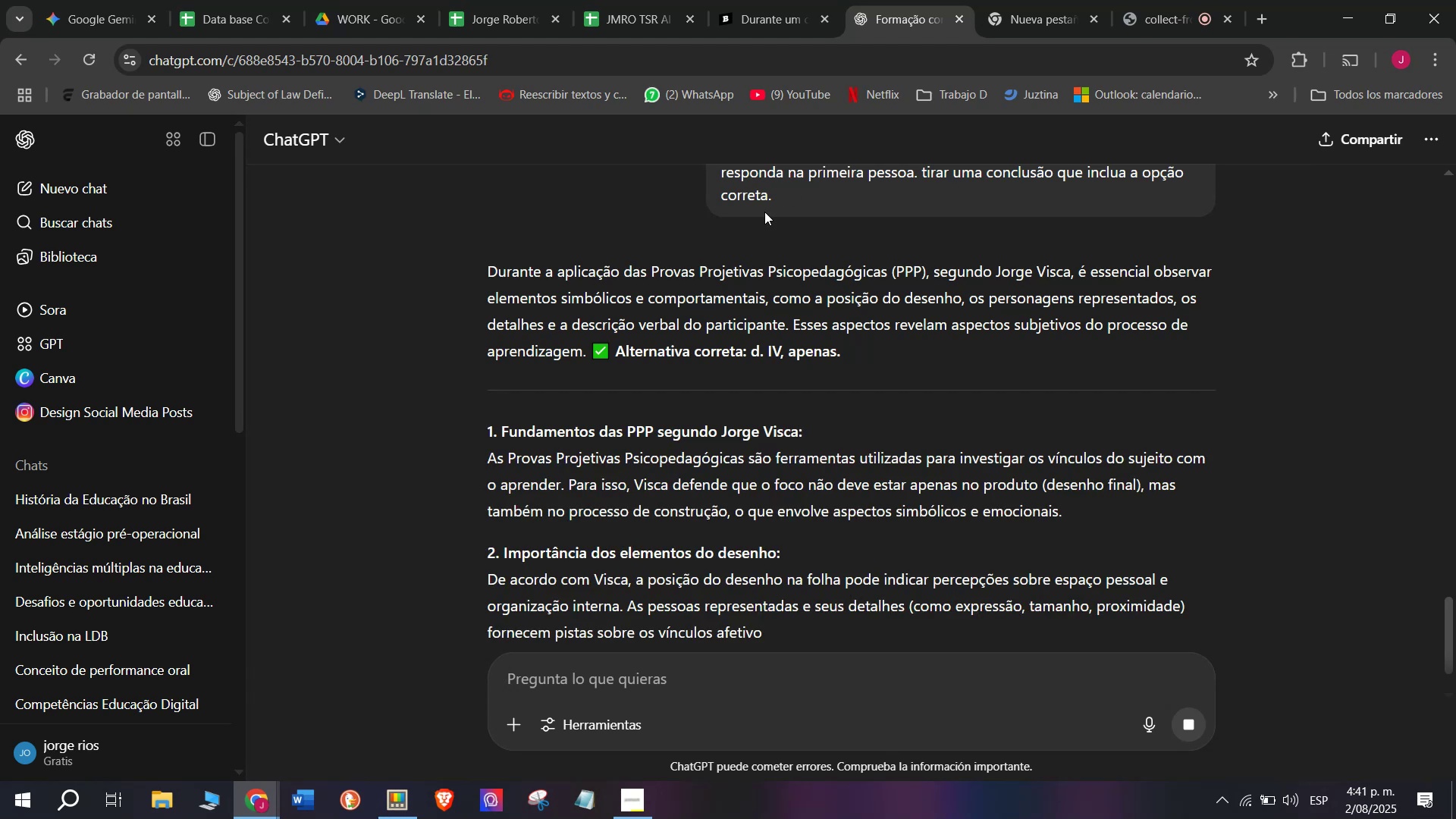 
left_click([740, 0])
 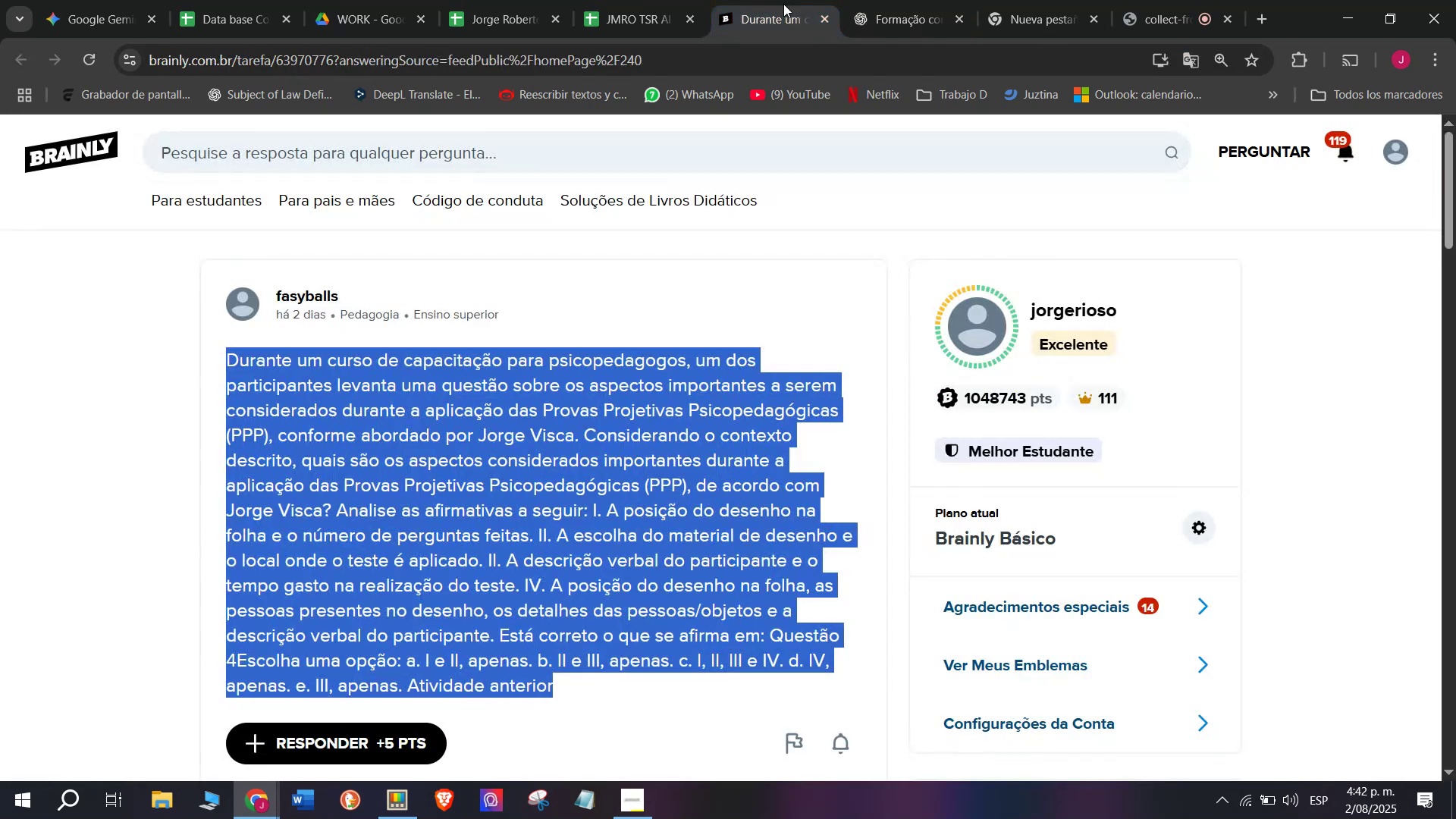 
left_click([897, 0])
 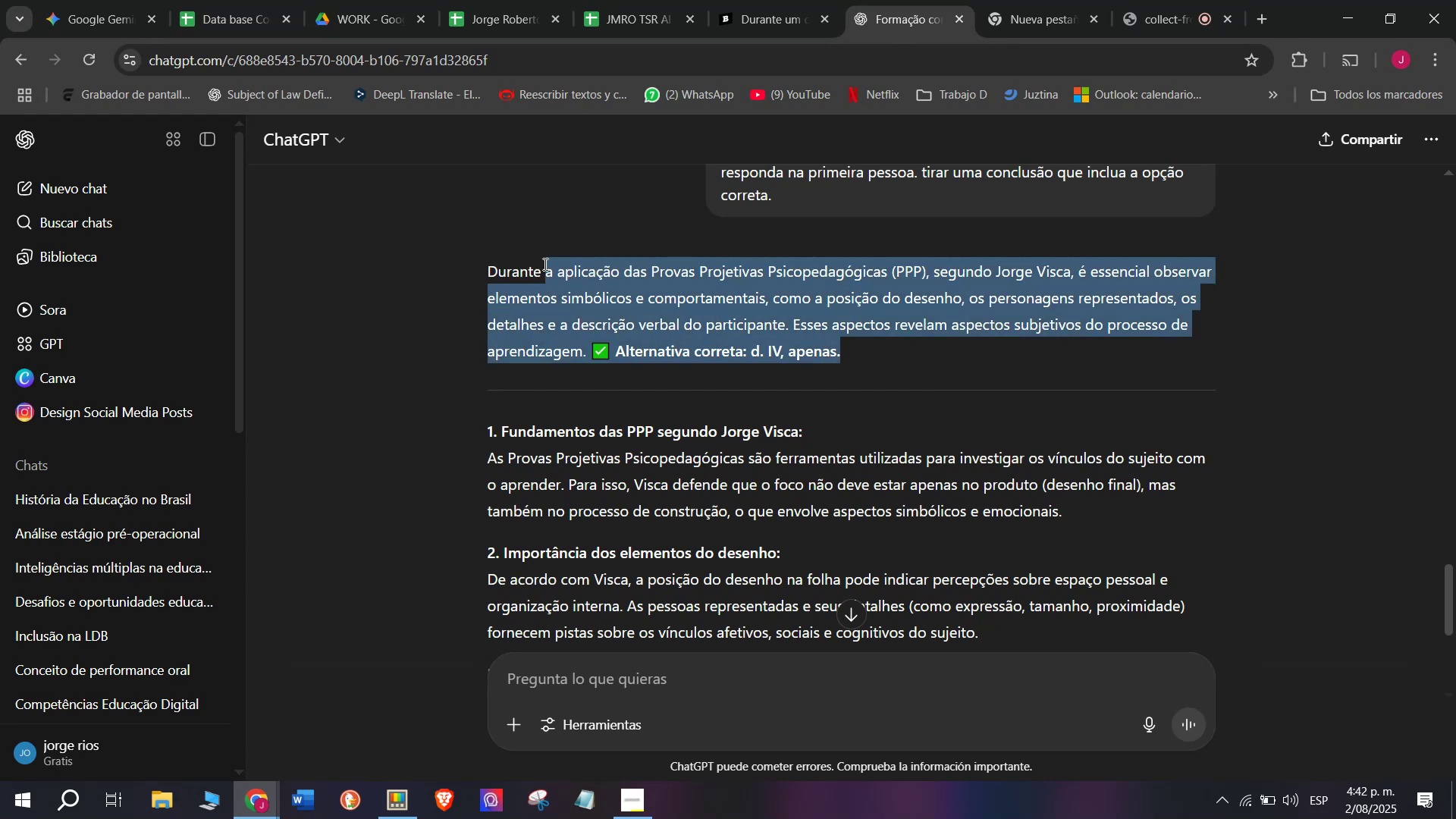 
key(Control+C)
 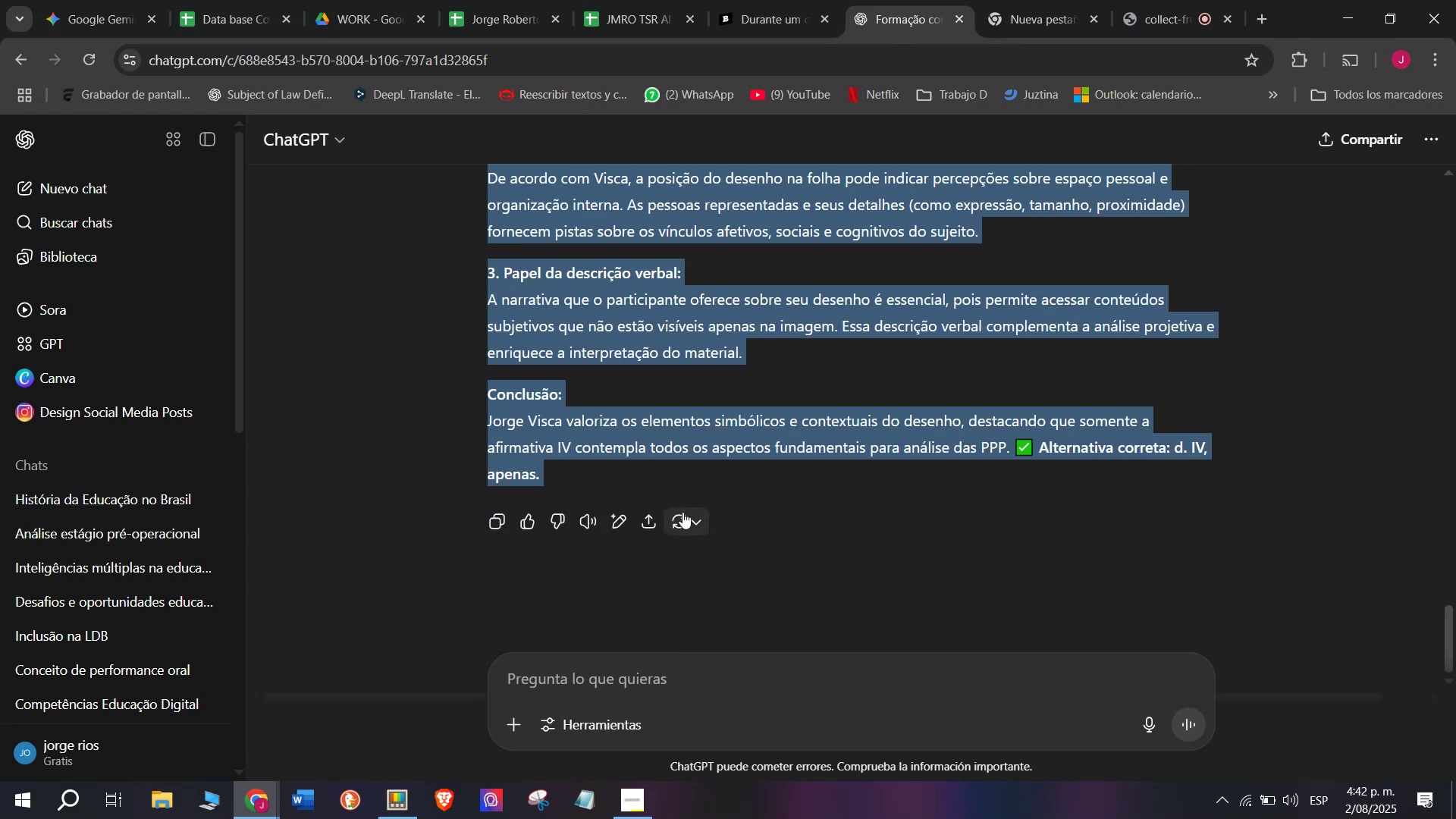 
wait(5.11)
 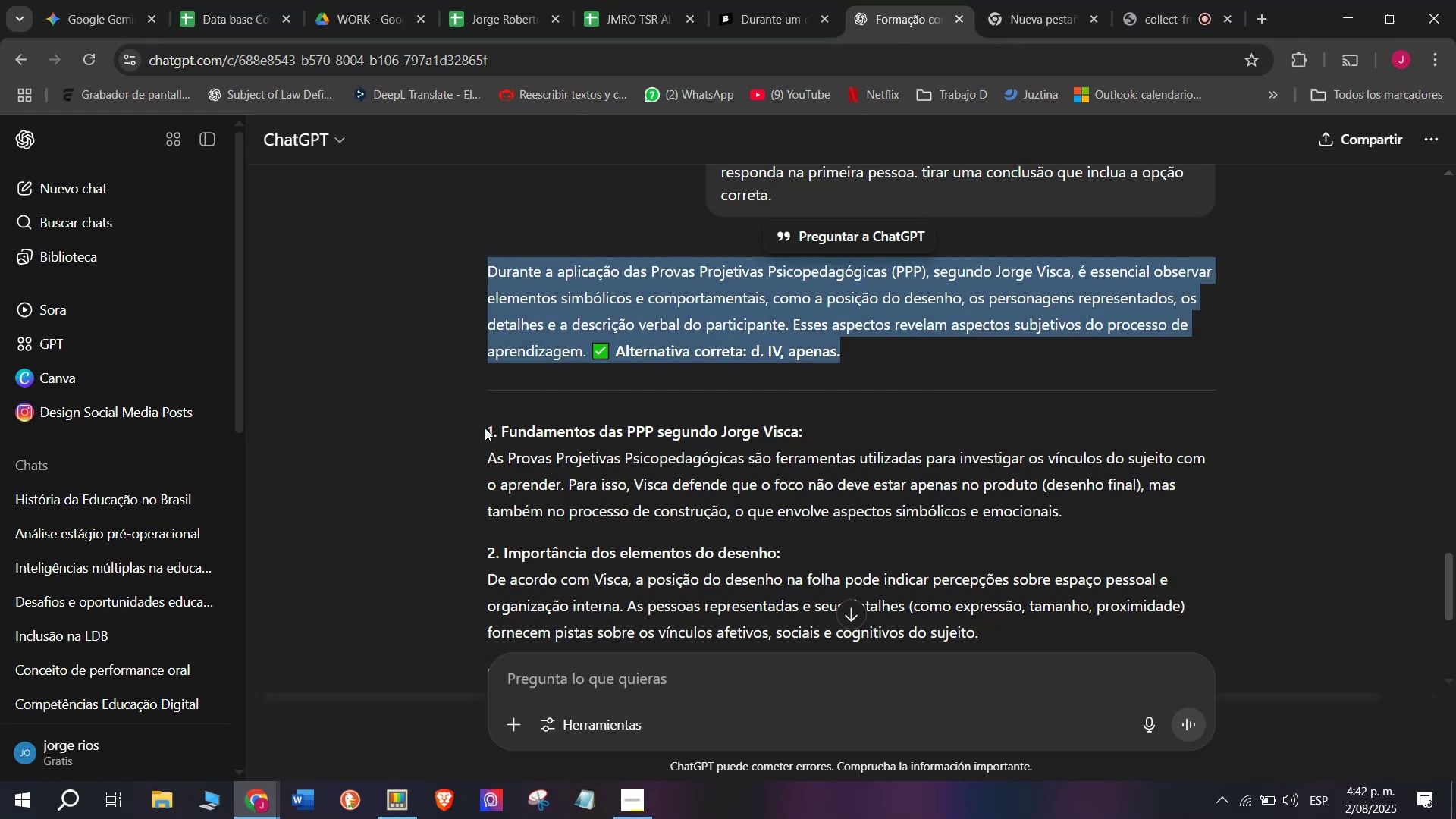 
key(Control+C)
 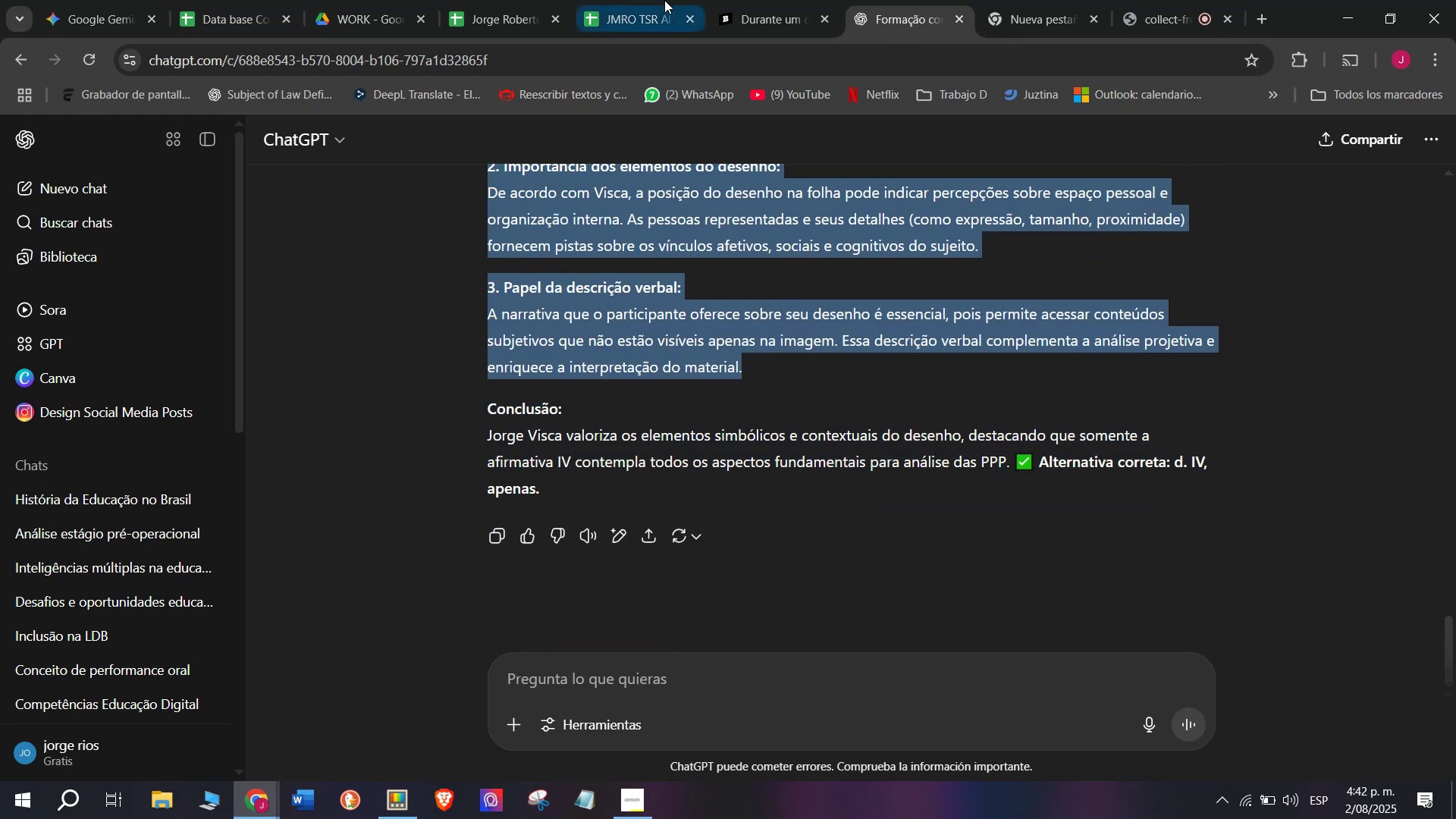 
left_click([655, 0])
 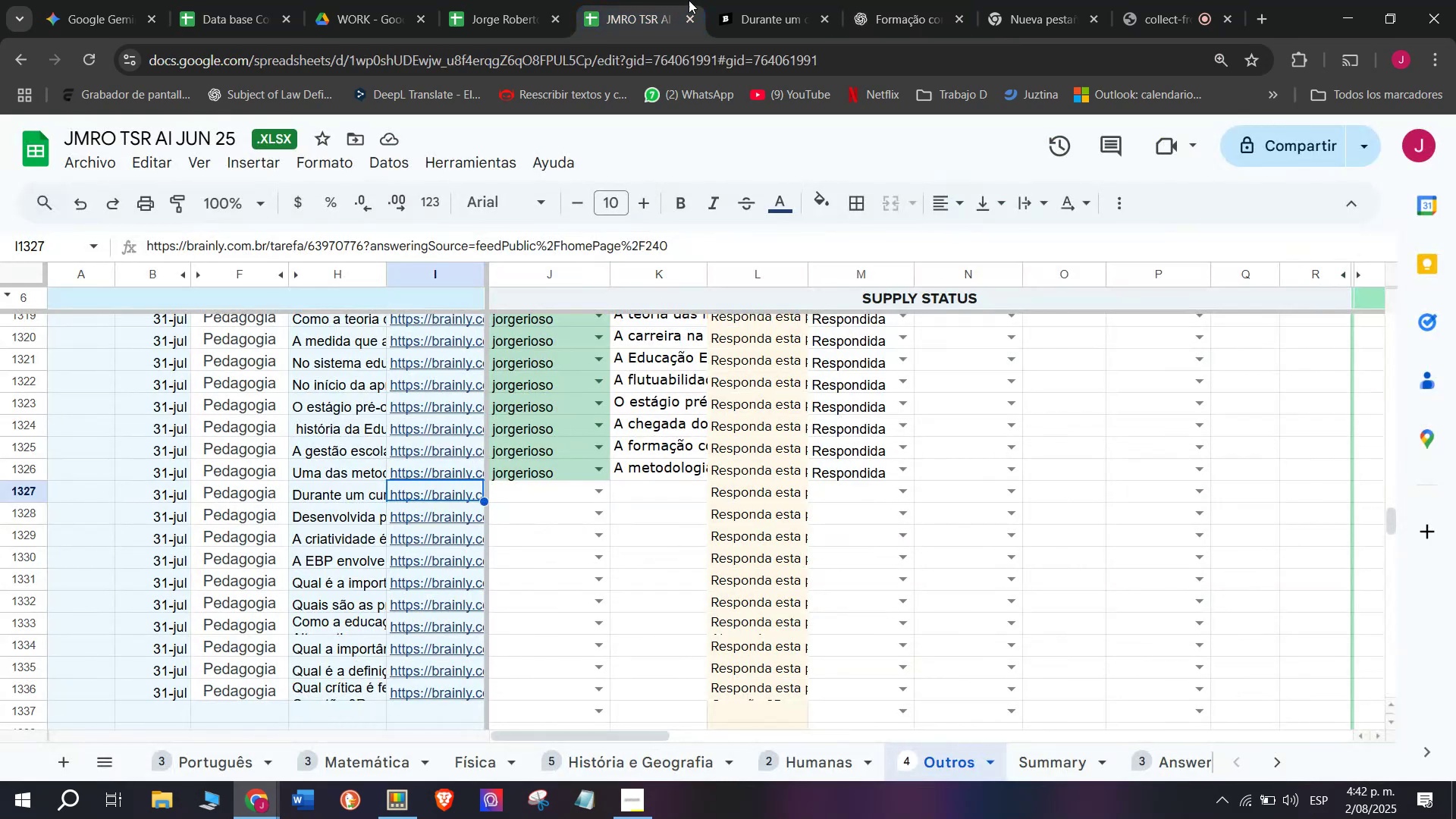 
left_click([768, 0])
 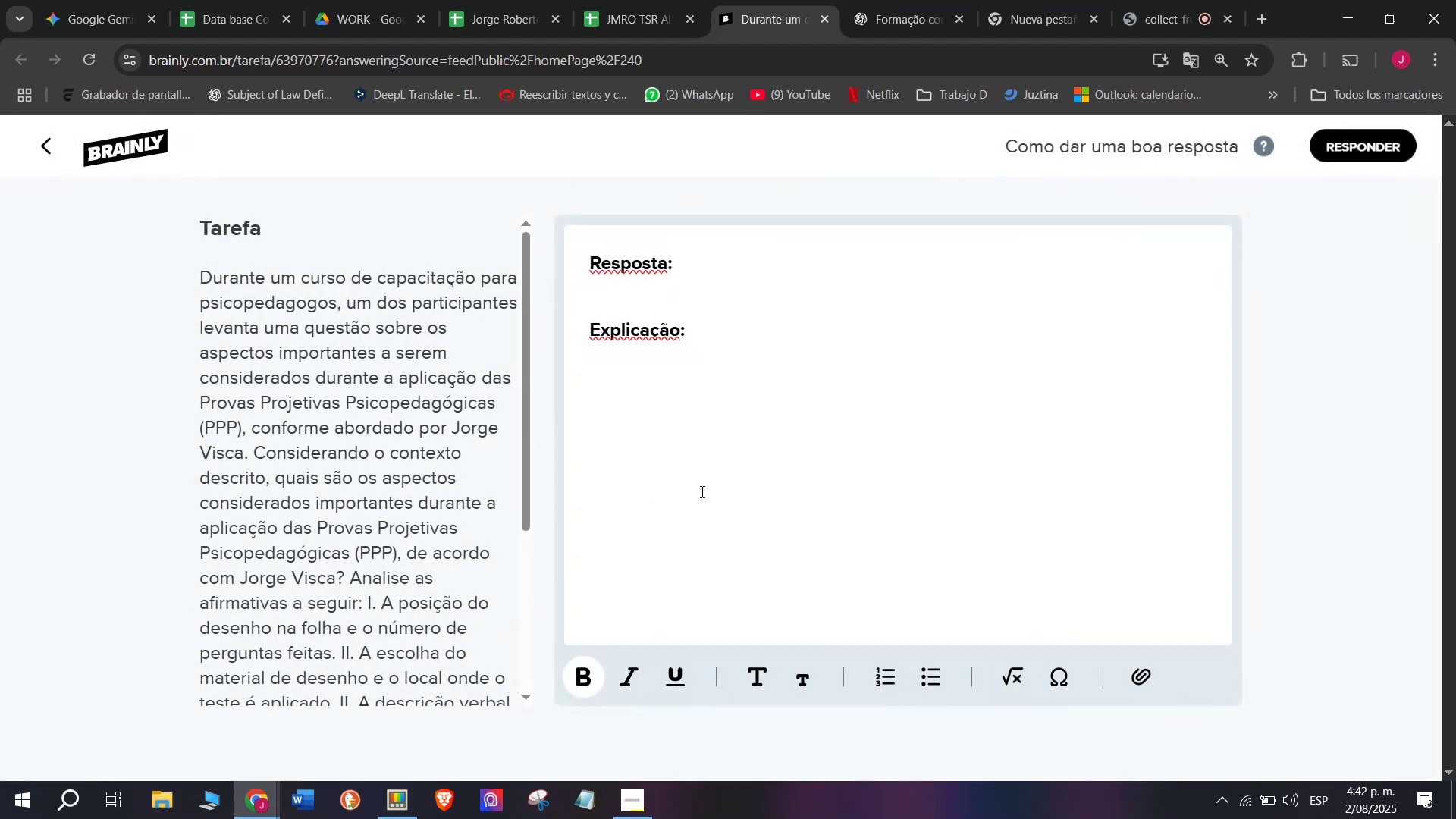 
key(Meta+MetaLeft)
 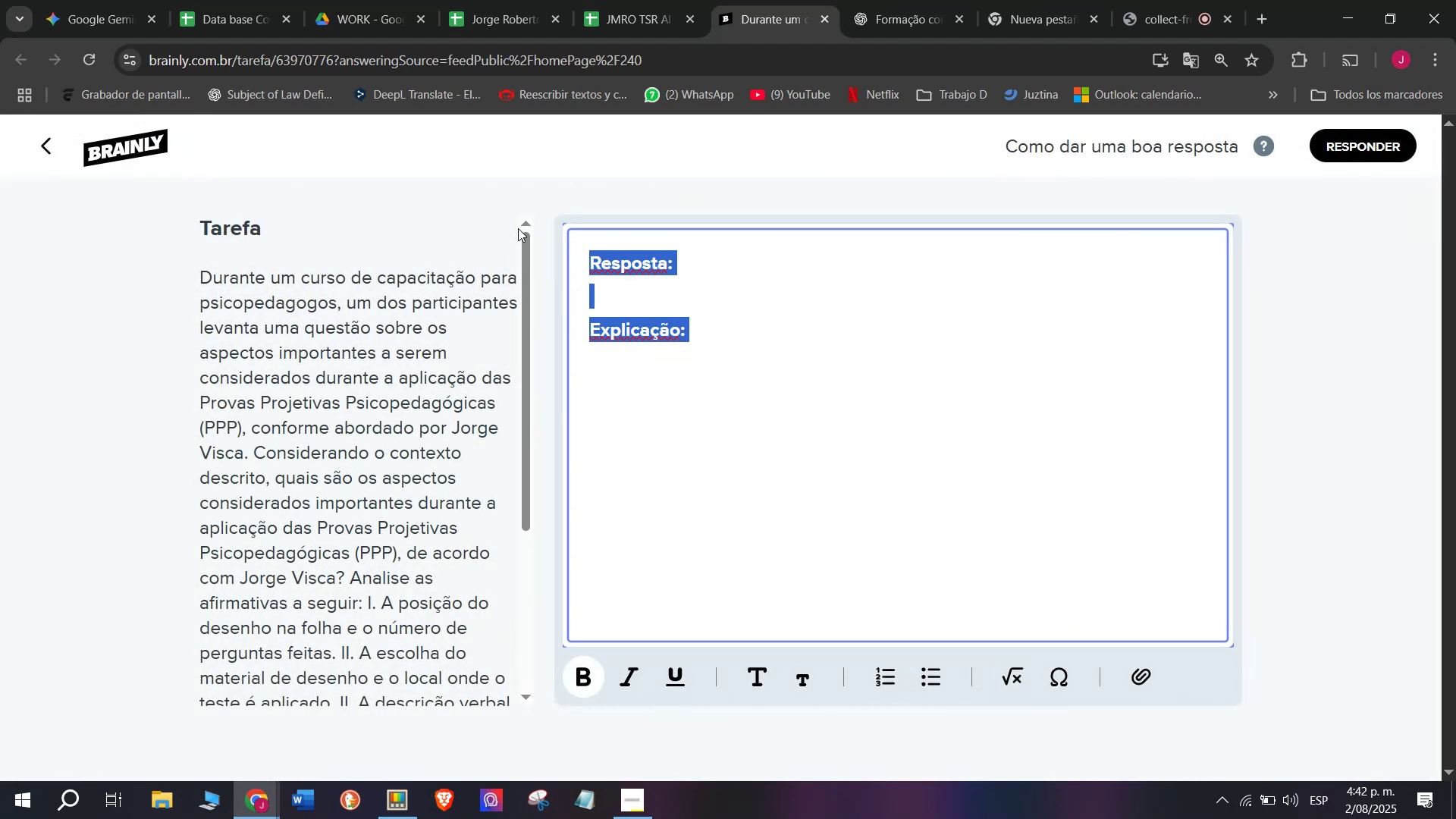 
key(Meta+V)
 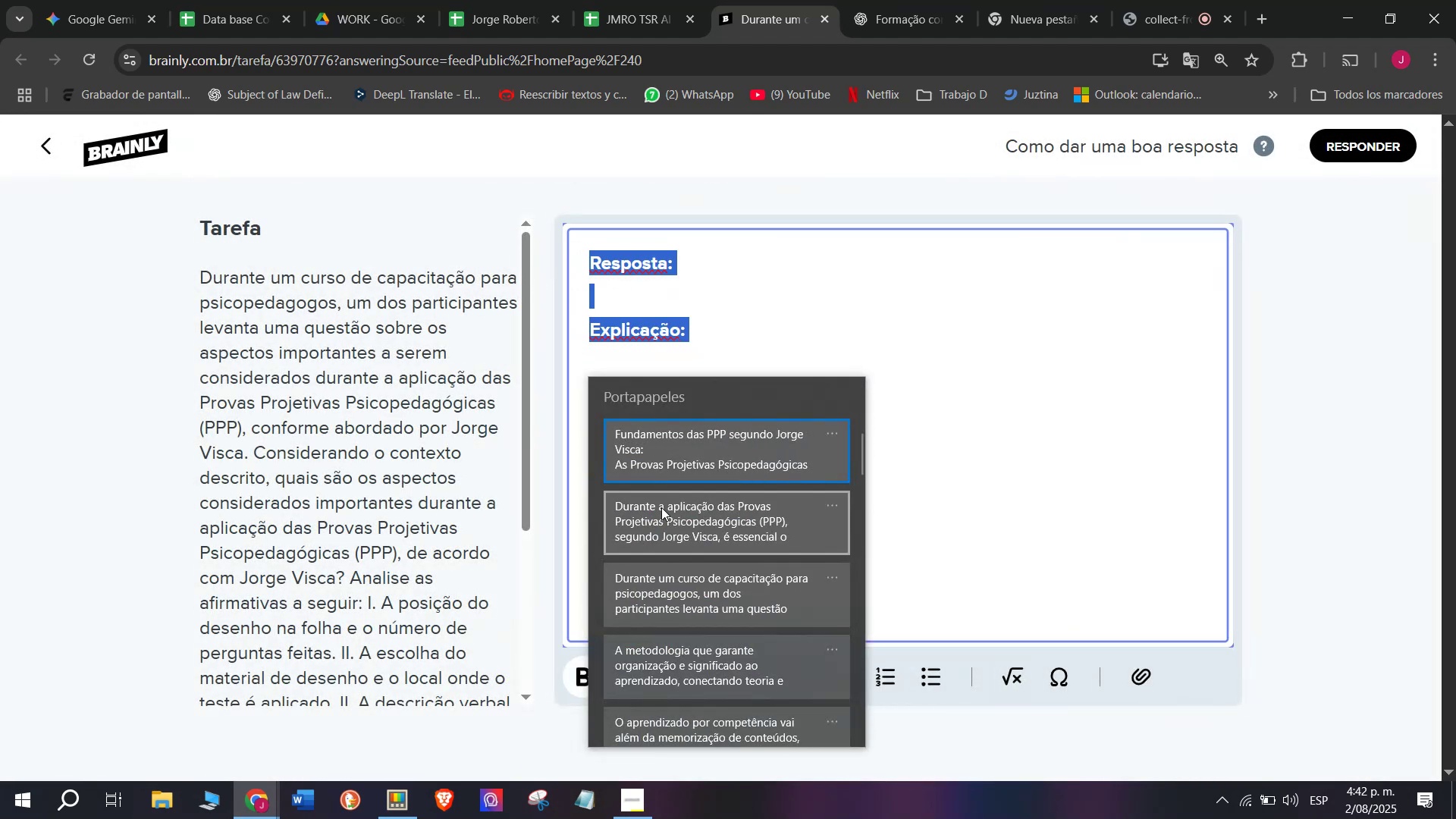 
left_click([661, 512])
 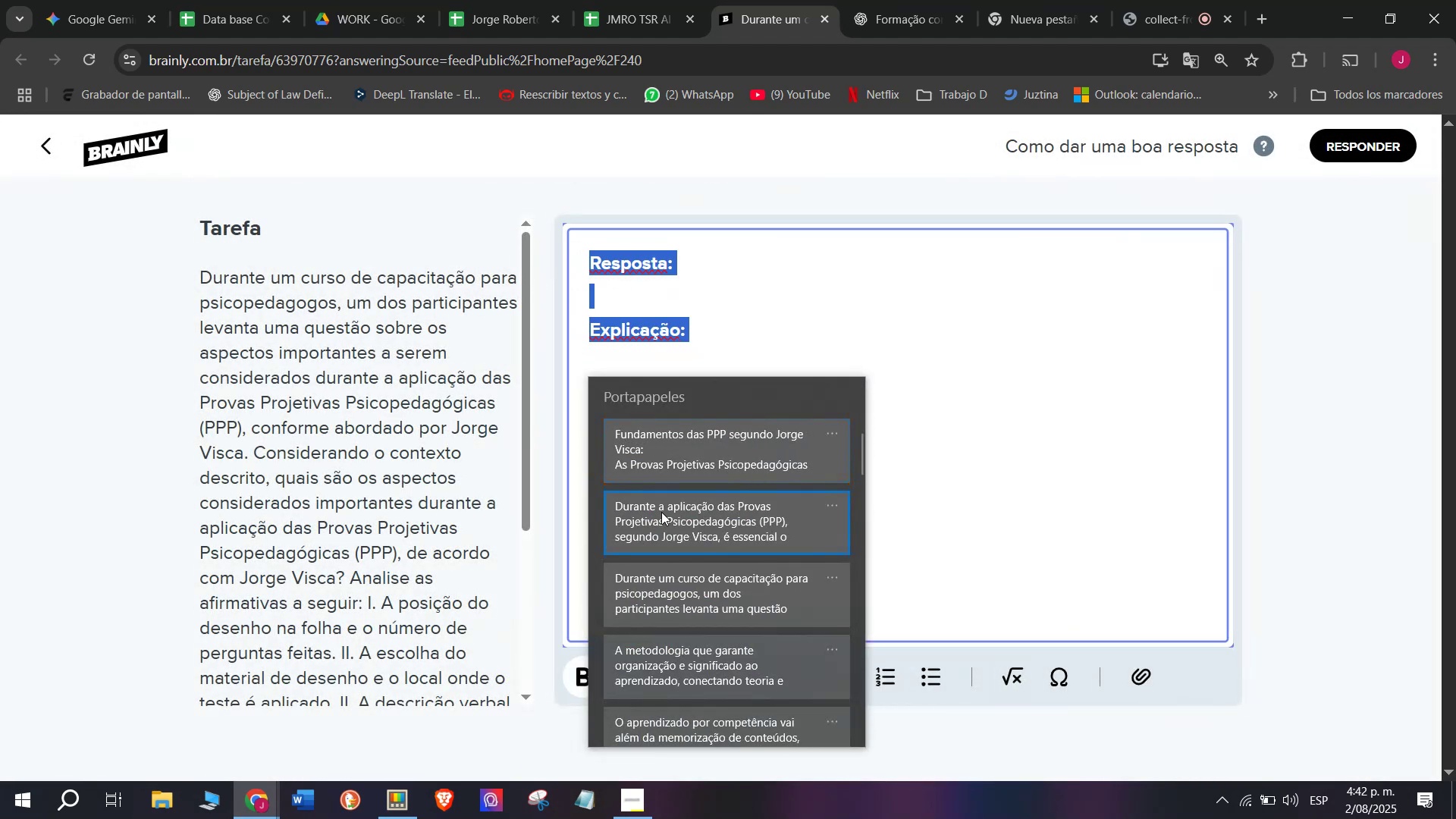 
key(Control+ControlLeft)
 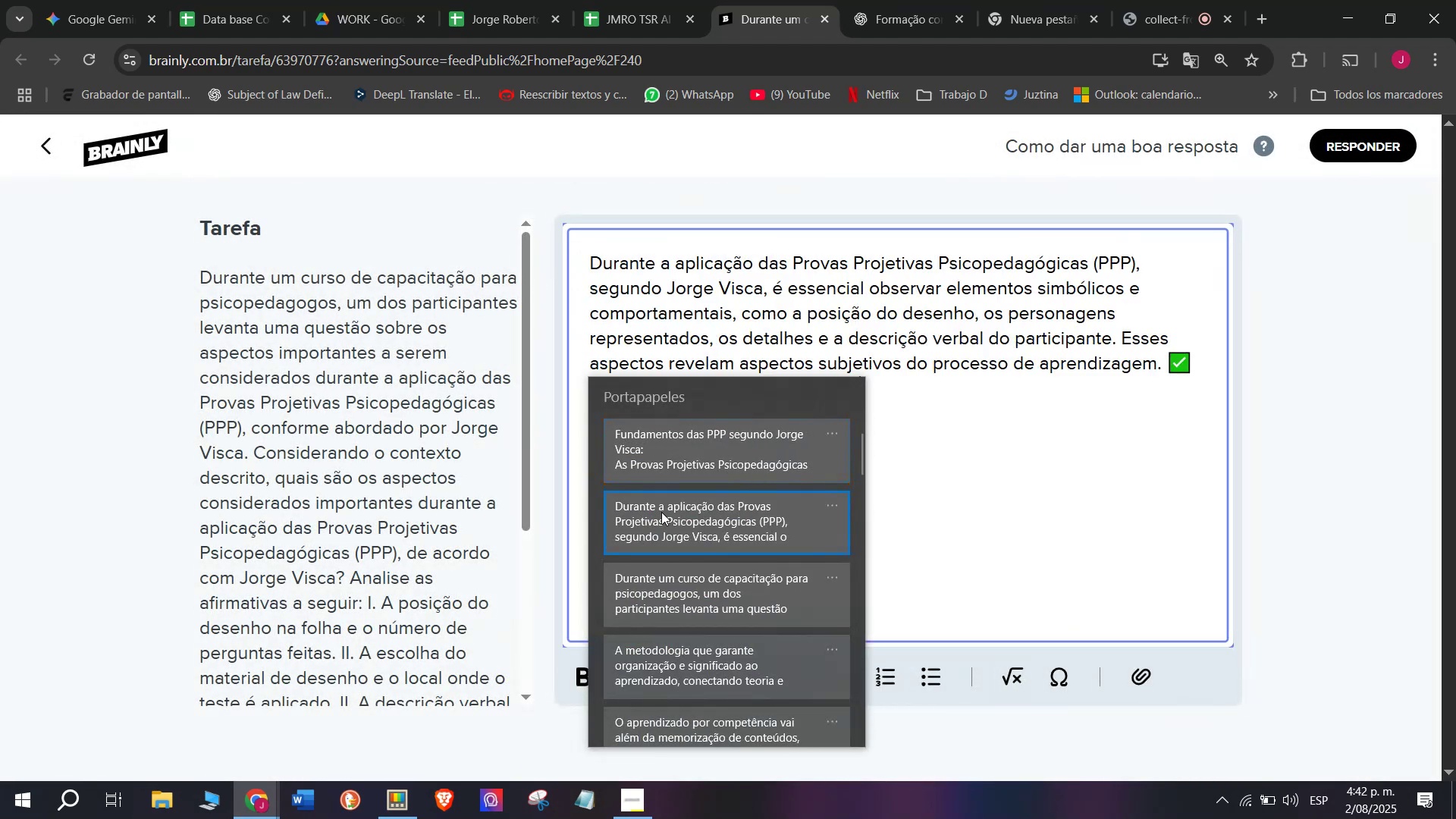 
key(Control+V)
 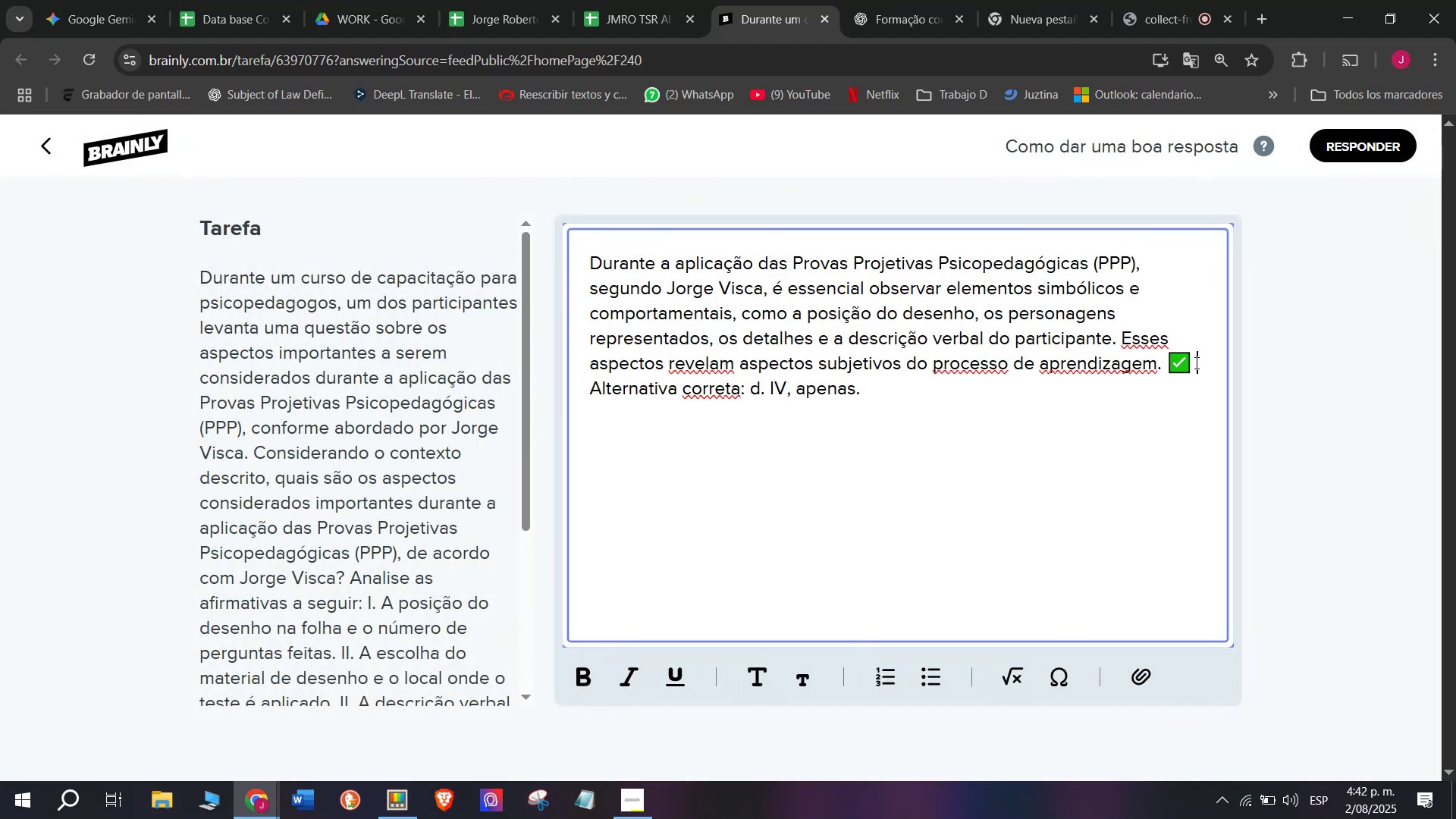 
key(Backspace)
 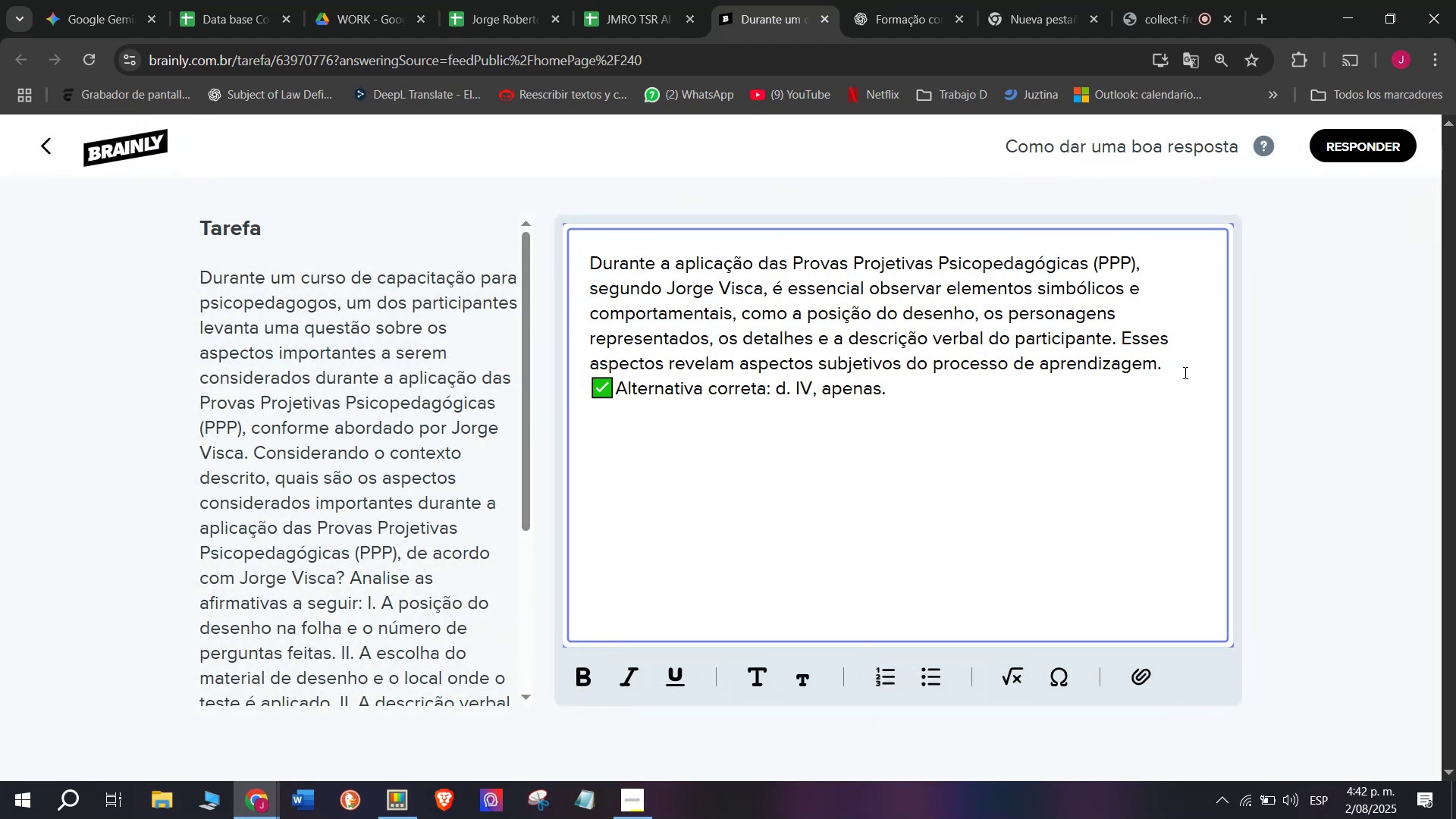 
key(Backspace)
 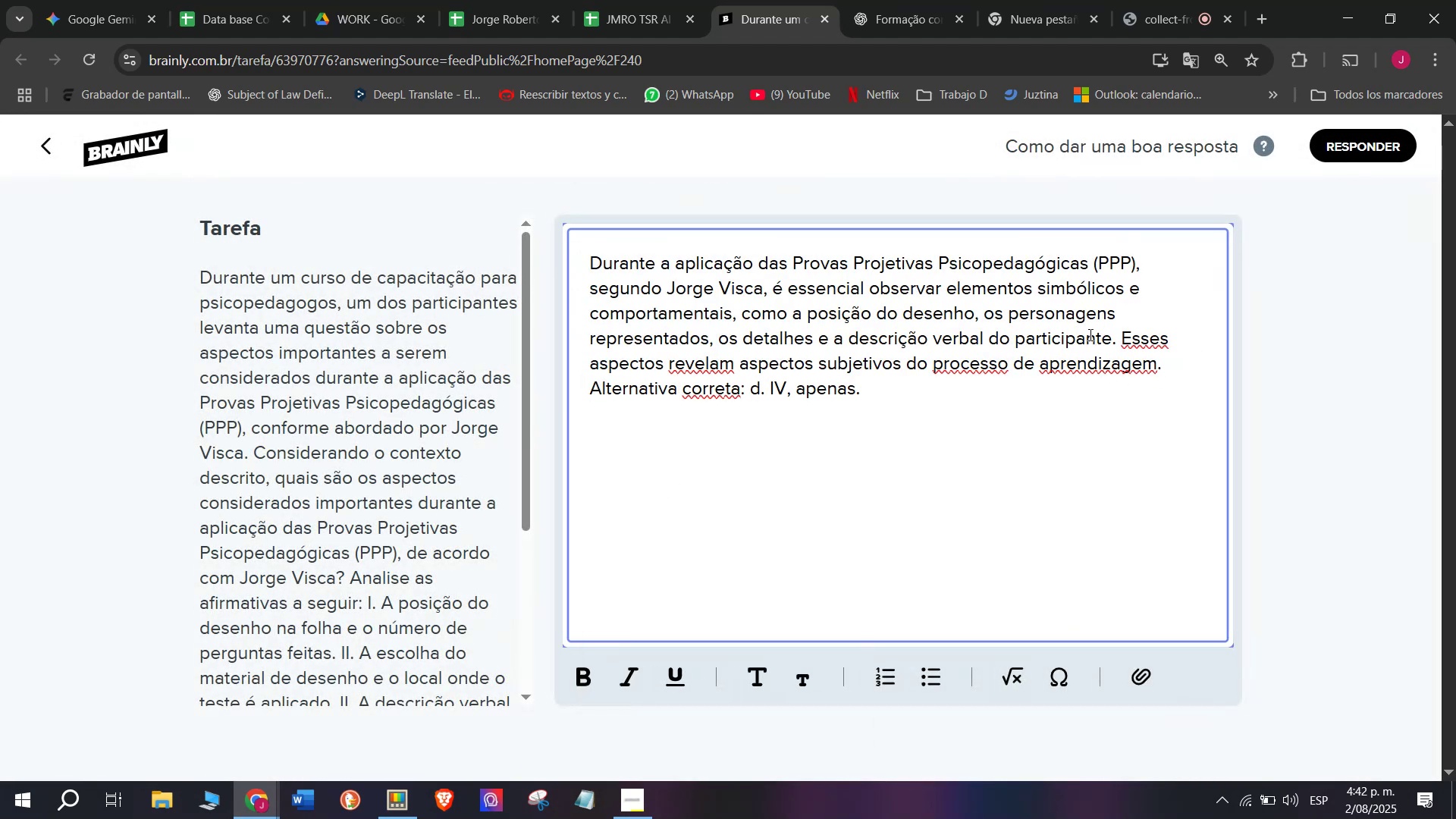 
left_click([1114, 339])
 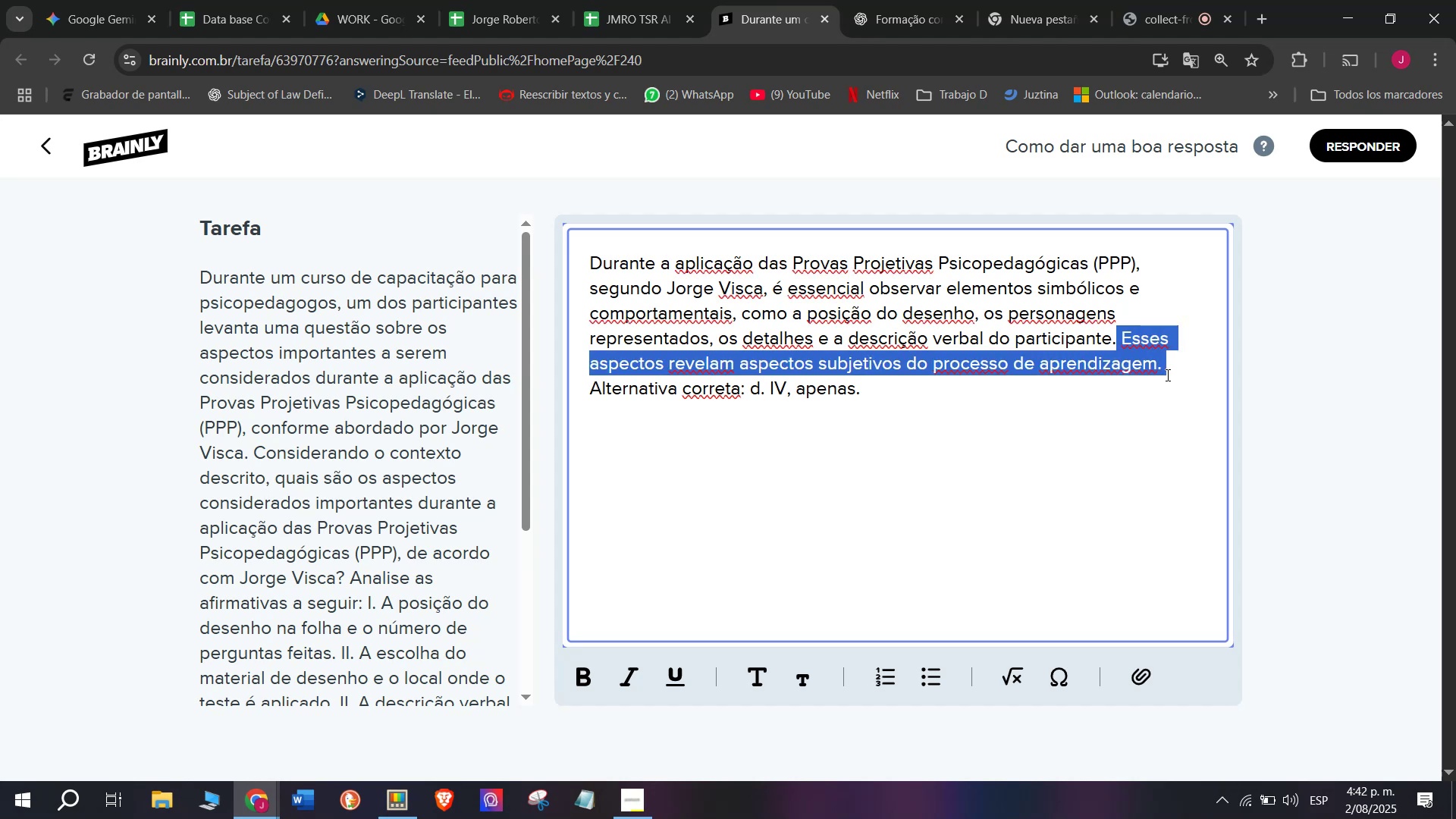 
key(Backspace)
 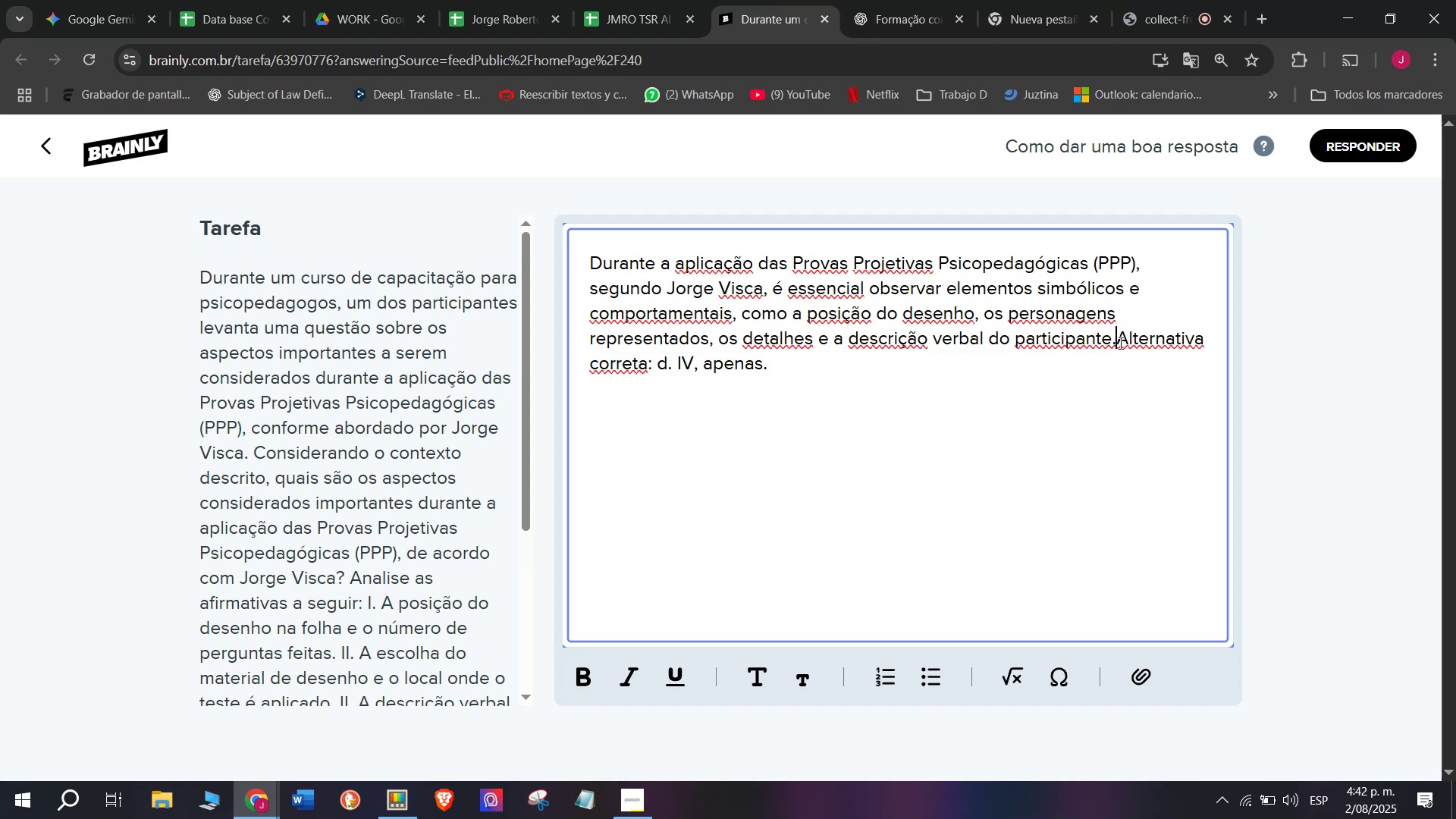 
key(Space)
 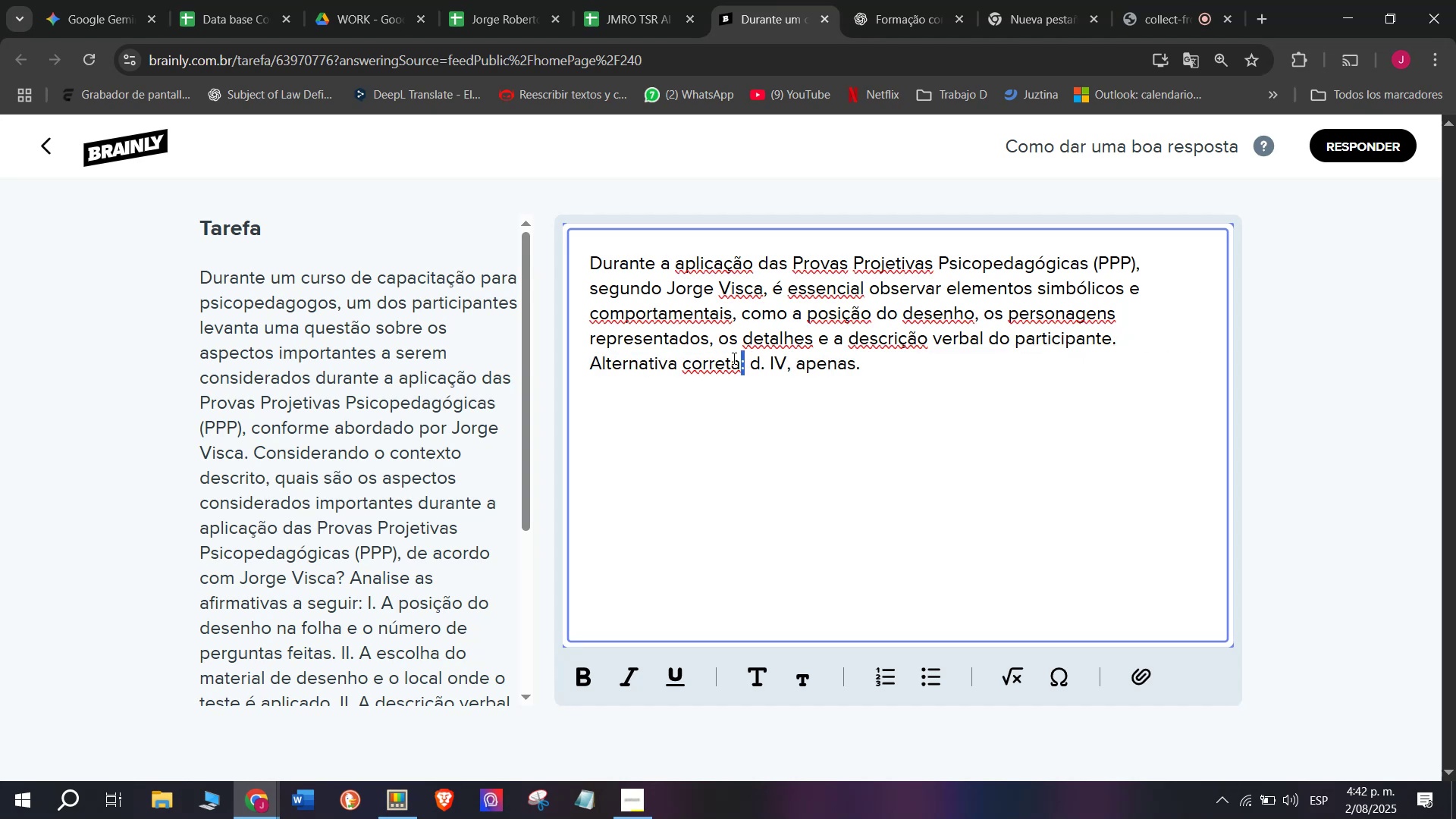 
key(Meta+MetaLeft)
 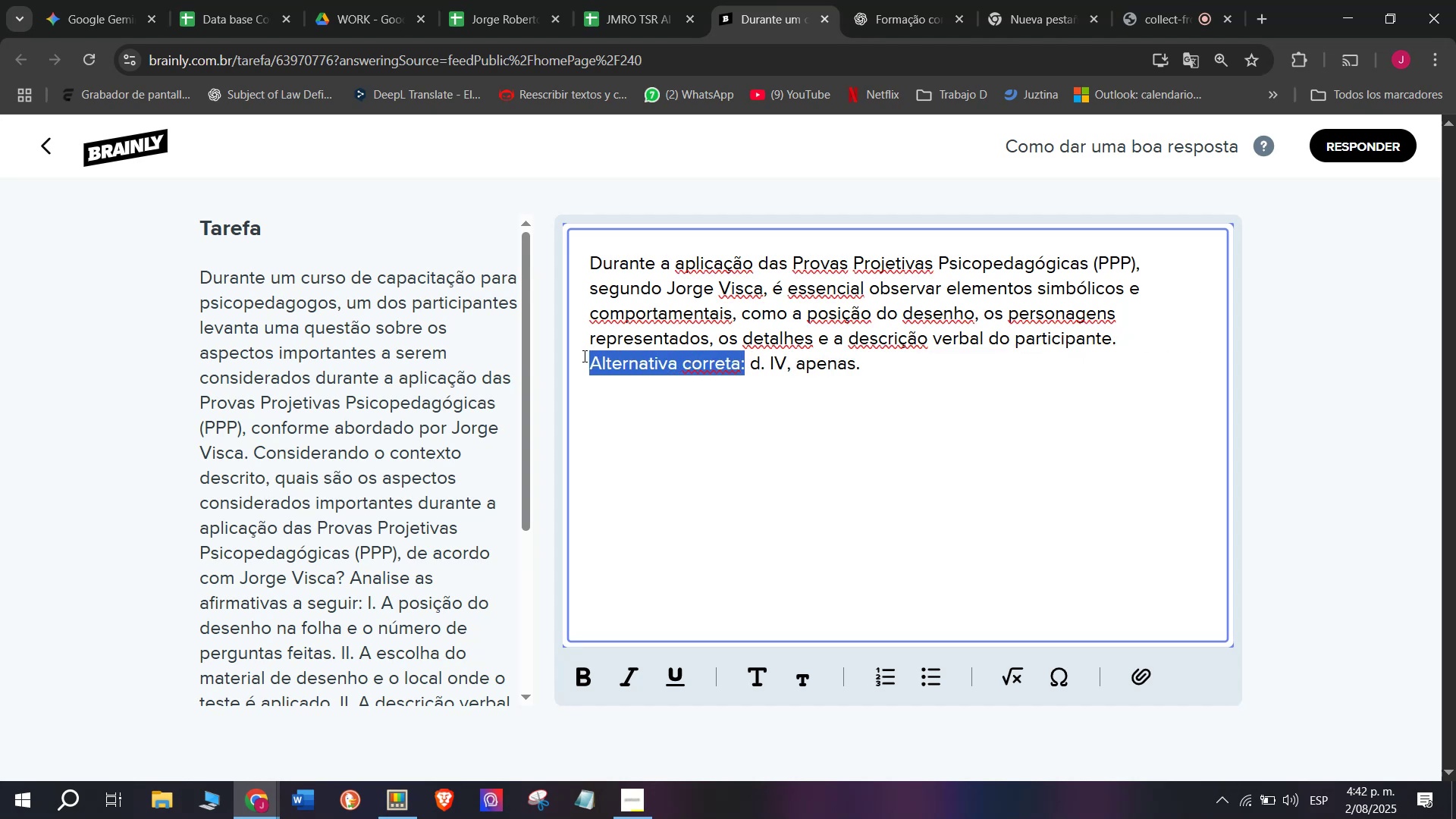 
key(Meta+V)
 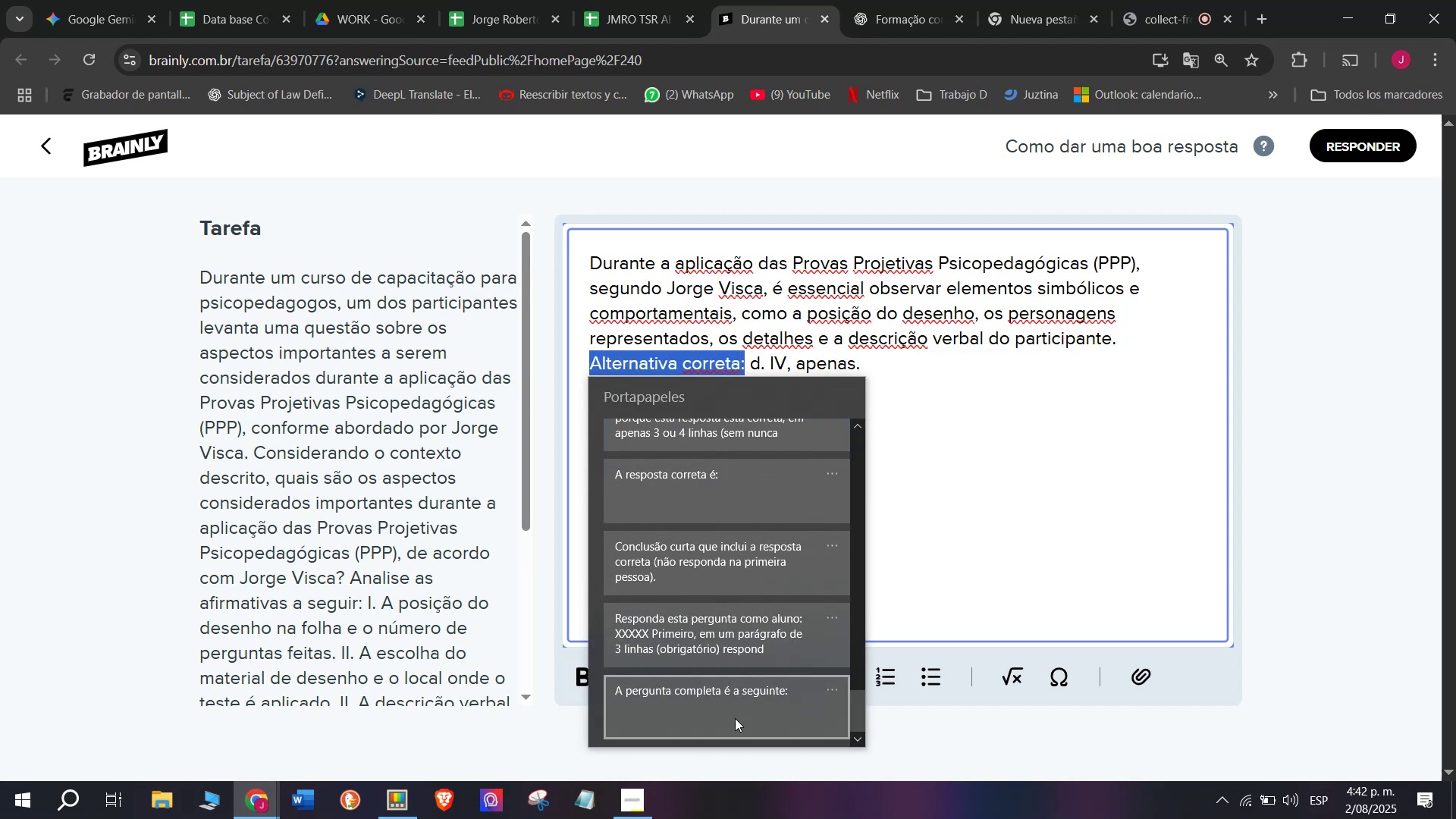 
left_click([716, 490])
 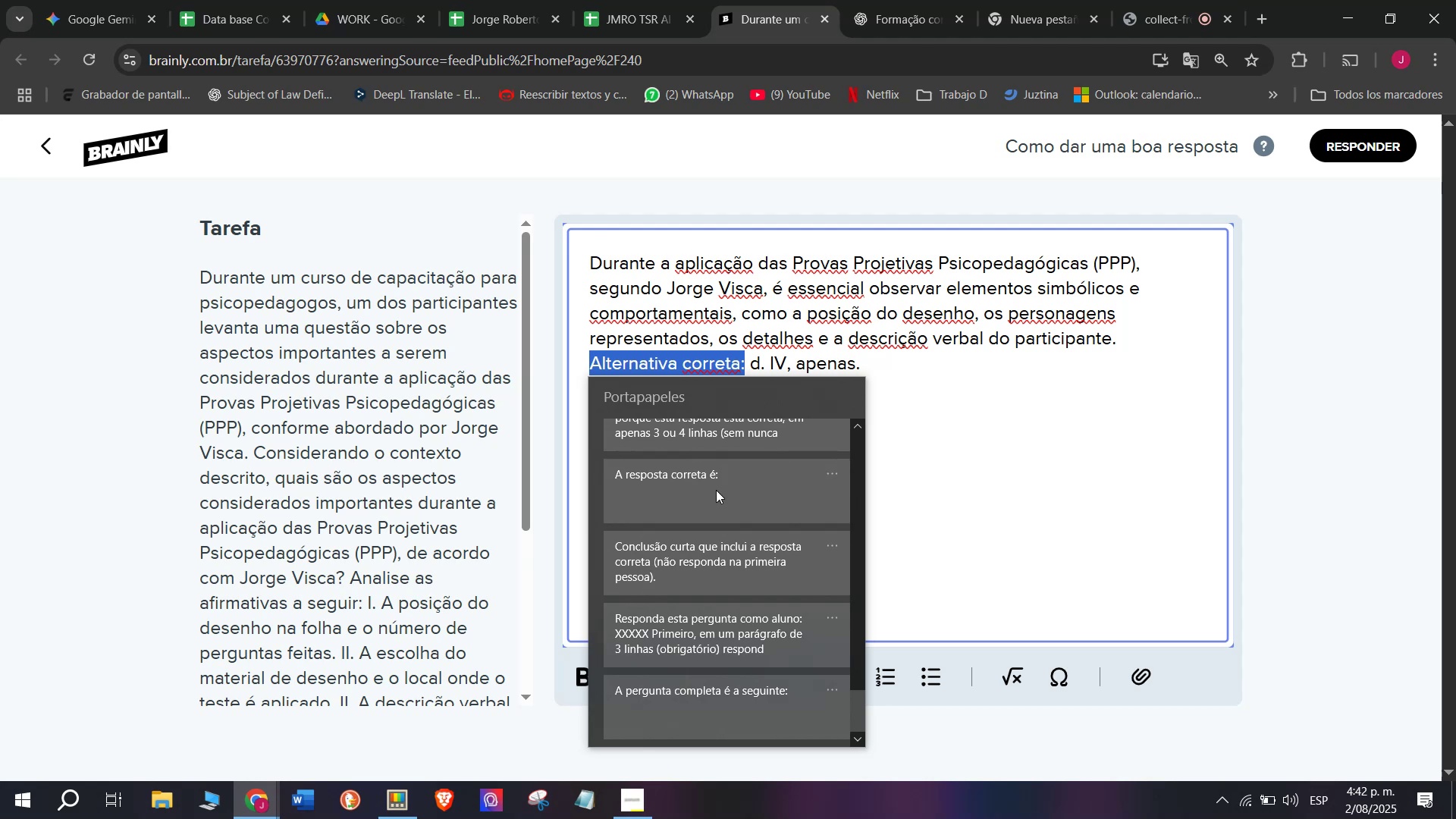 
key(Control+ControlLeft)
 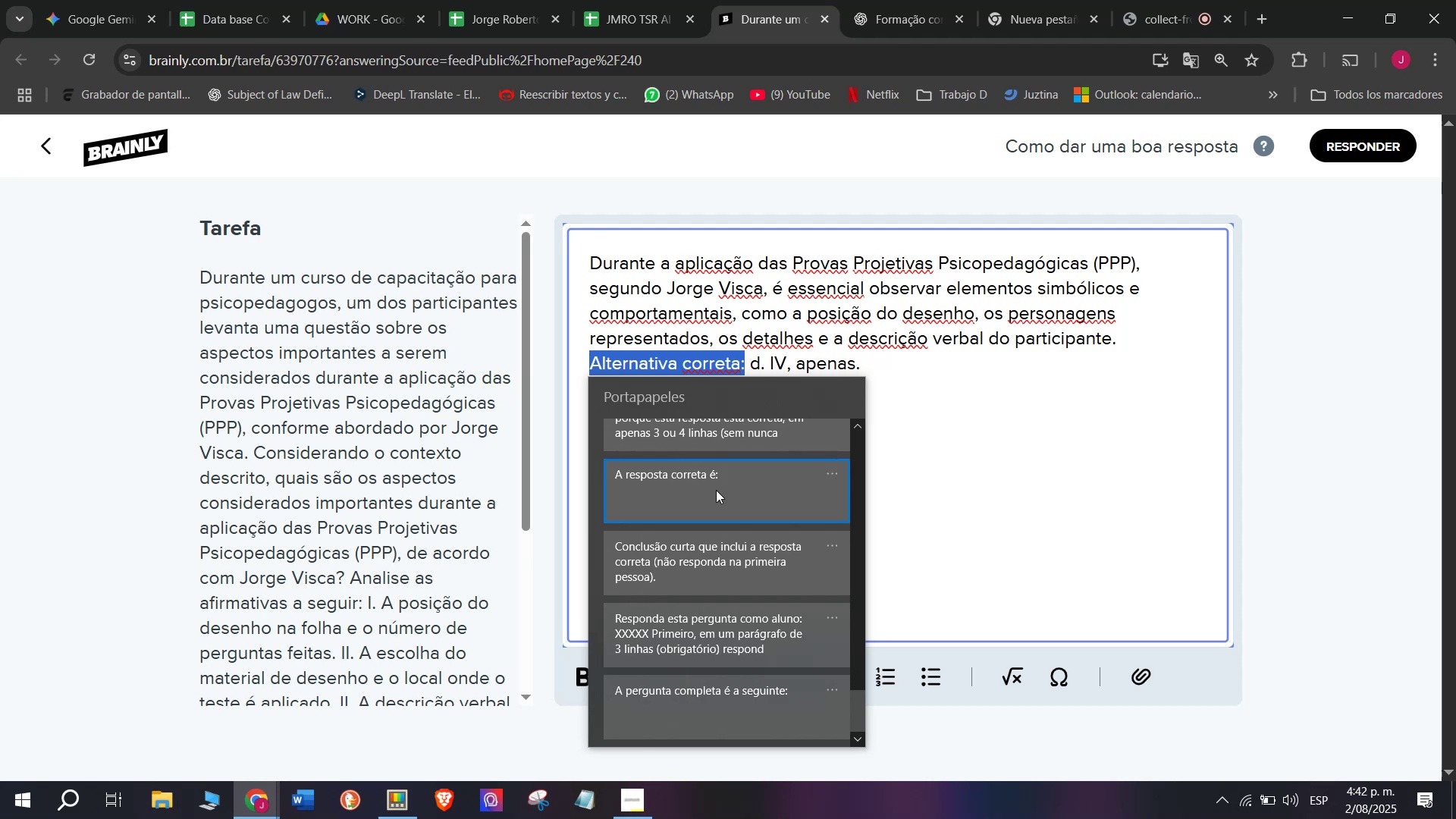 
key(Control+V)
 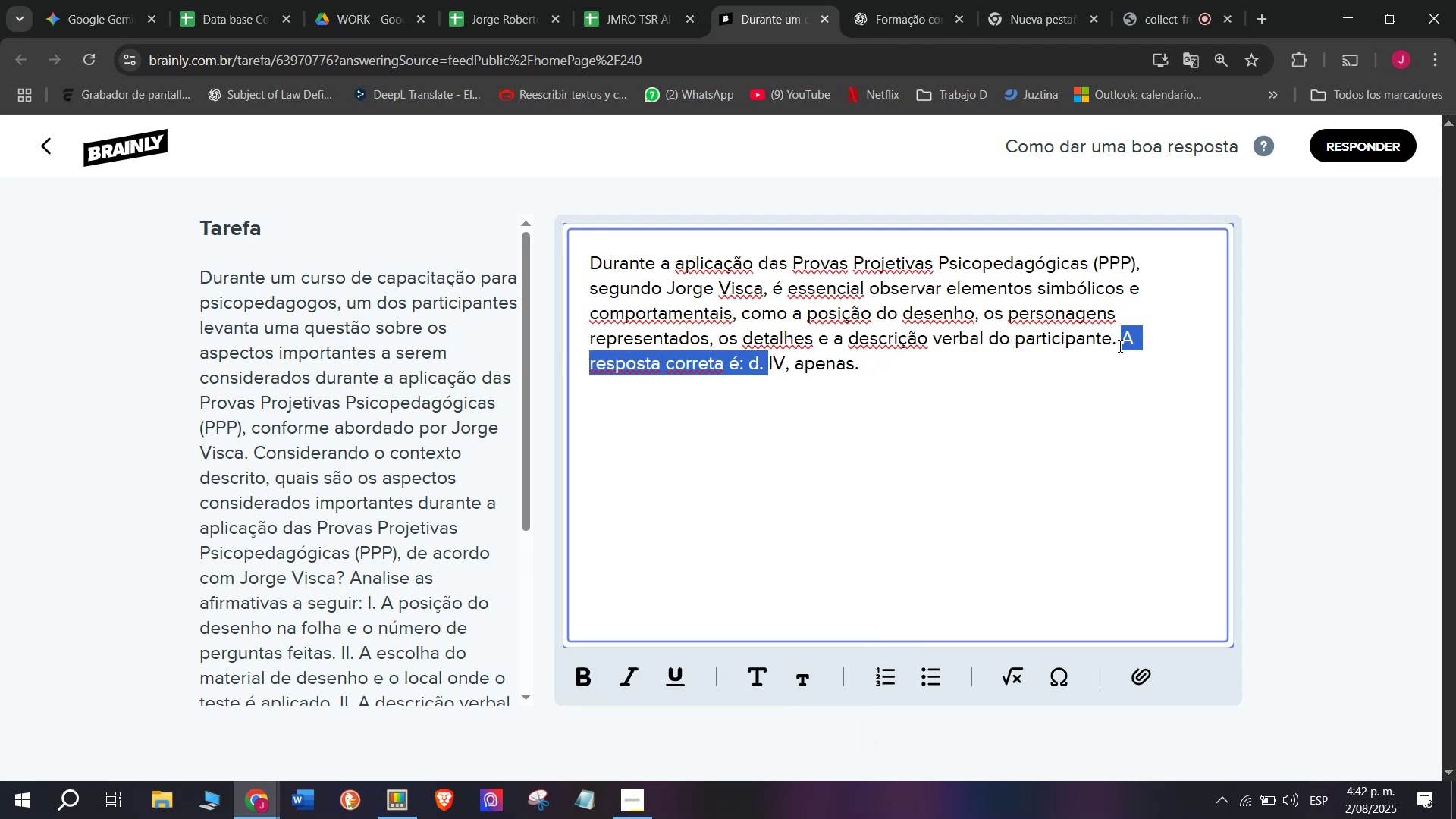 
wait(5.14)
 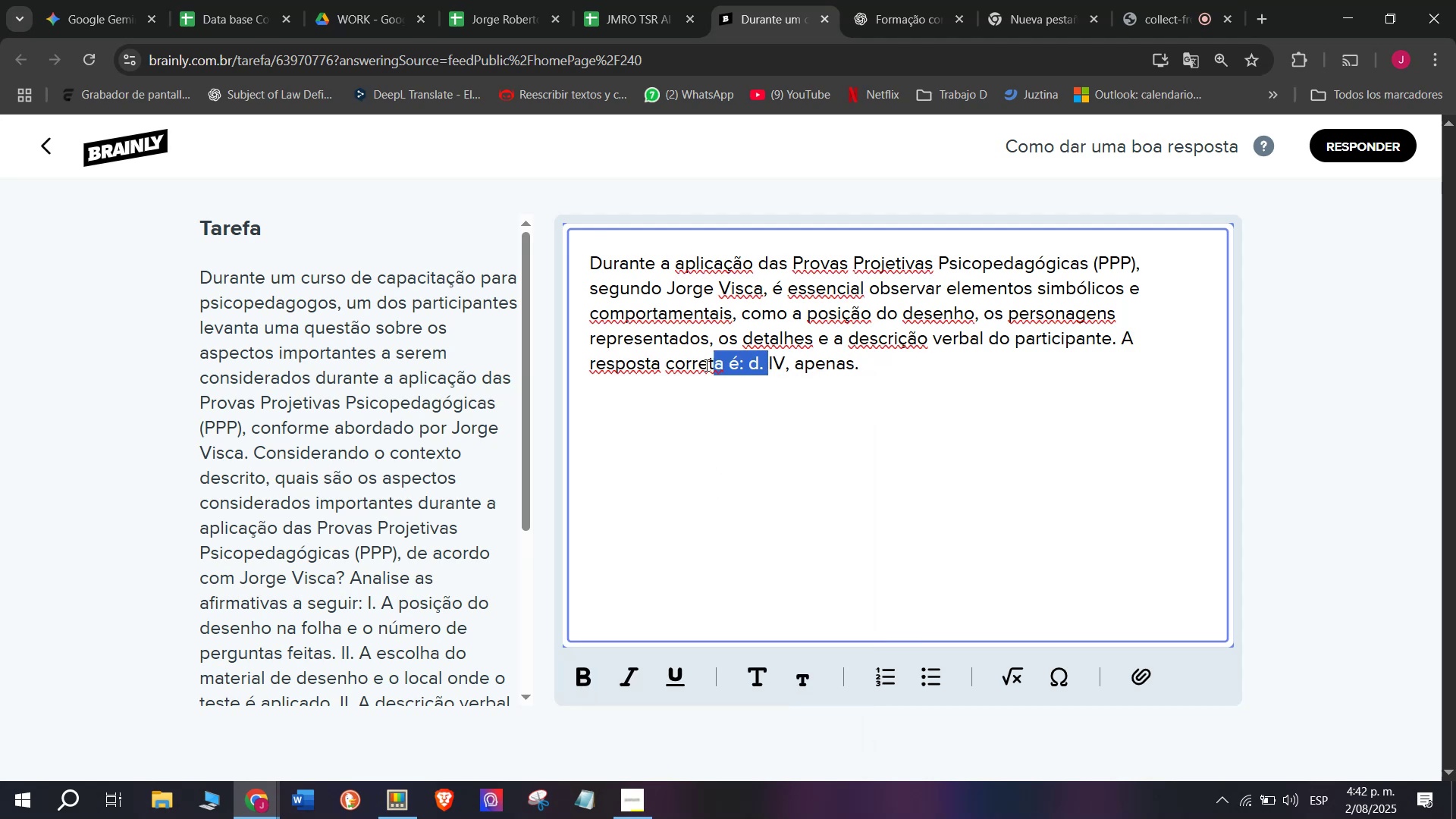 
key(Control+B)
 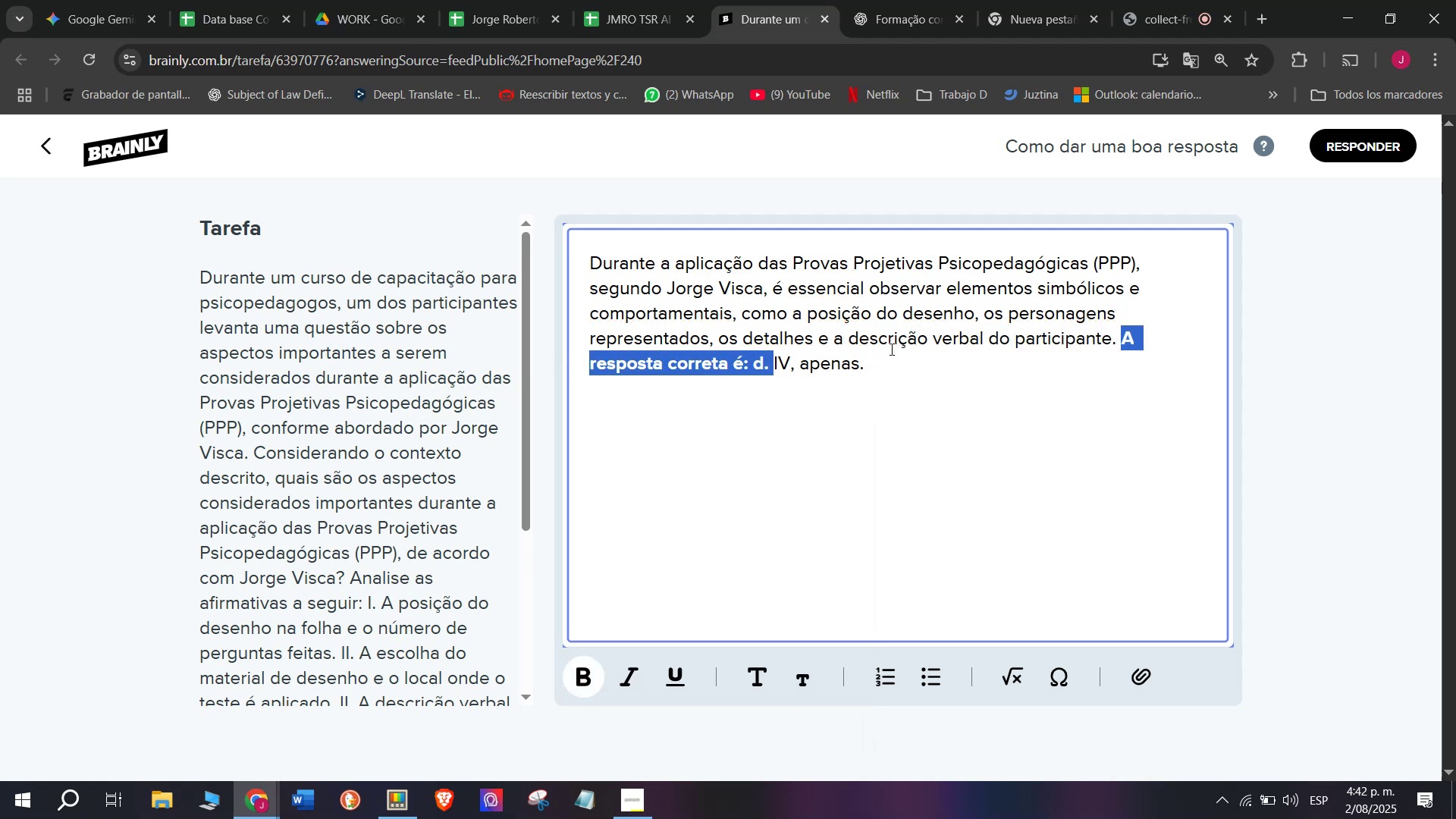 
left_click([911, 366])
 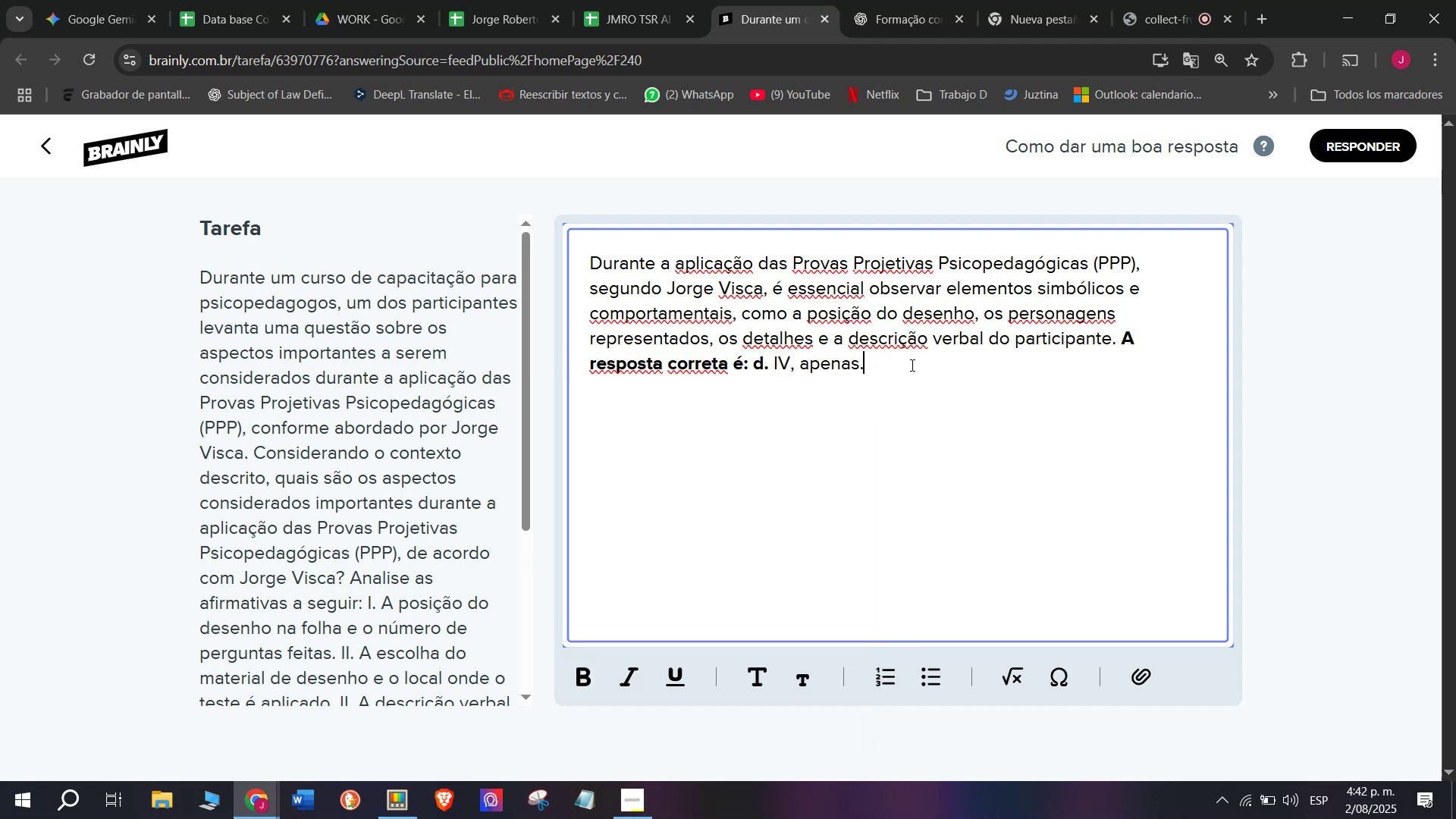 
key(Enter)
 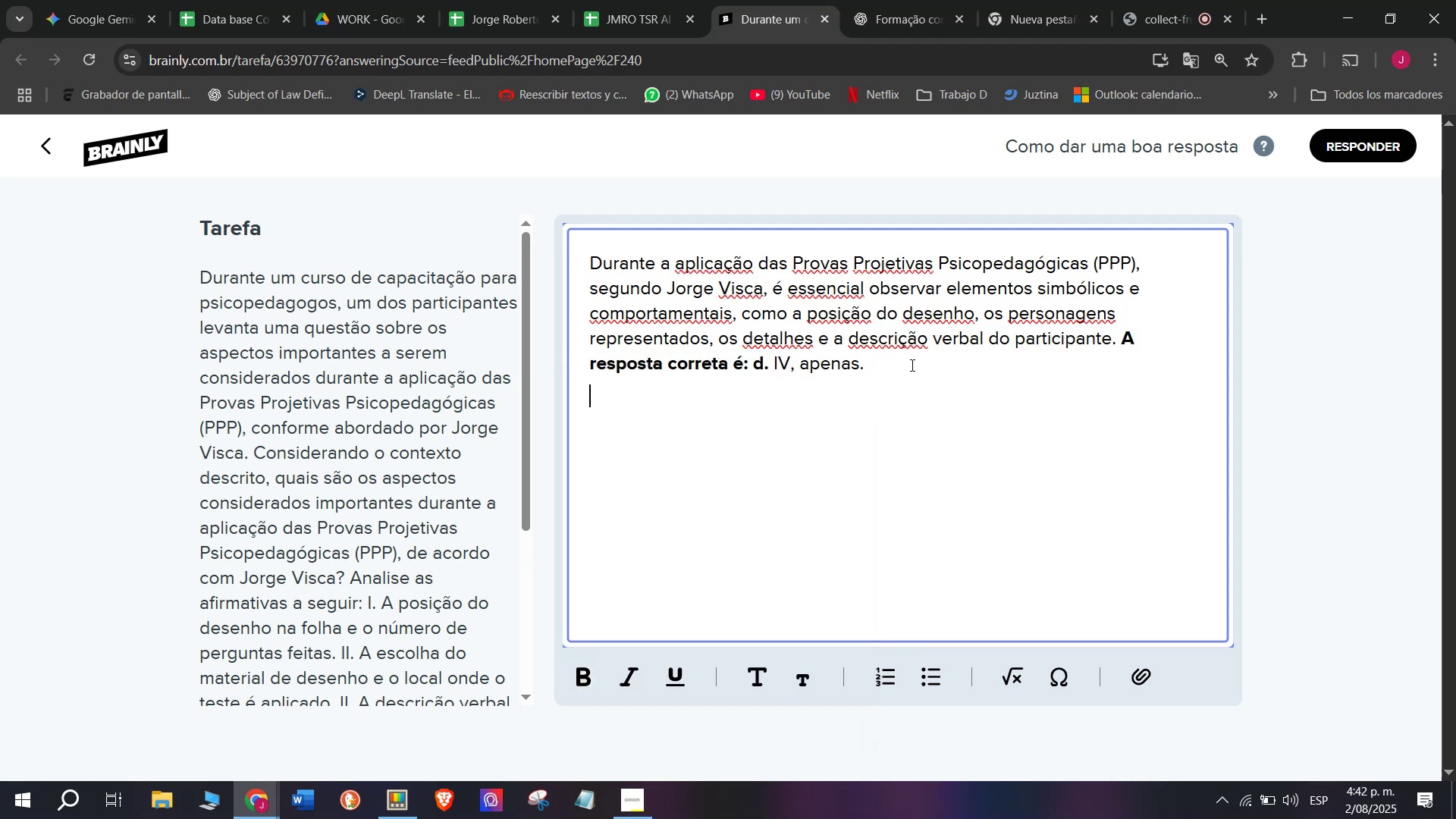 
key(Enter)
 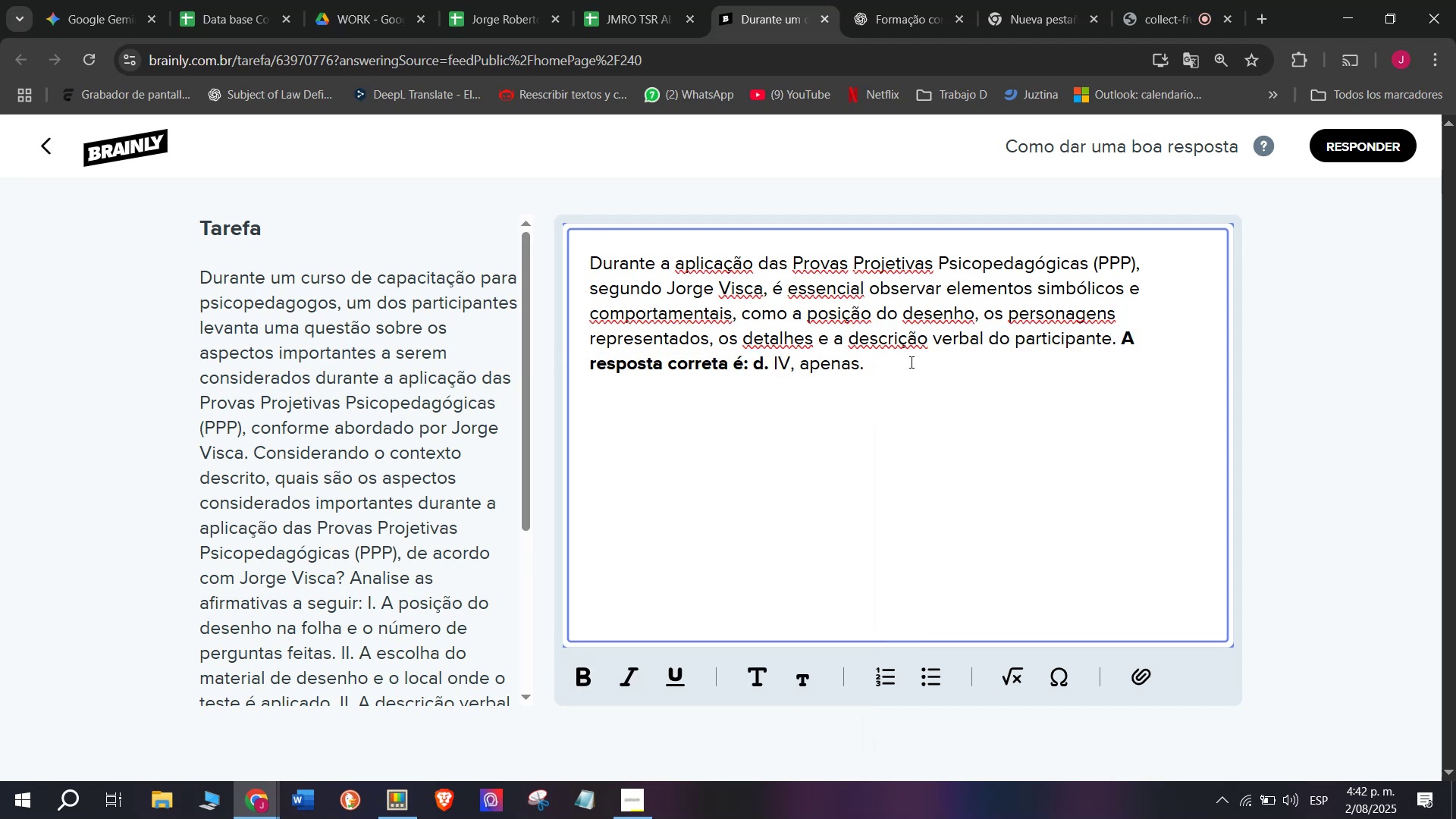 
key(Meta+MetaLeft)
 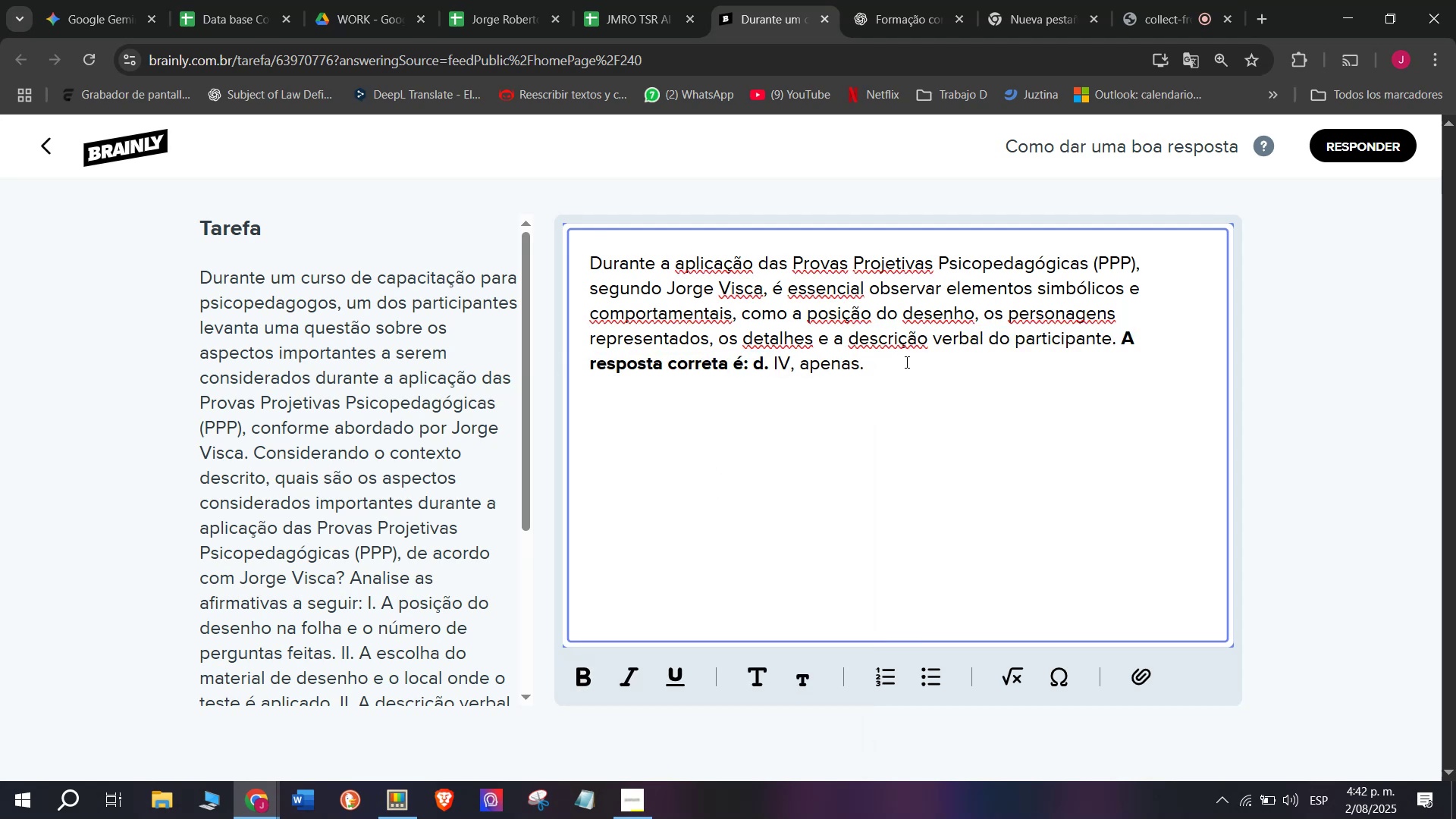 
key(Meta+V)
 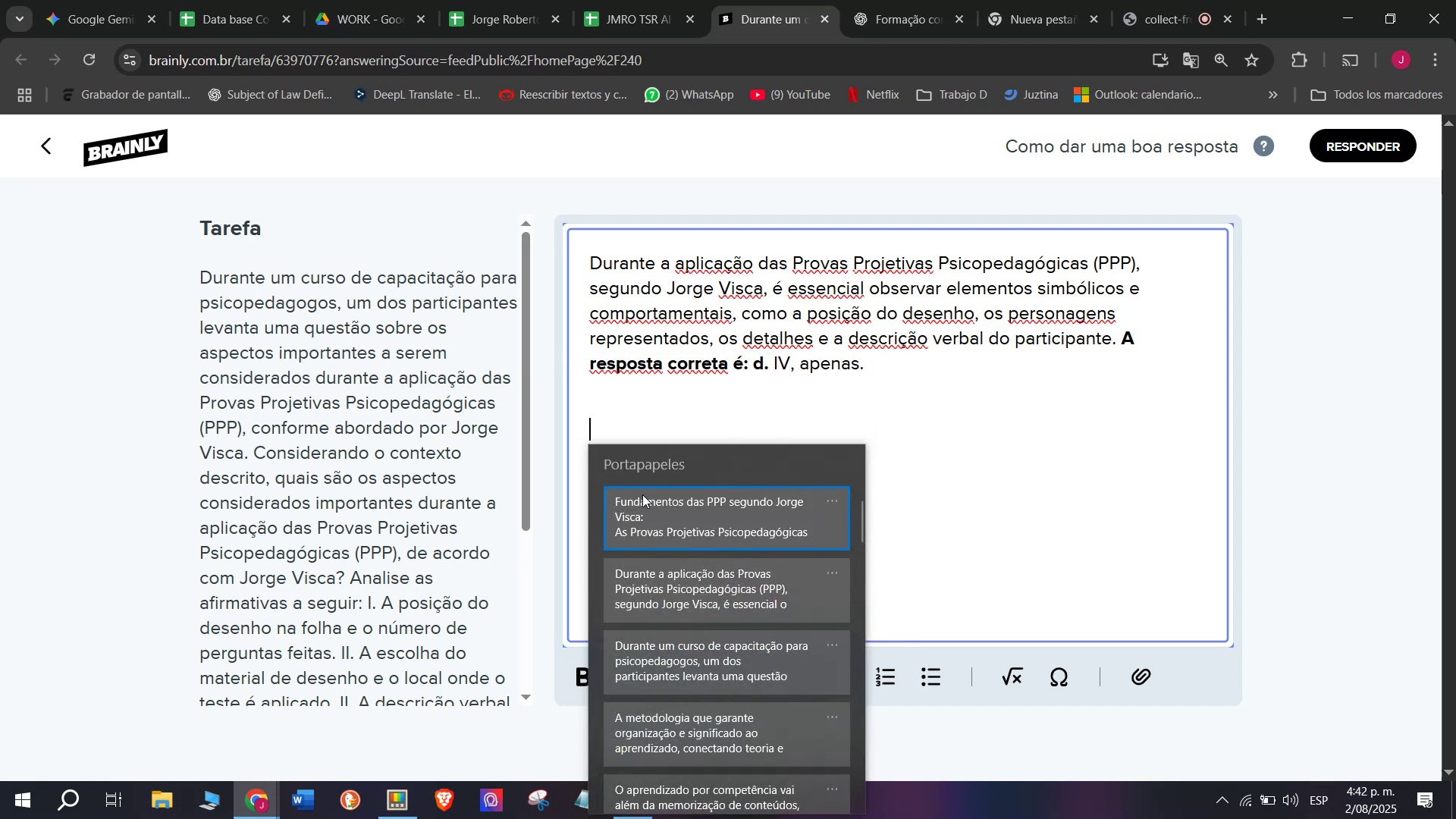 
left_click([641, 500])
 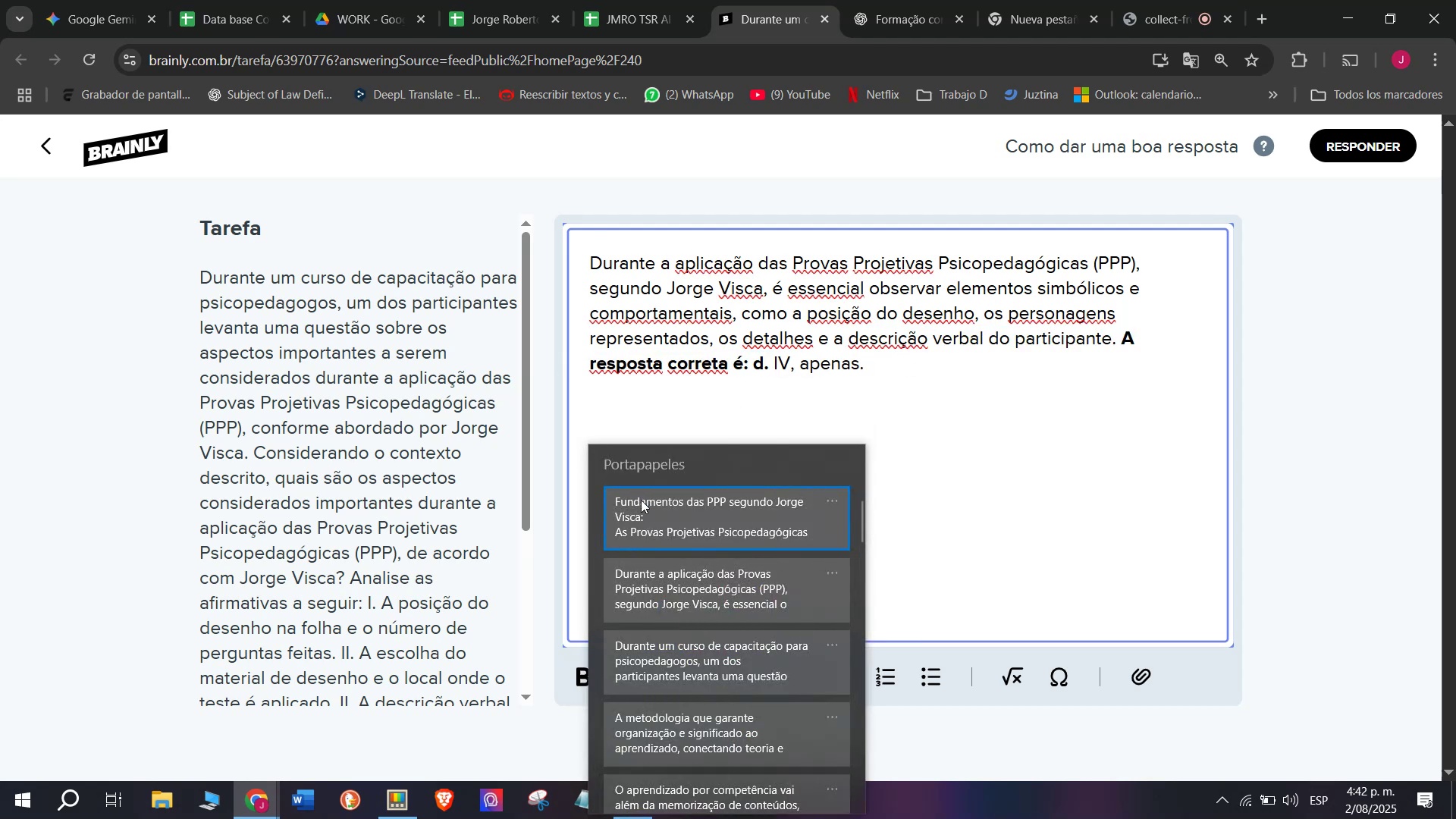 
key(Control+ControlLeft)
 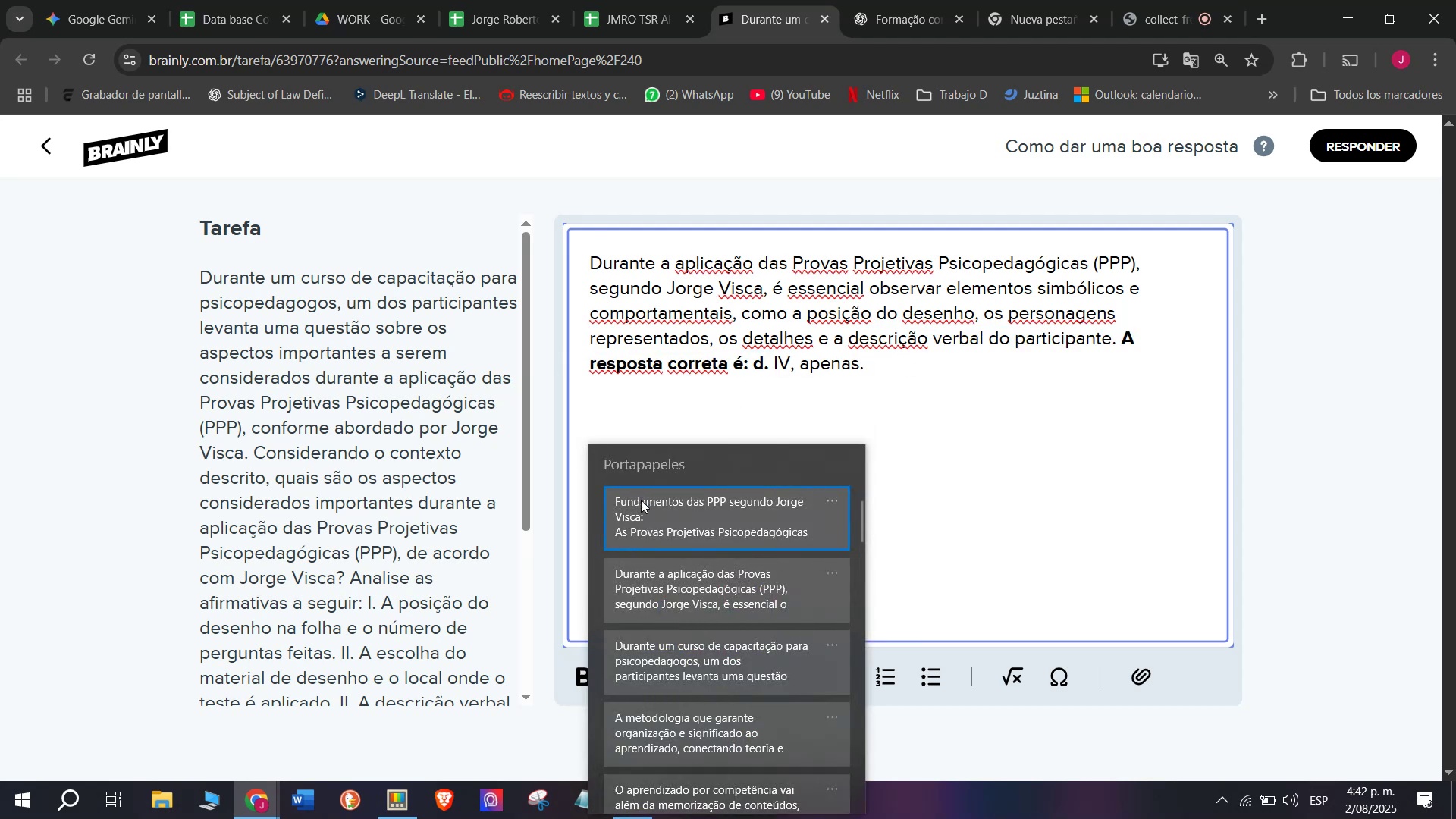 
key(Control+V)
 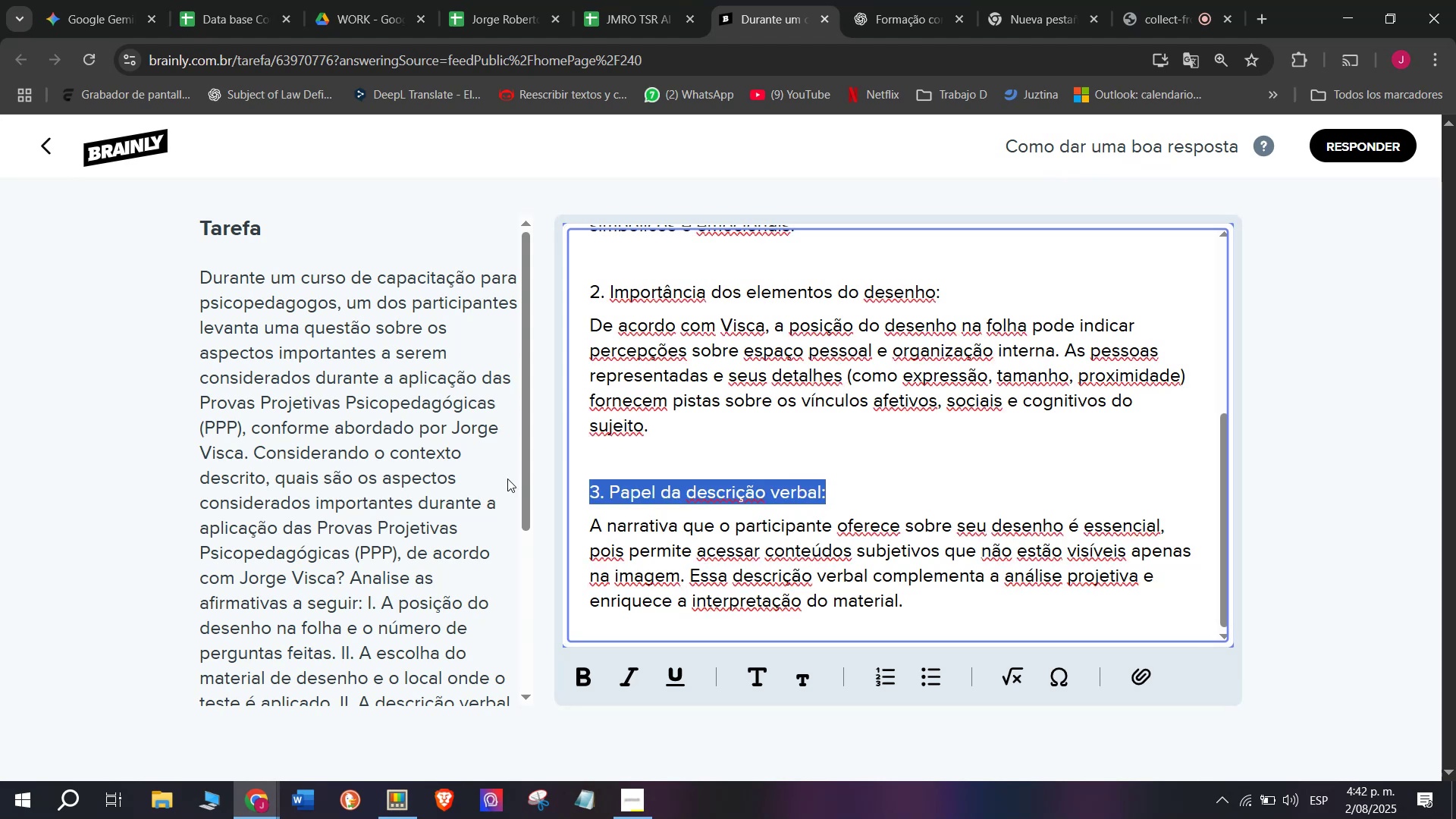 
key(Backspace)
 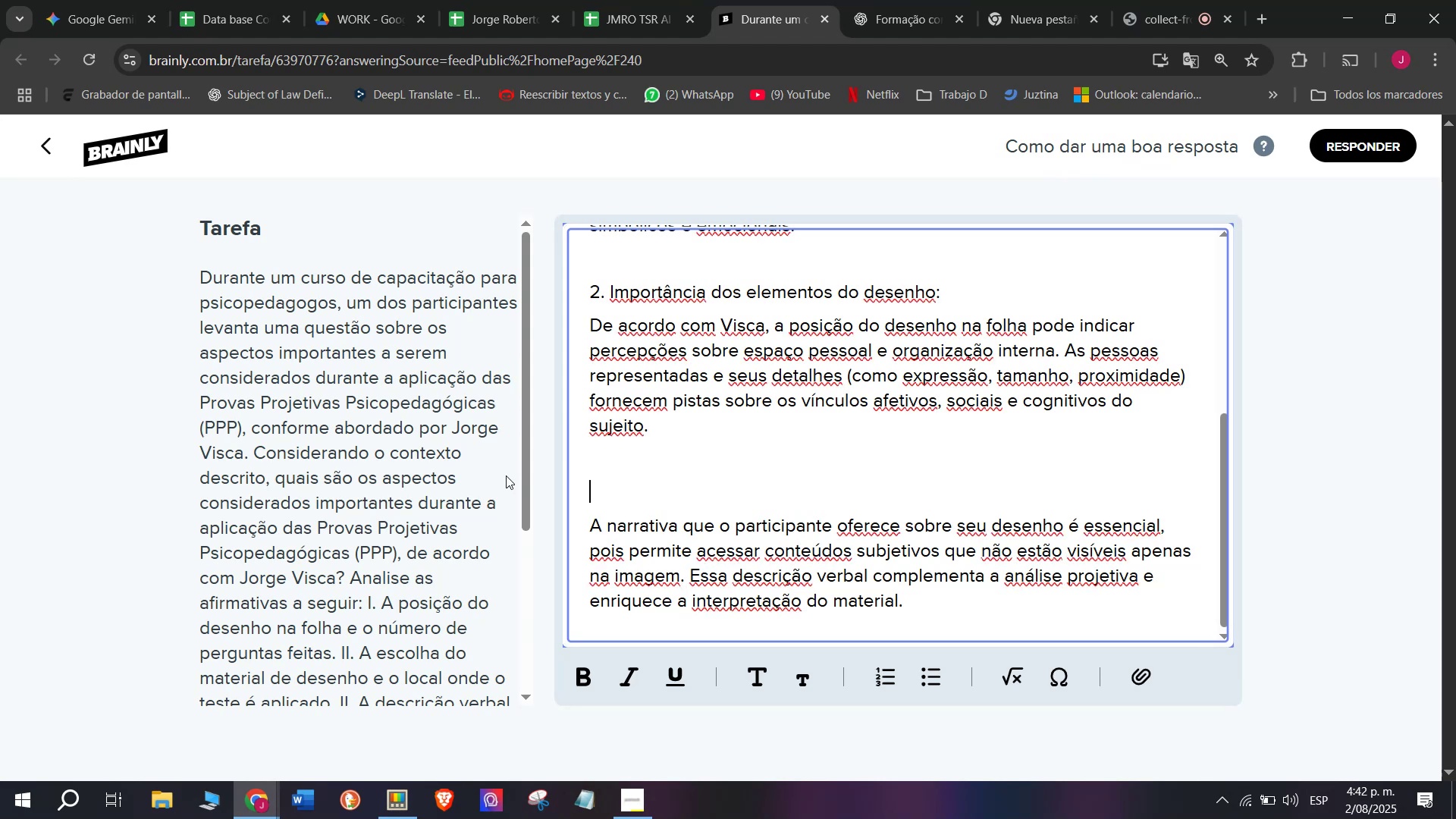 
key(Backspace)
 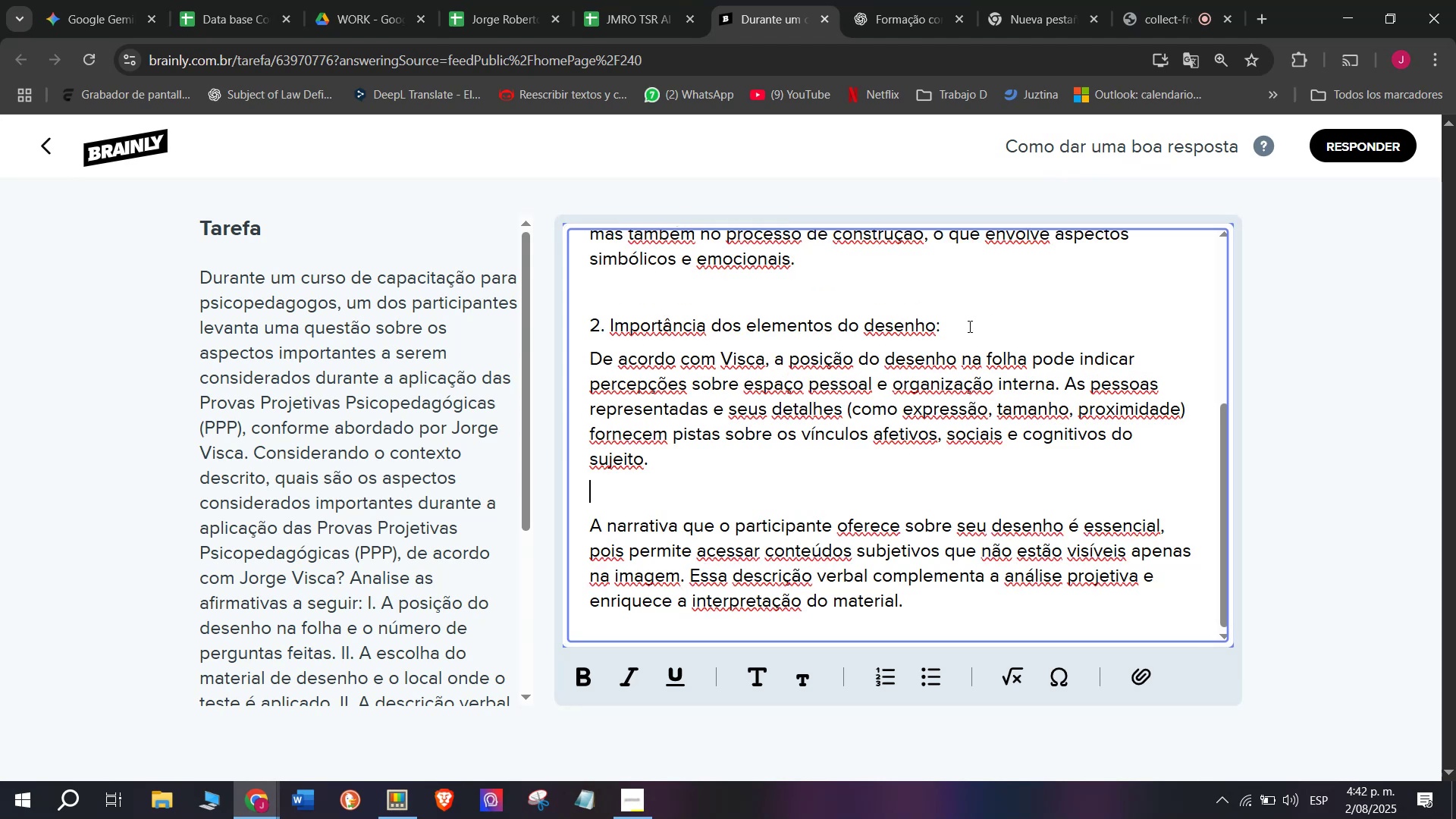 
key(Backspace)
 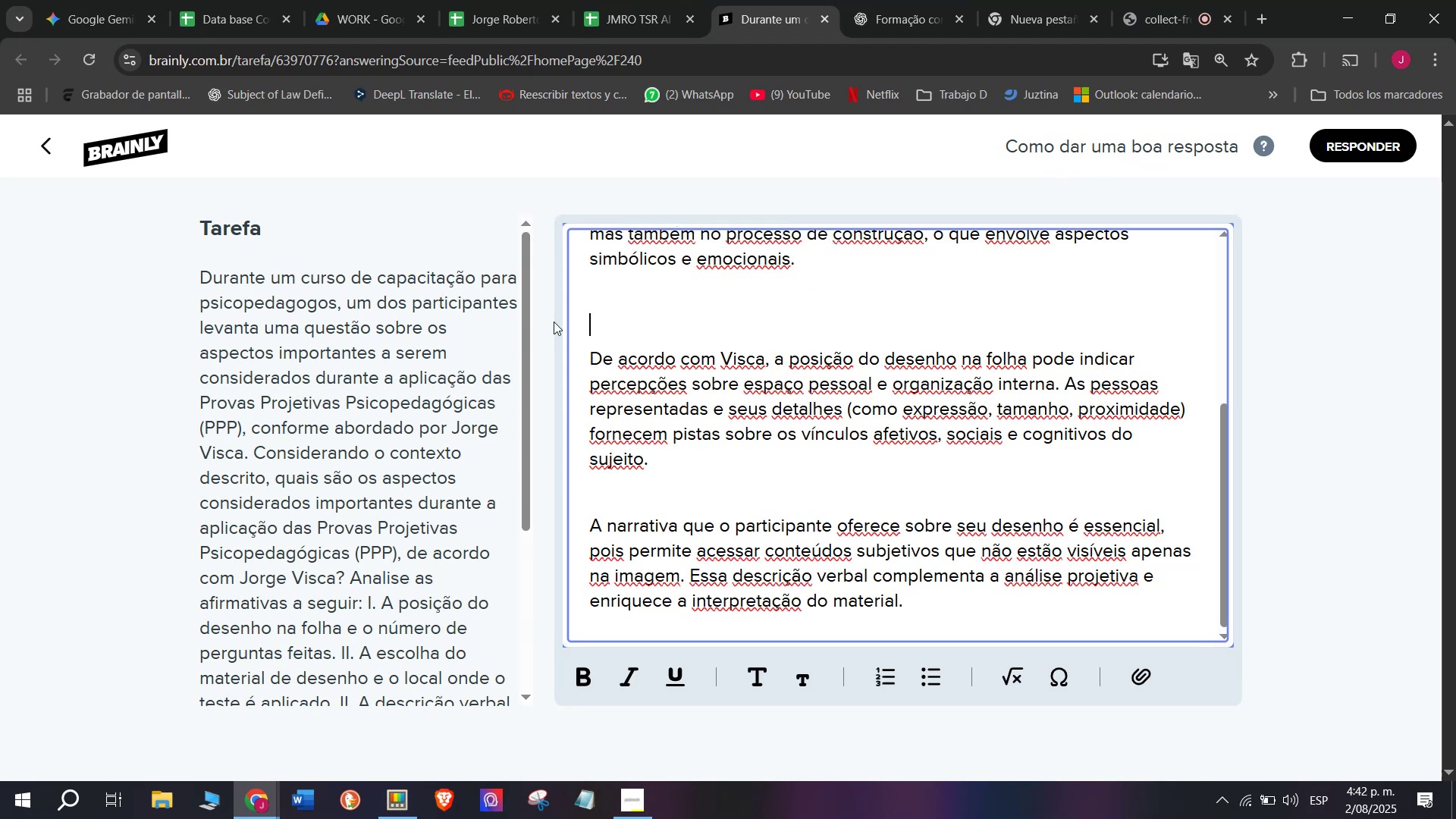 
key(Backspace)
 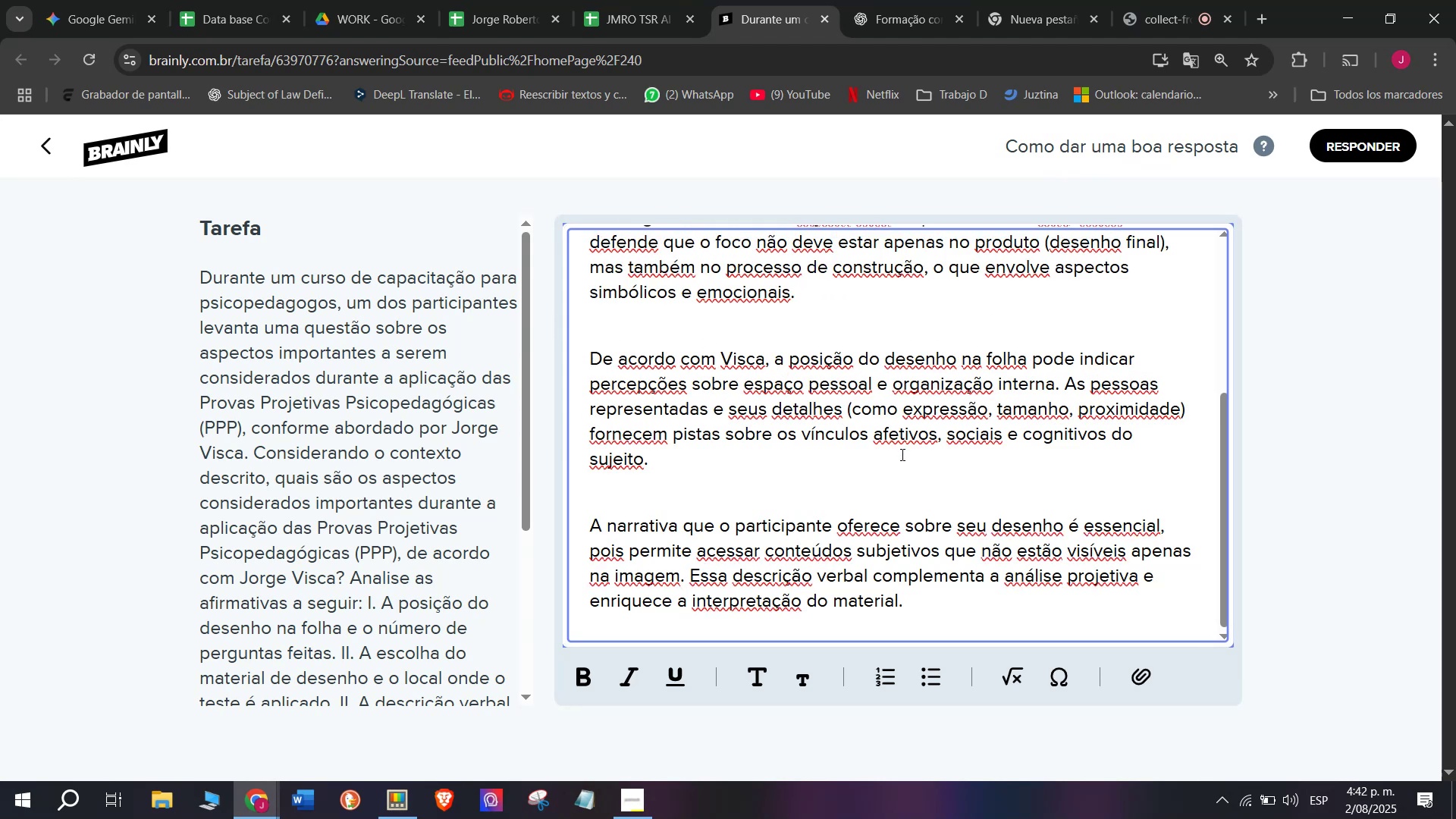 
scroll: coordinate [902, 454], scroll_direction: up, amount: 3.0
 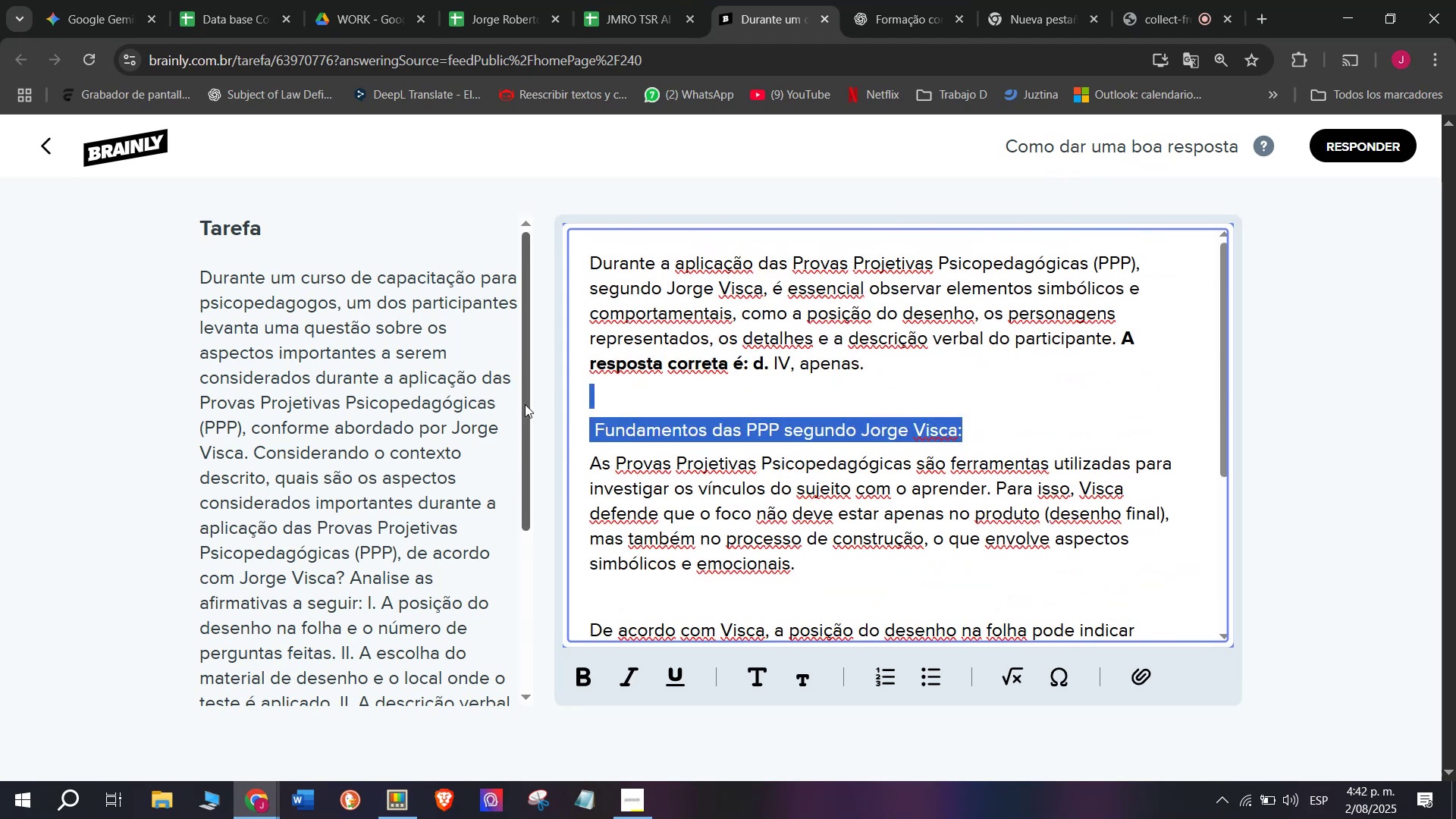 
key(Backspace)
 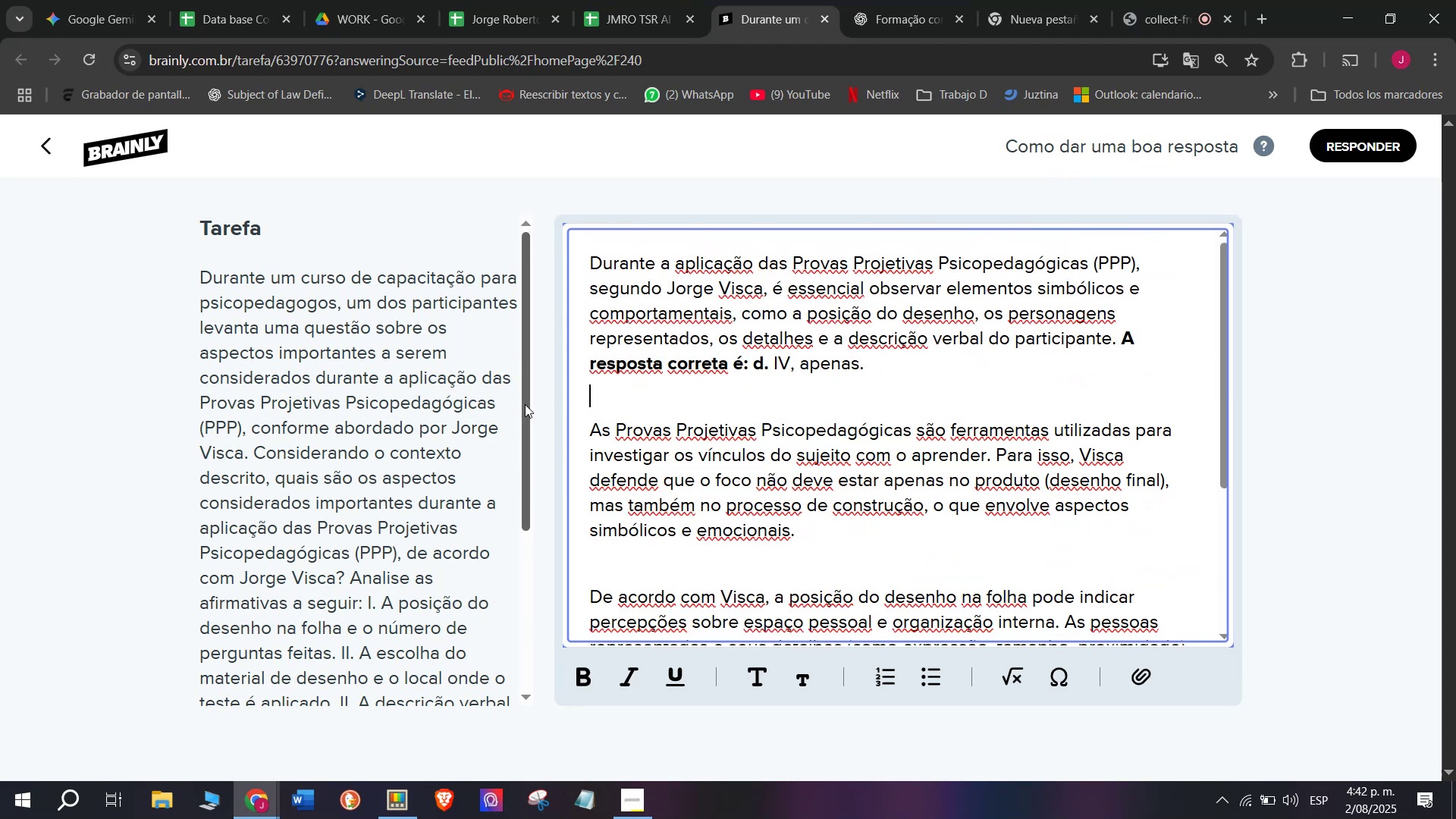 
key(Backspace)
 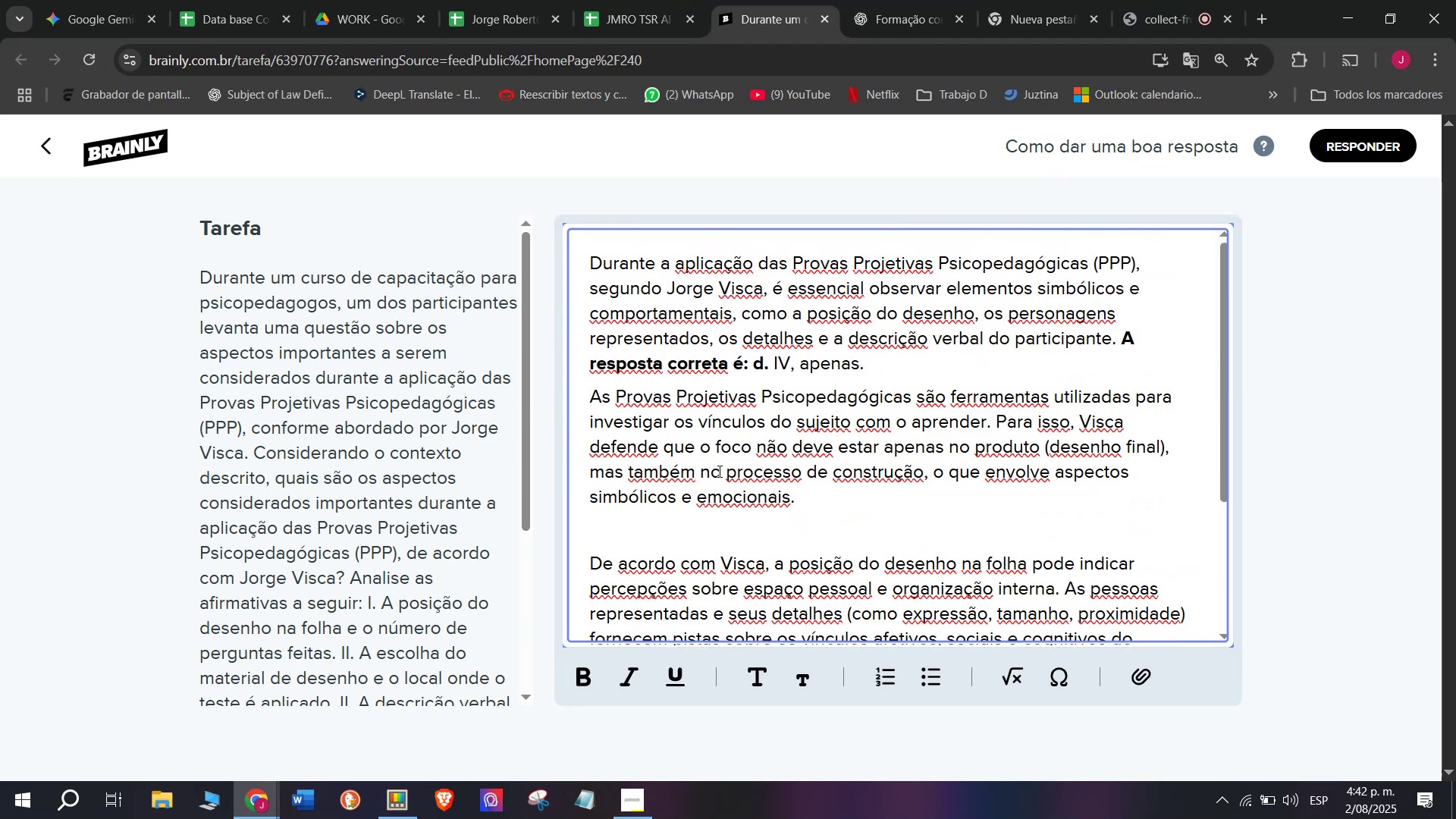 
key(Enter)
 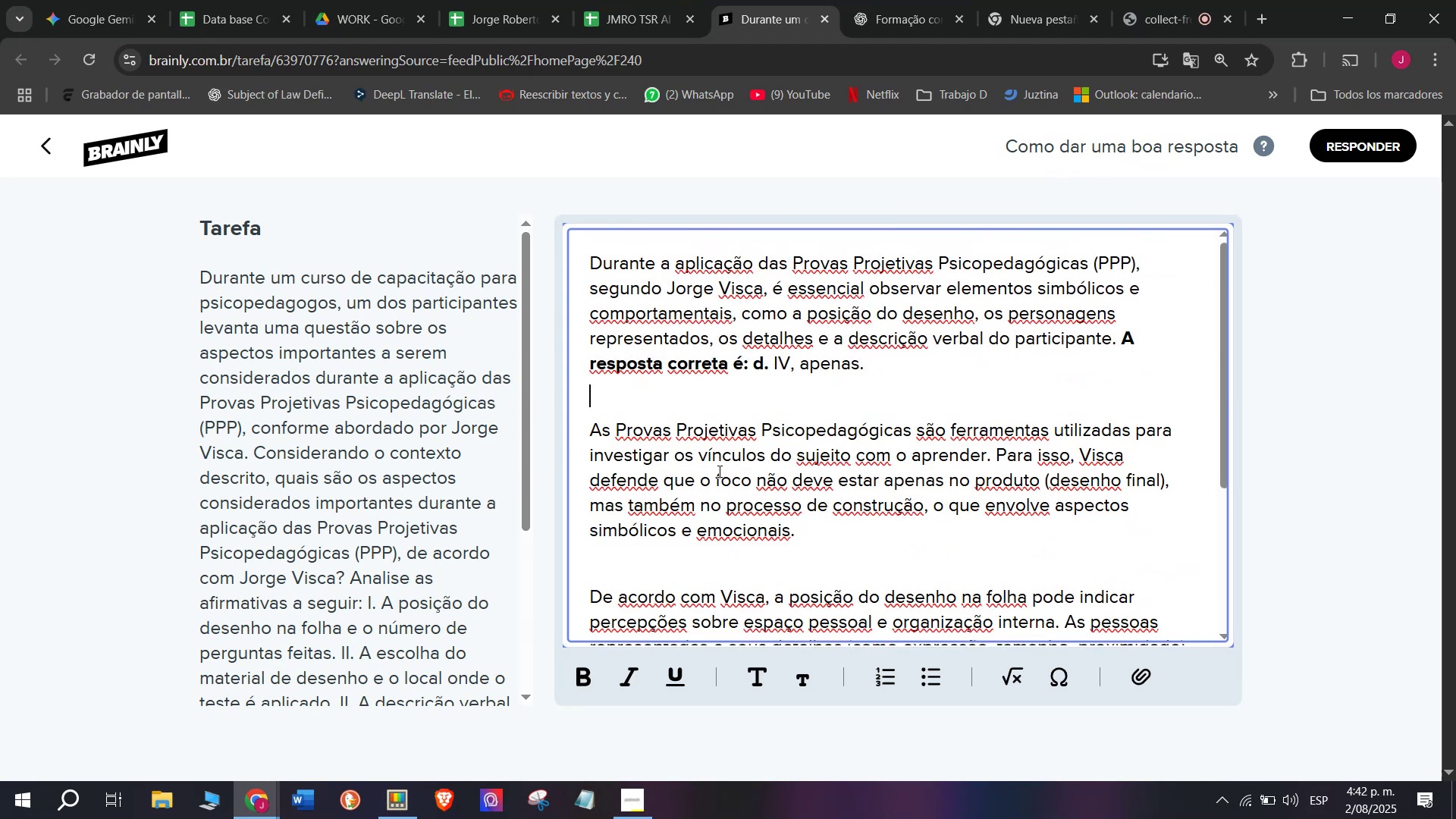 
scroll: coordinate [718, 471], scroll_direction: down, amount: 5.0
 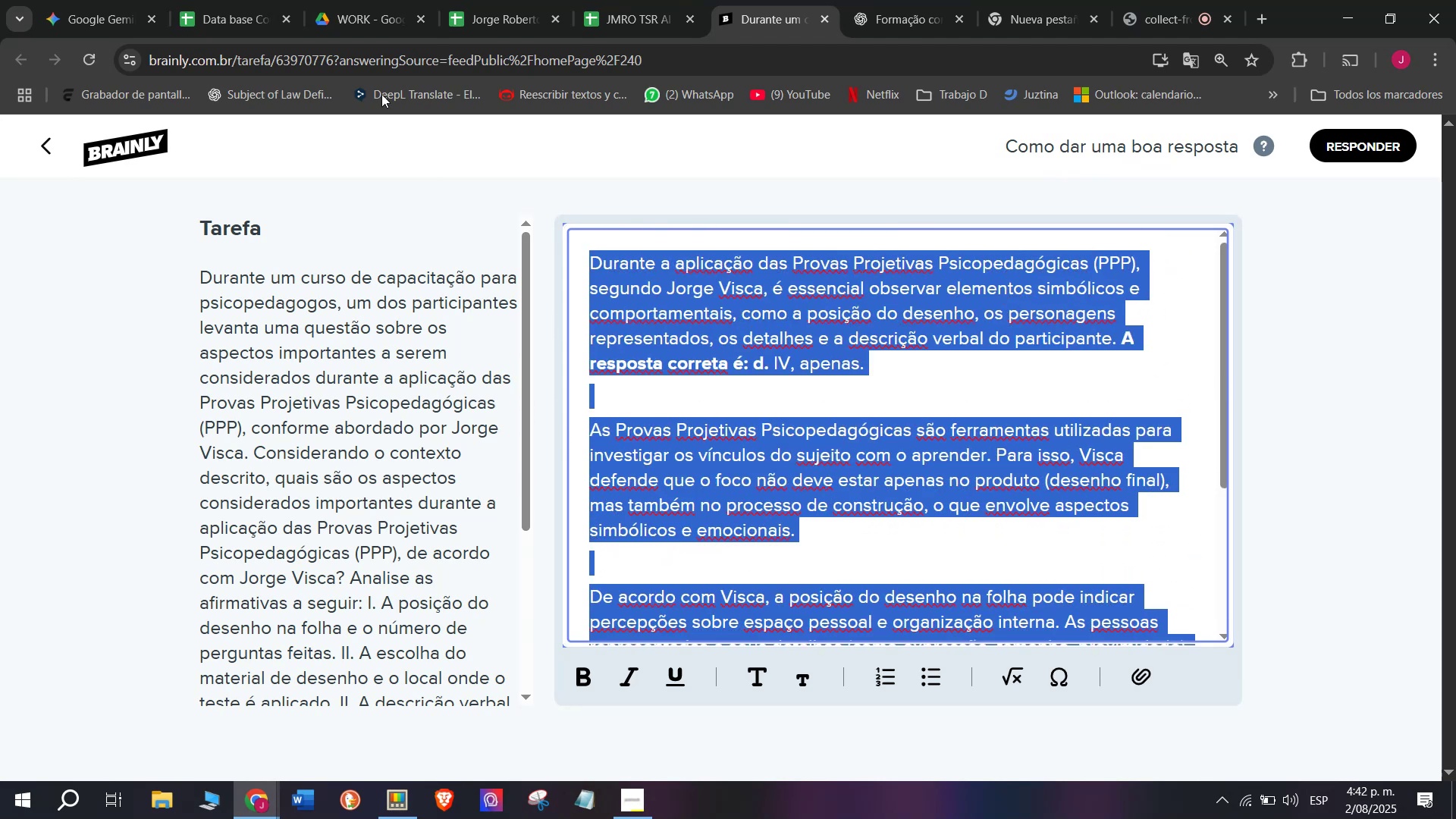 
key(Control+C)
 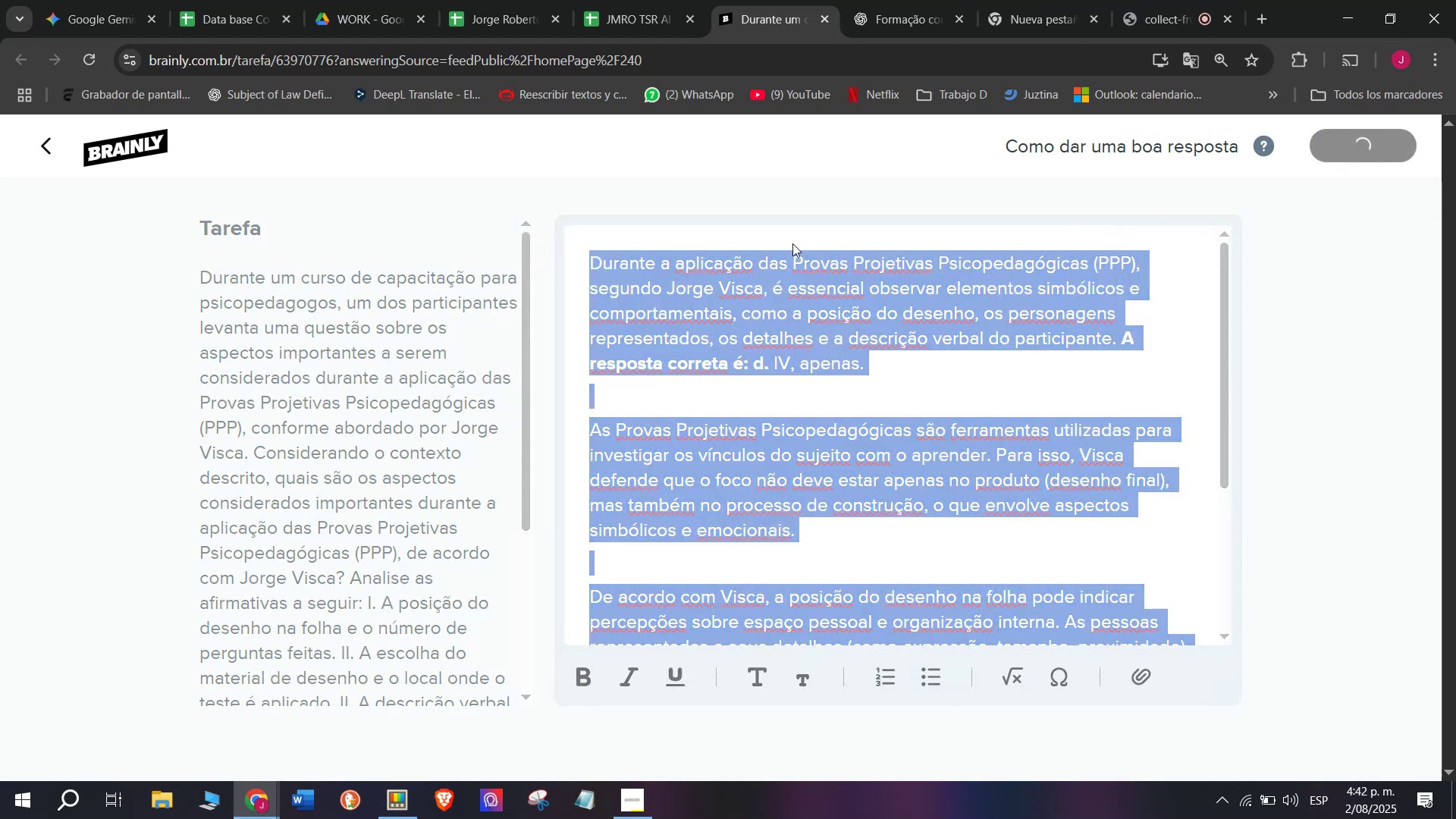 
left_click([619, 0])
 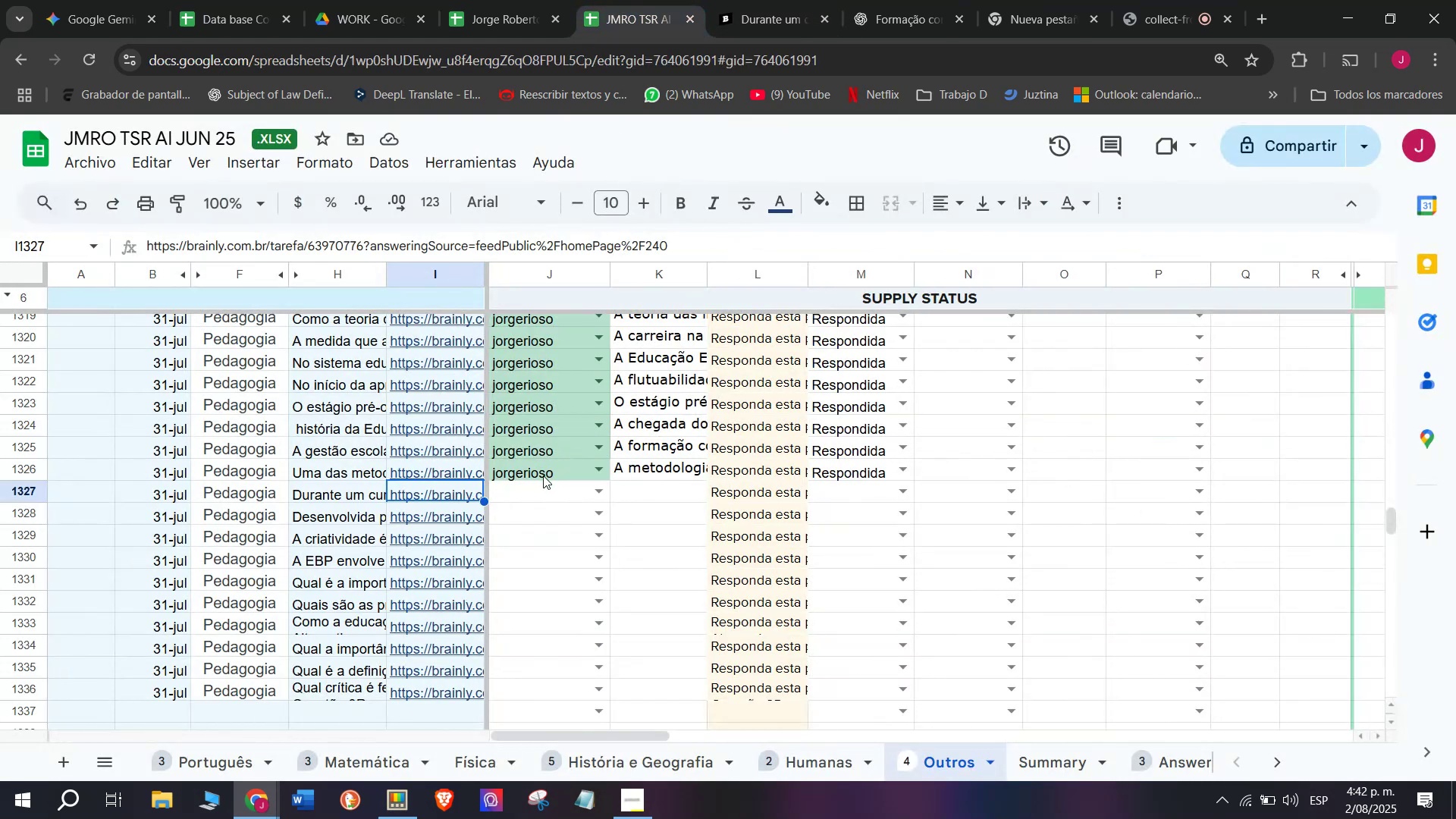 
left_click([526, 491])
 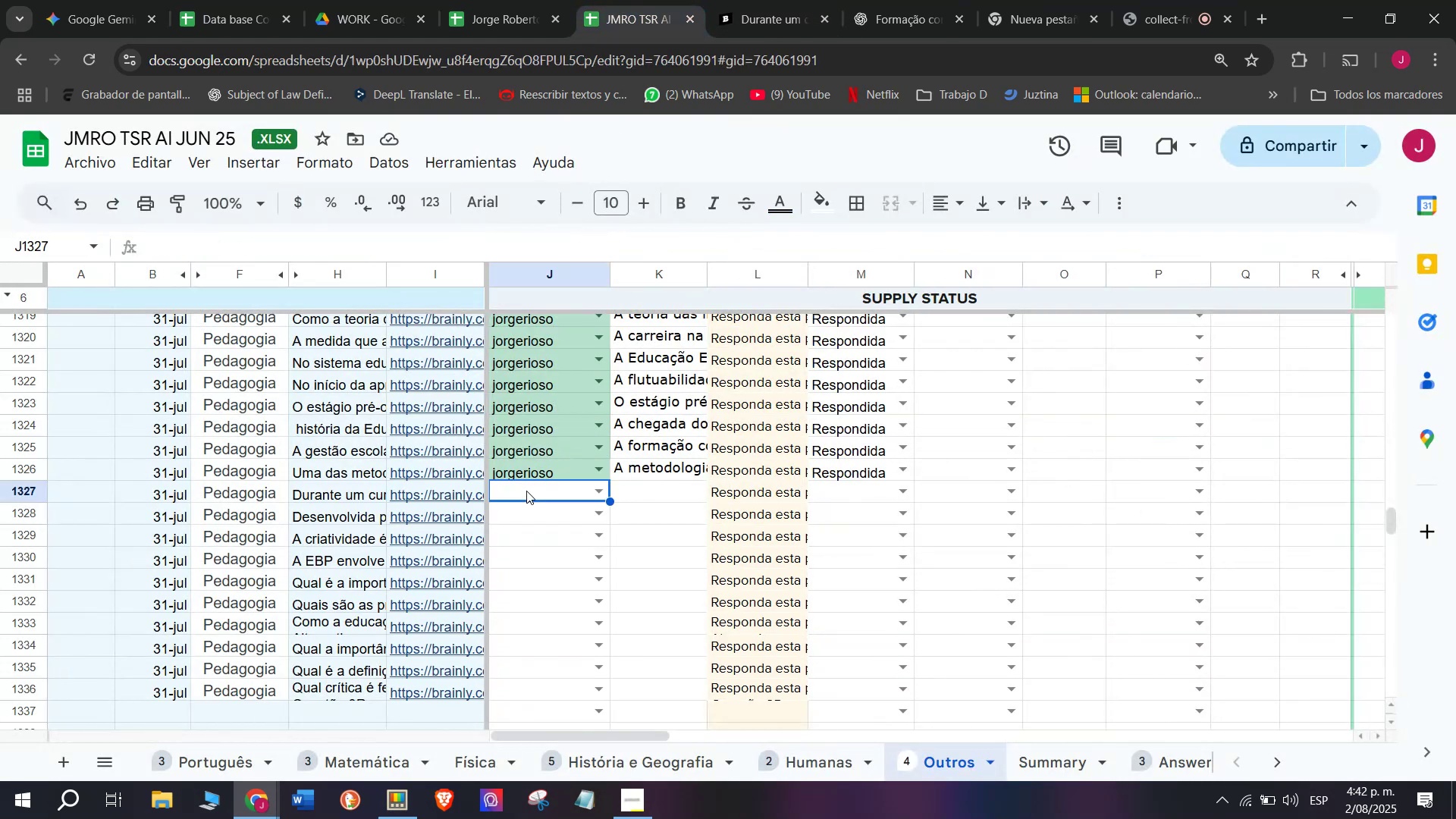 
key(J)
 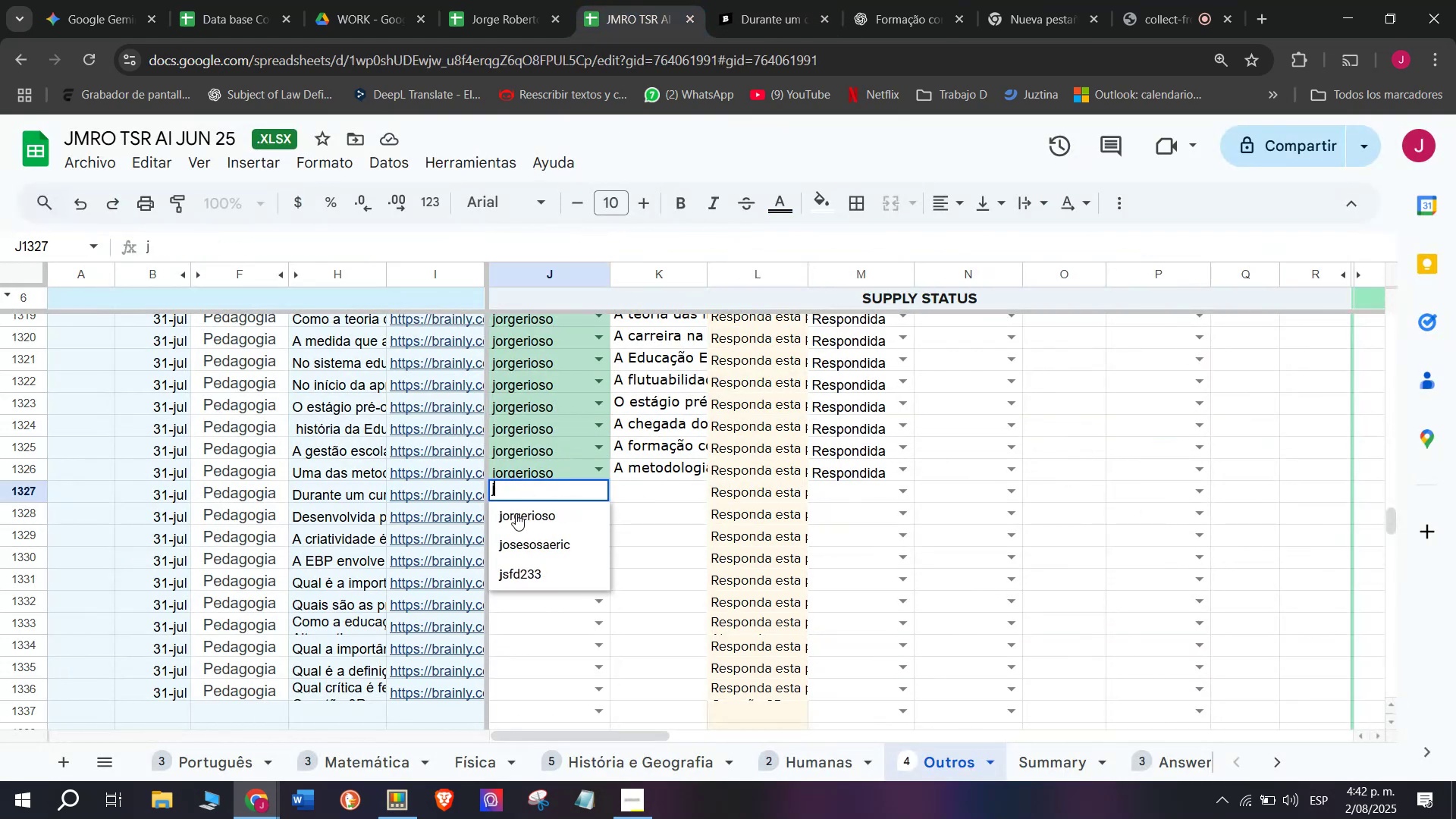 
left_click([516, 514])
 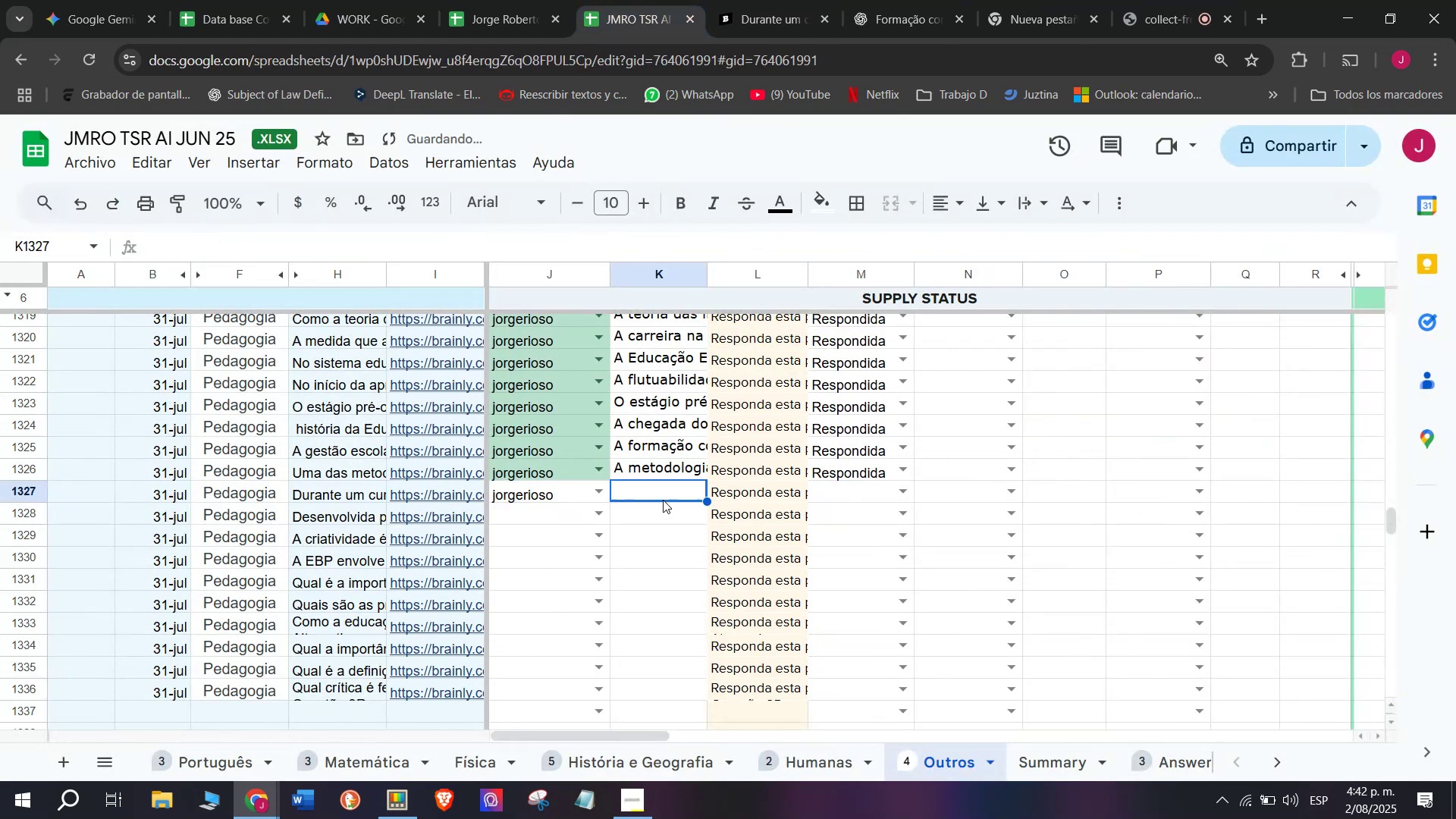 
double_click([663, 499])
 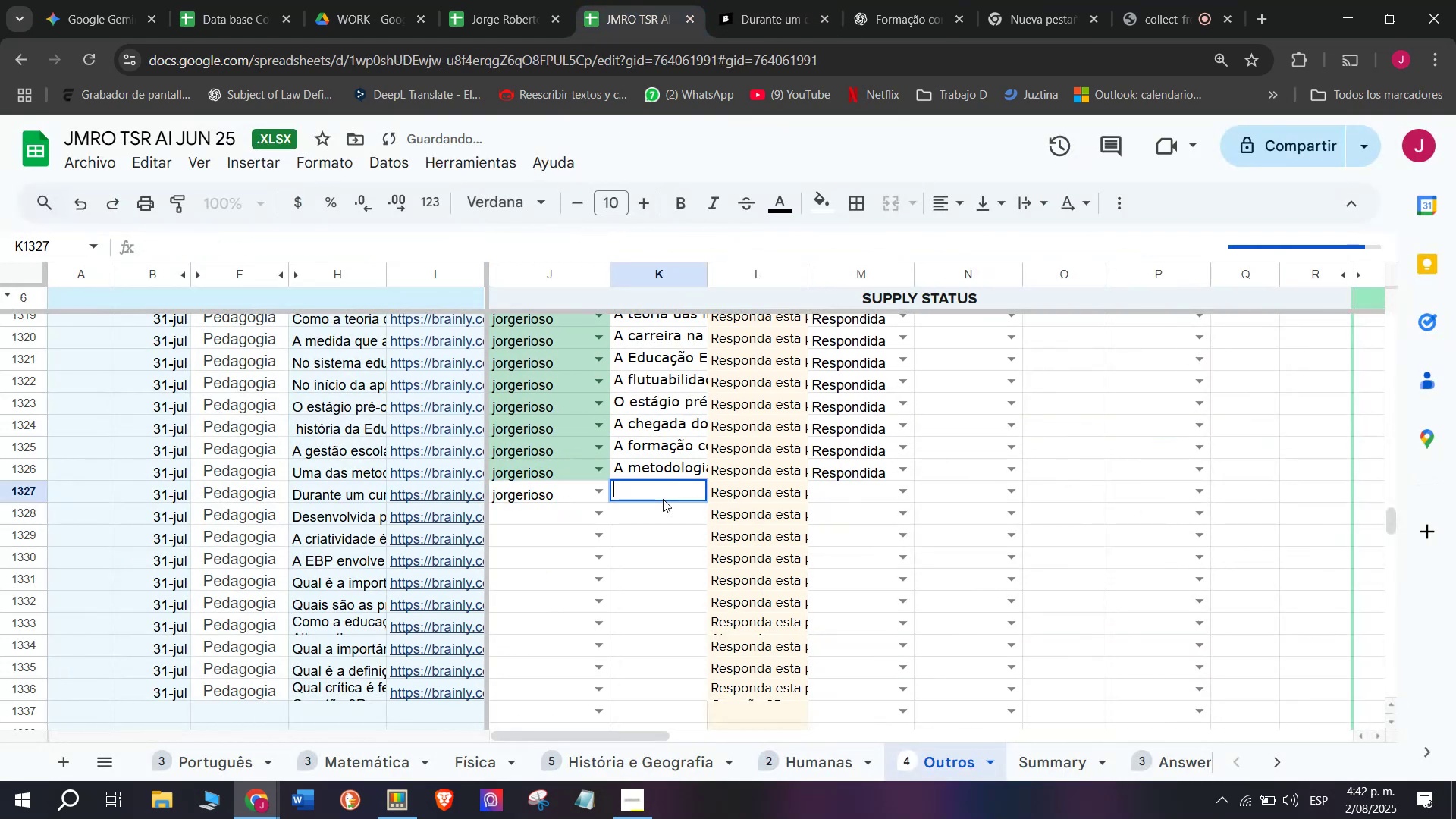 
key(Control+V)
 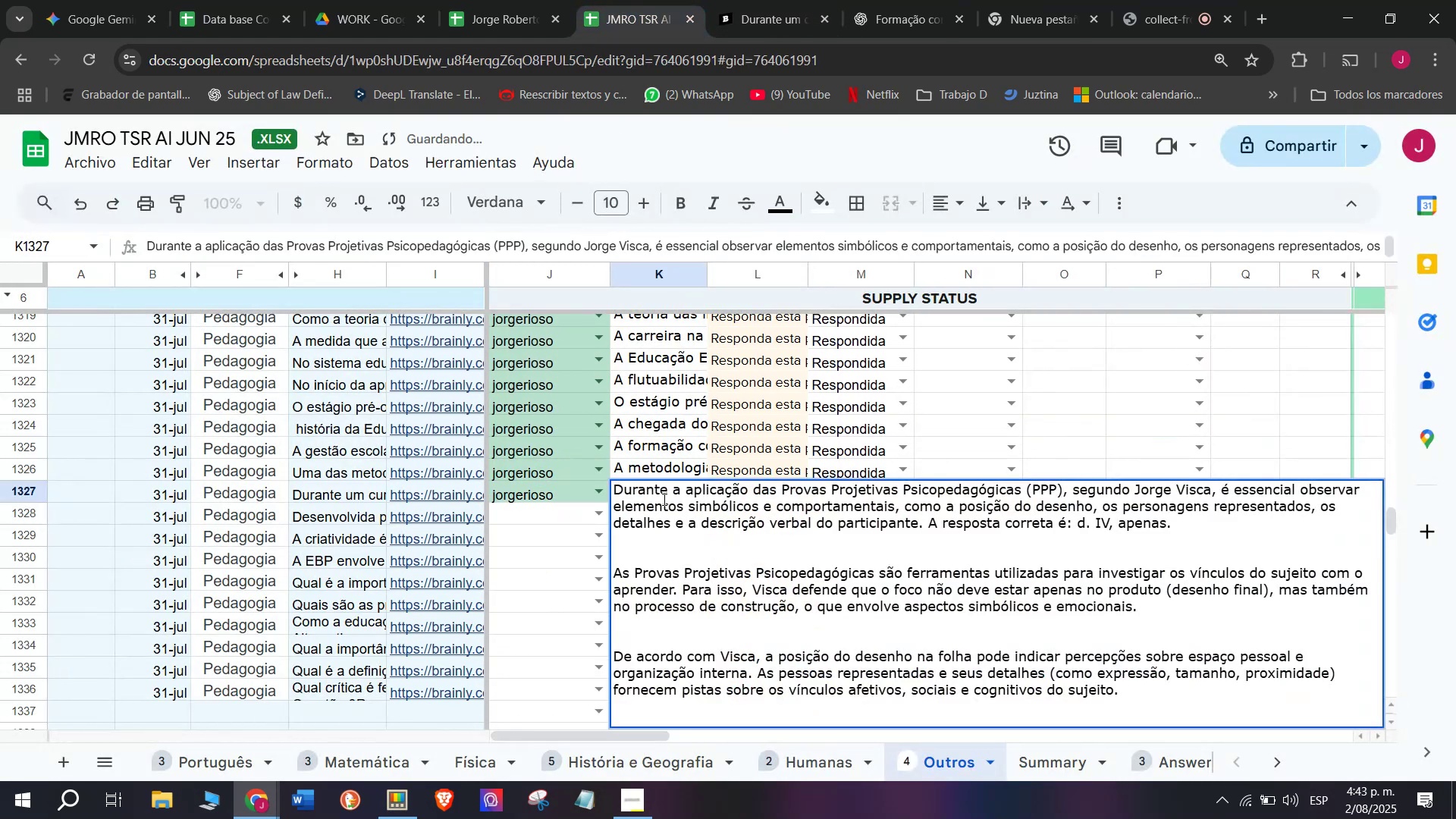 
key(Enter)
 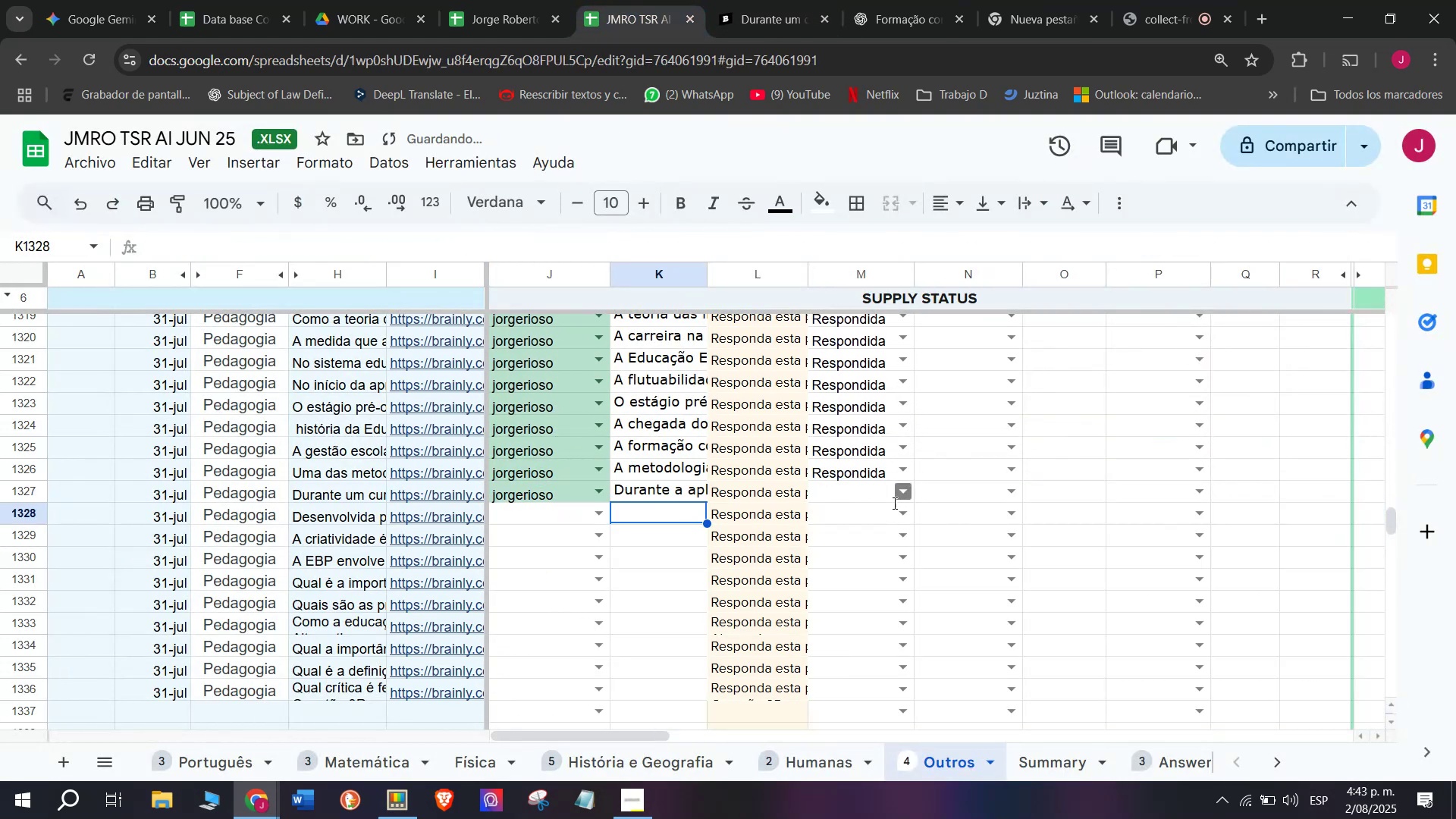 
left_click([857, 541])
 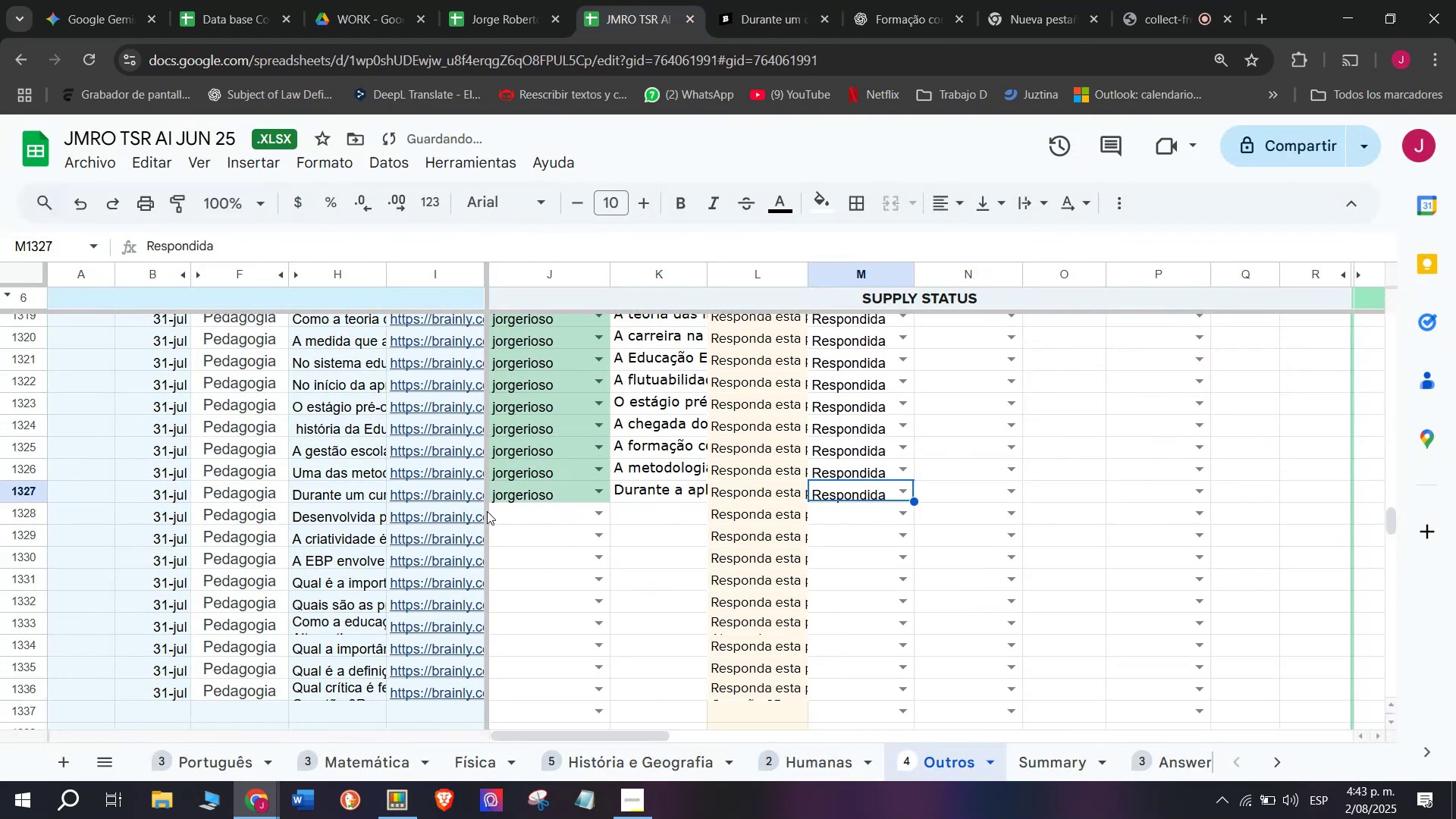 
left_click([472, 517])
 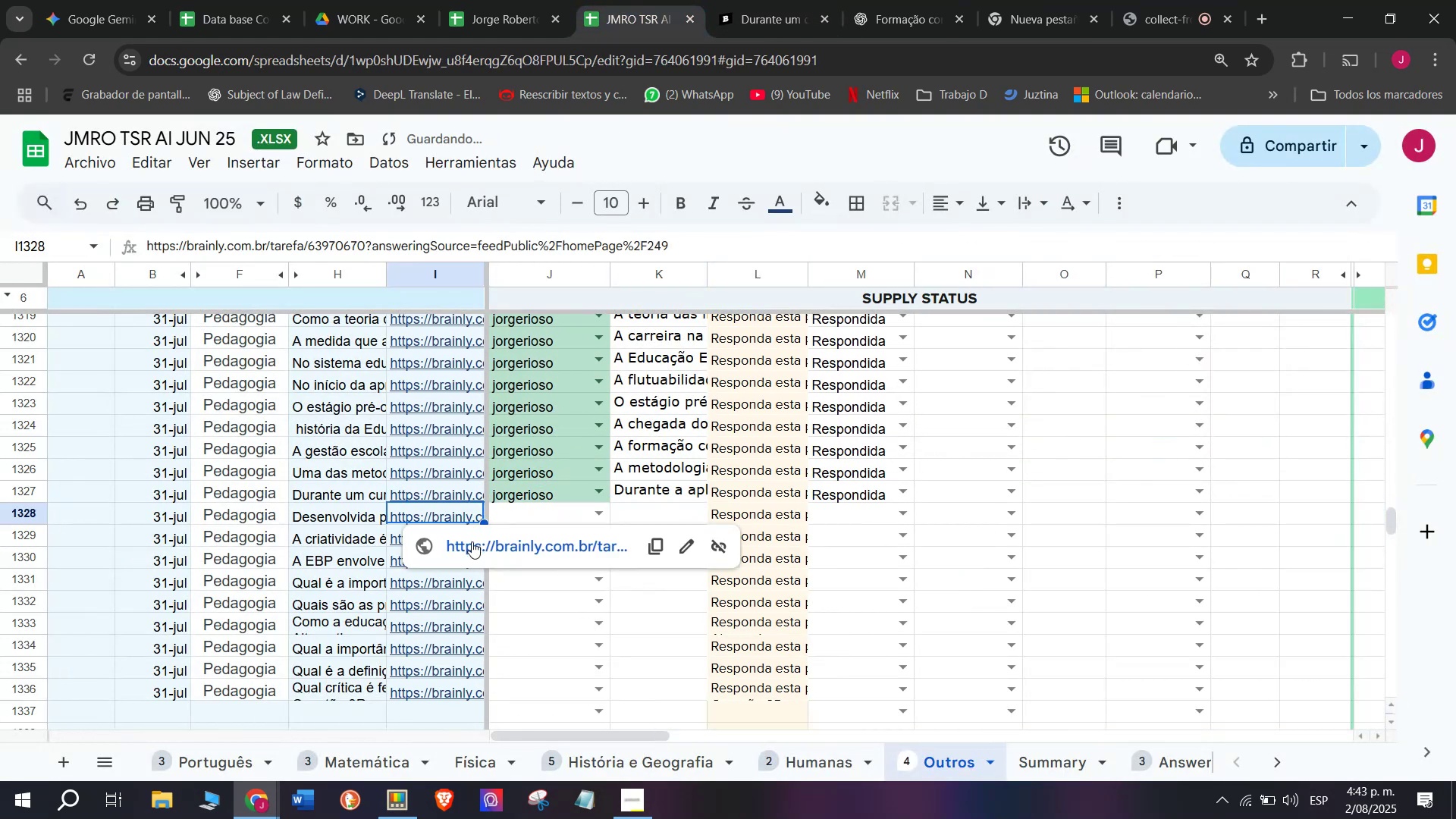 
left_click([472, 541])
 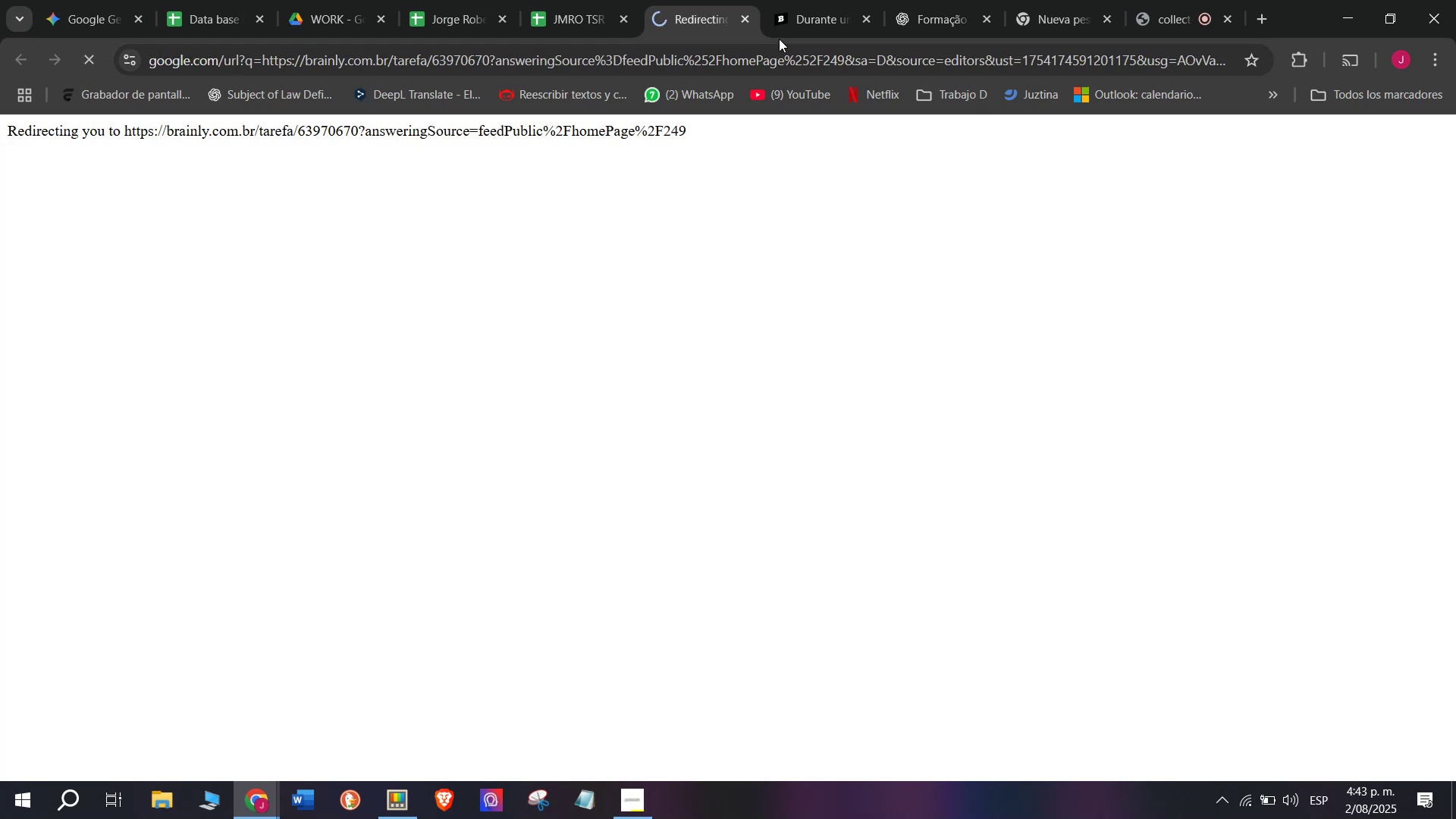 
left_click([806, 0])
 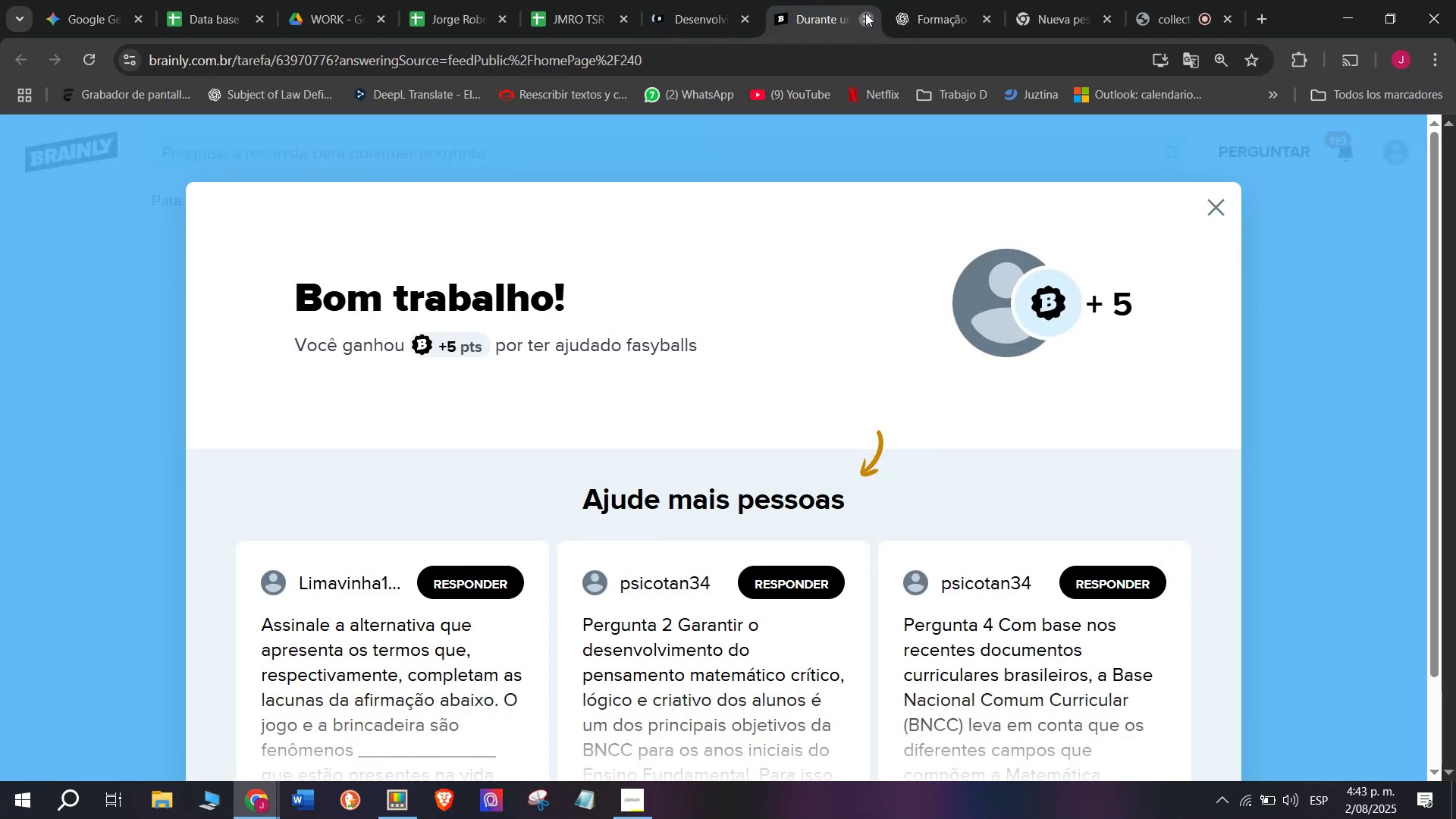 
double_click([700, 0])
 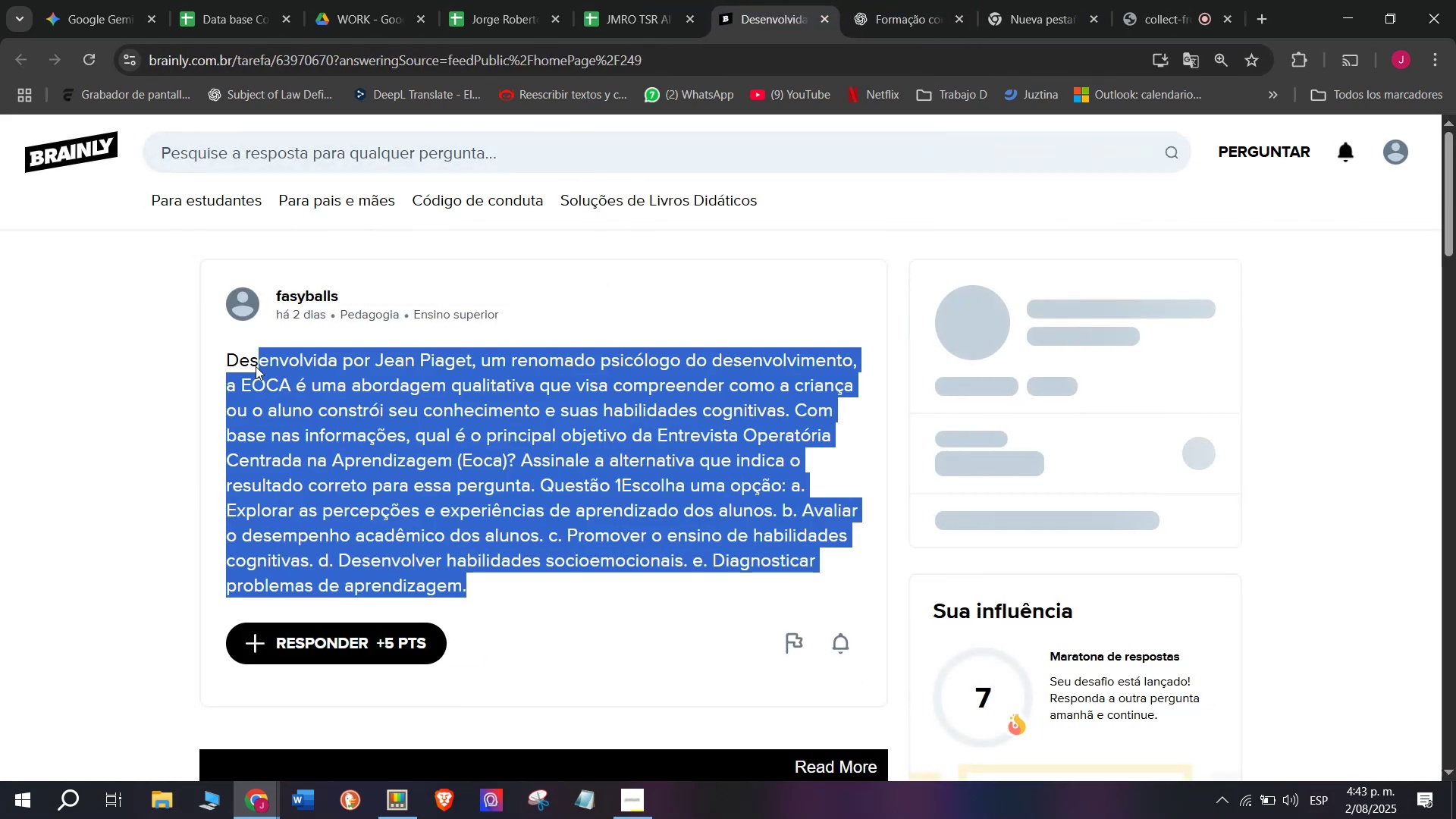 
key(Control+C)
 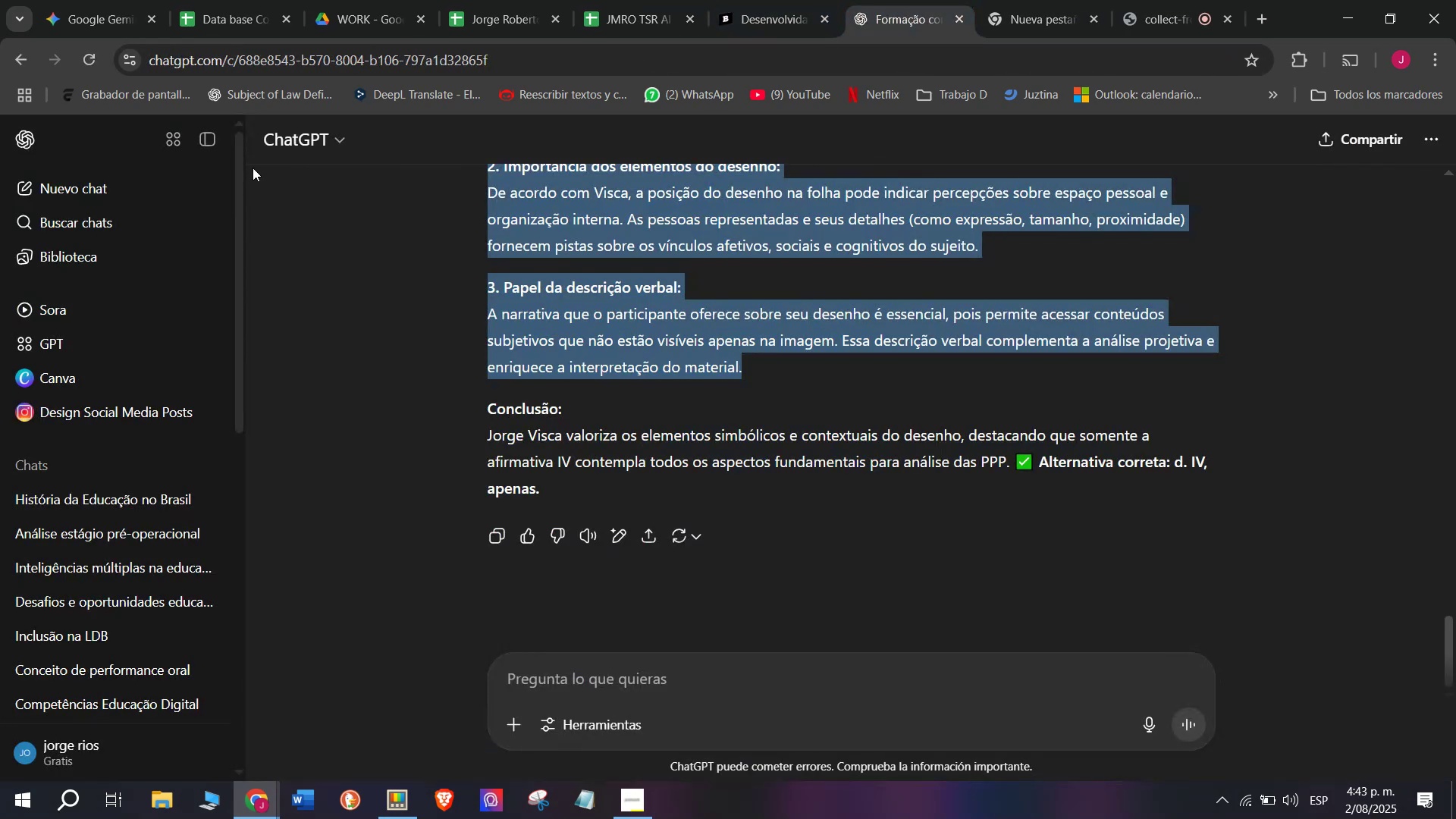 
left_click([69, 188])
 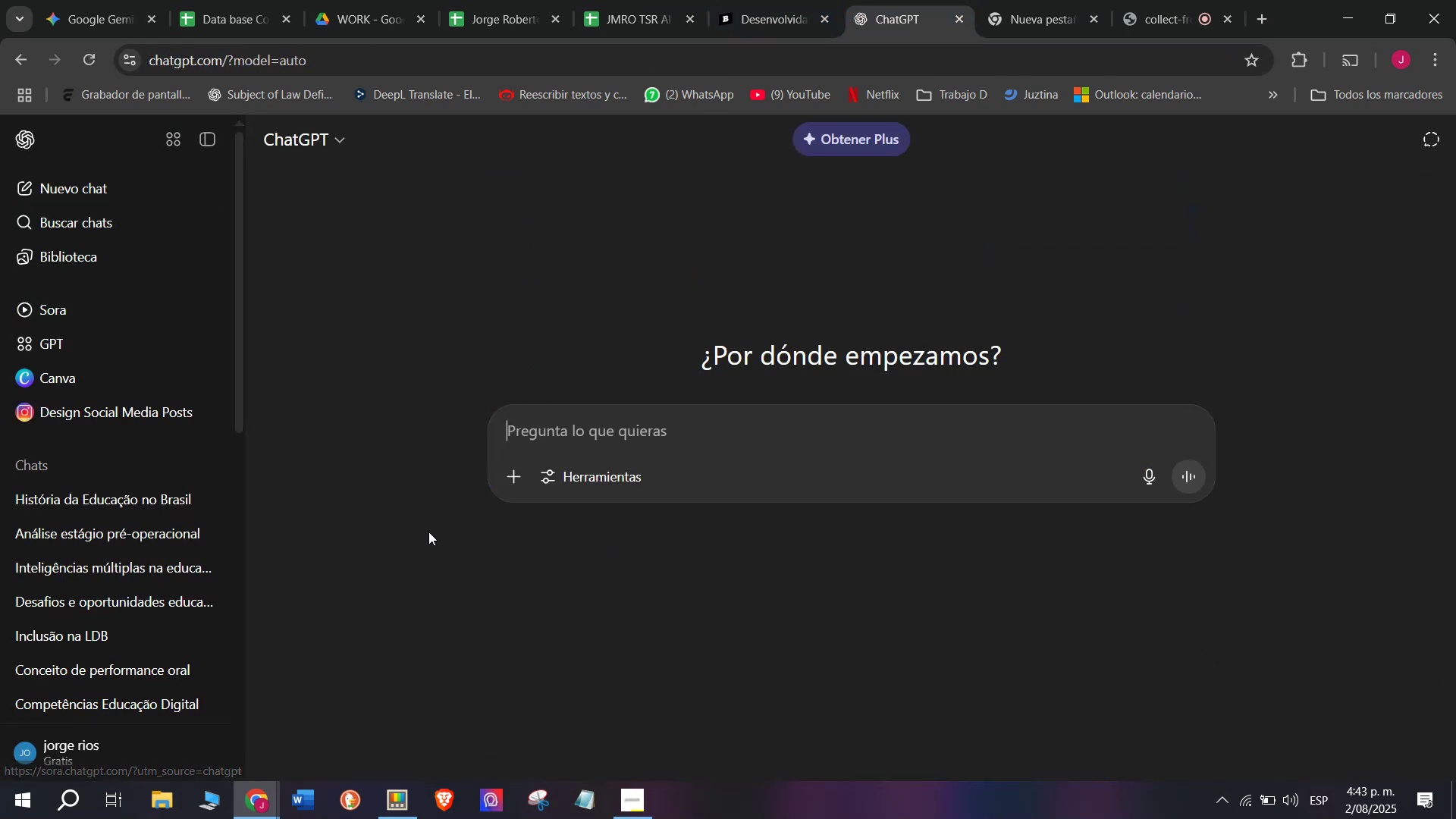 
key(Meta+MetaLeft)
 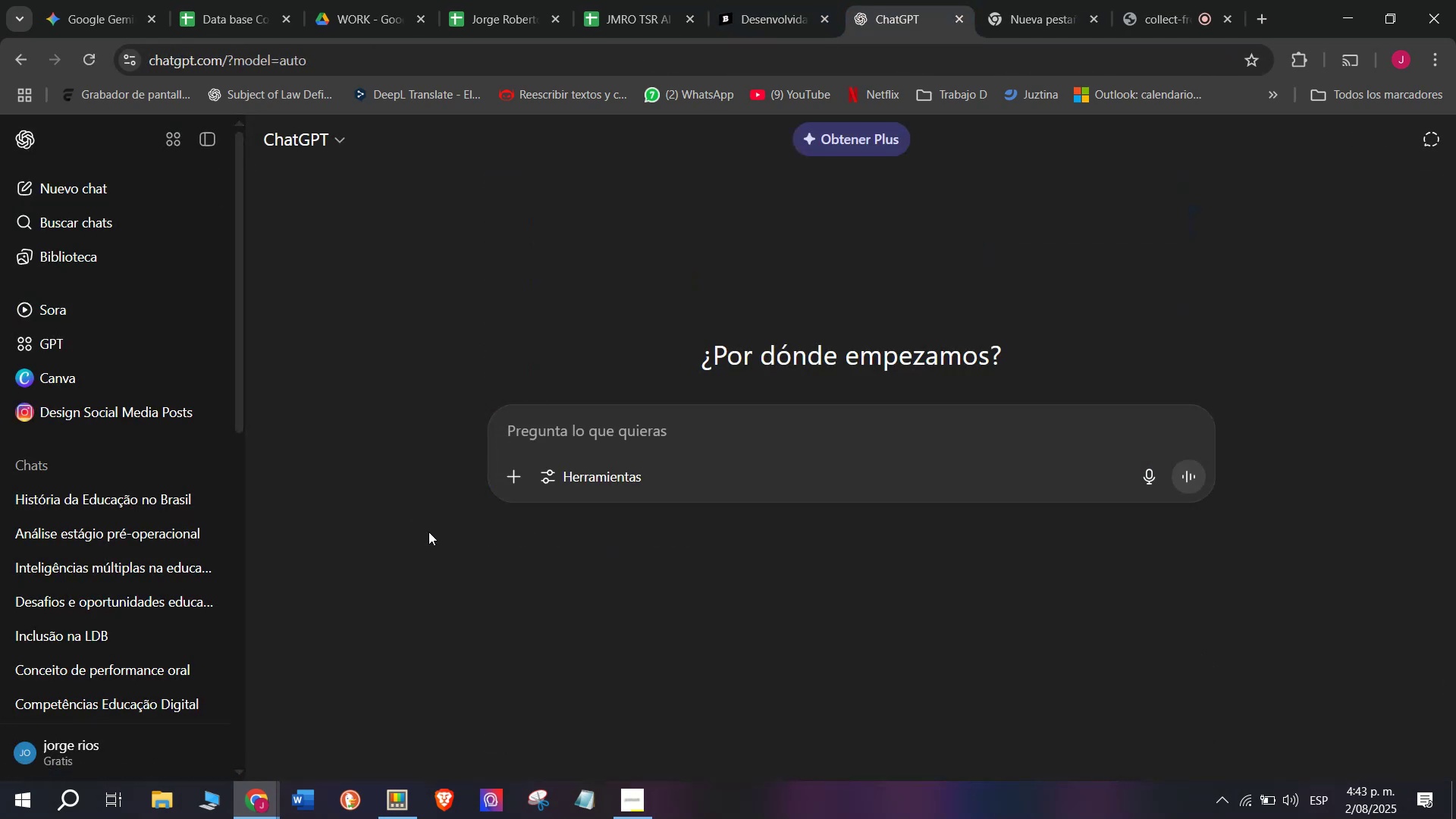 
key(Meta+V)
 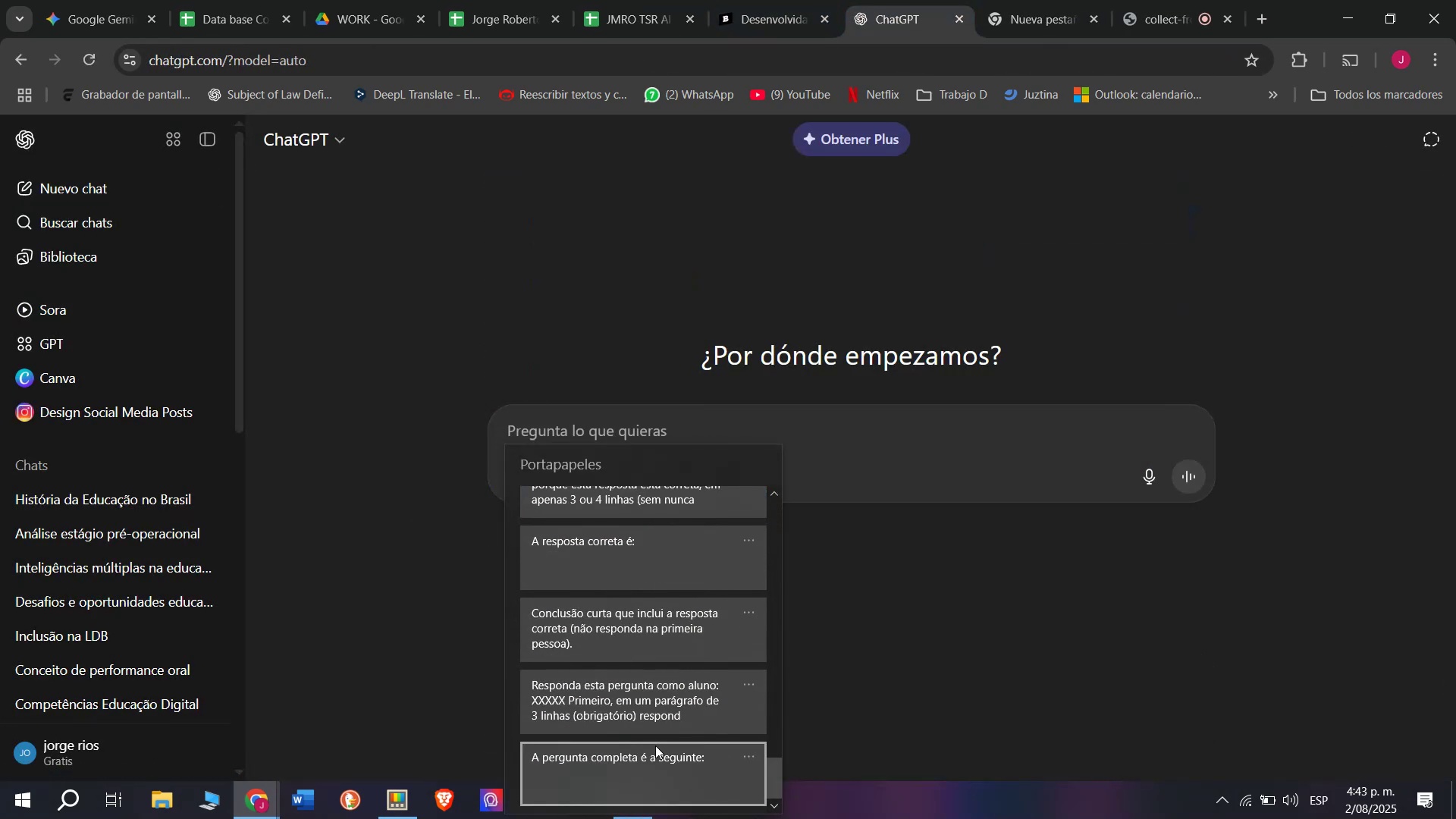 
left_click([594, 690])
 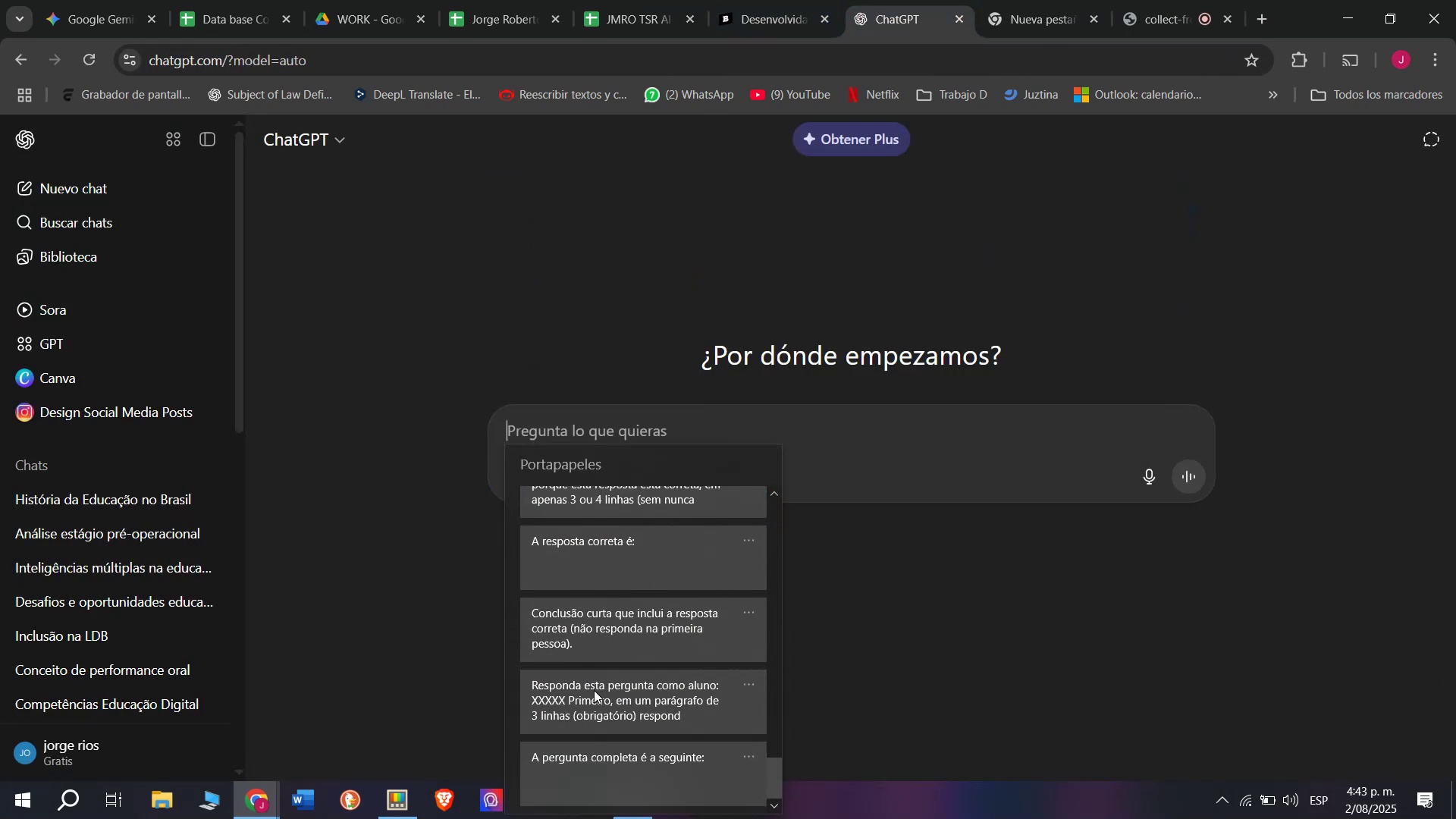 
key(Control+ControlLeft)
 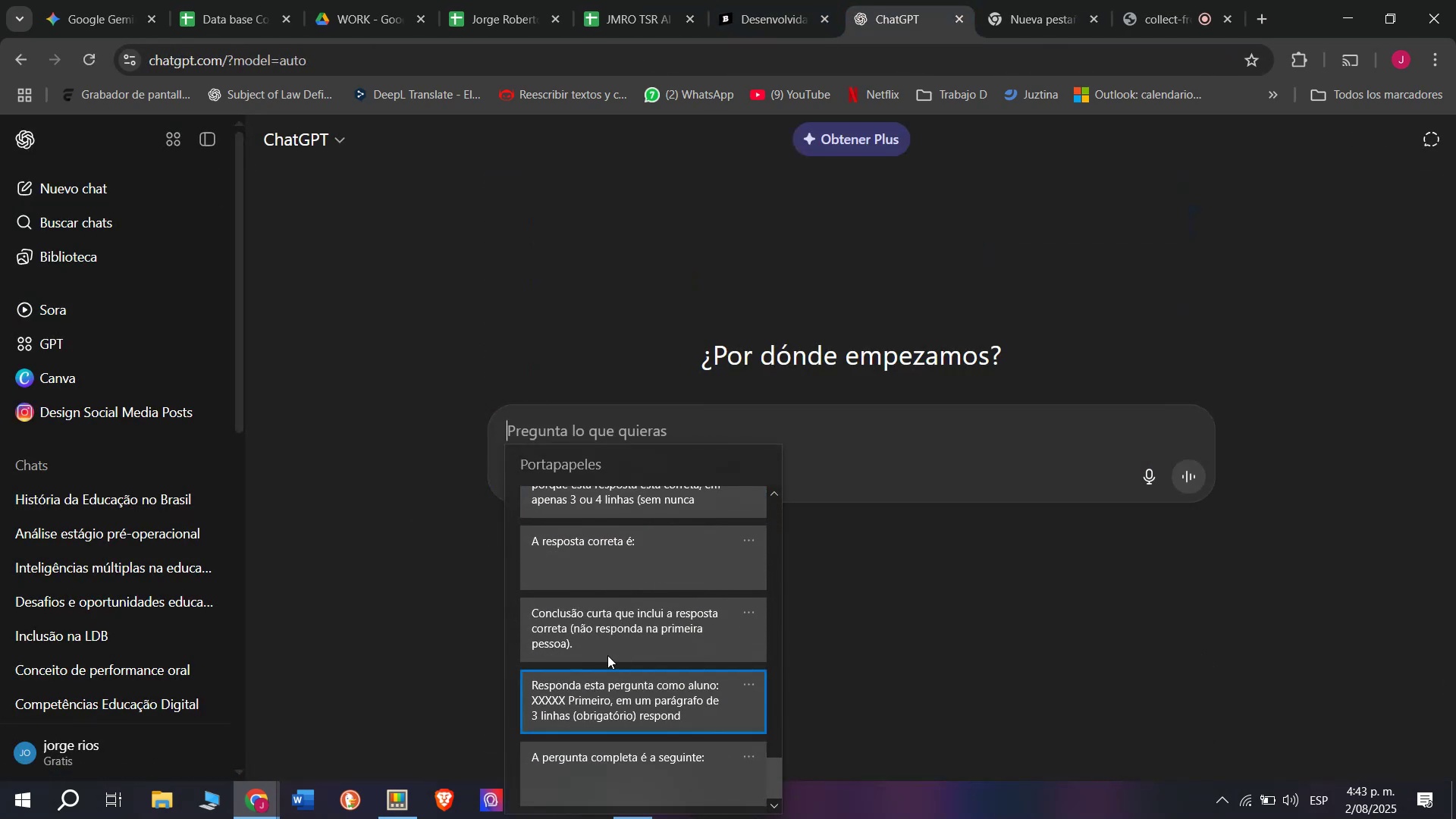 
key(Control+V)
 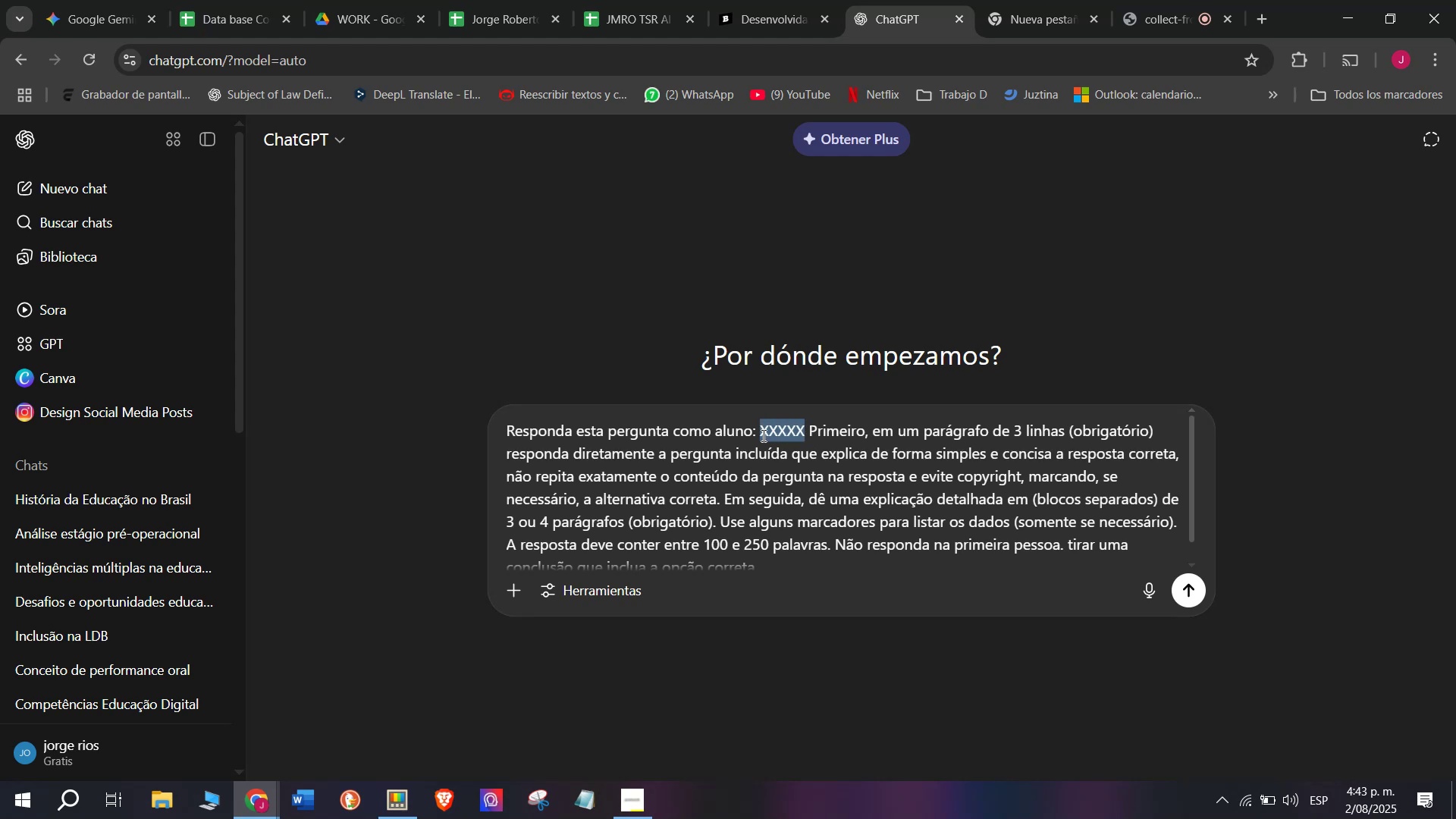 
key(Meta+MetaLeft)
 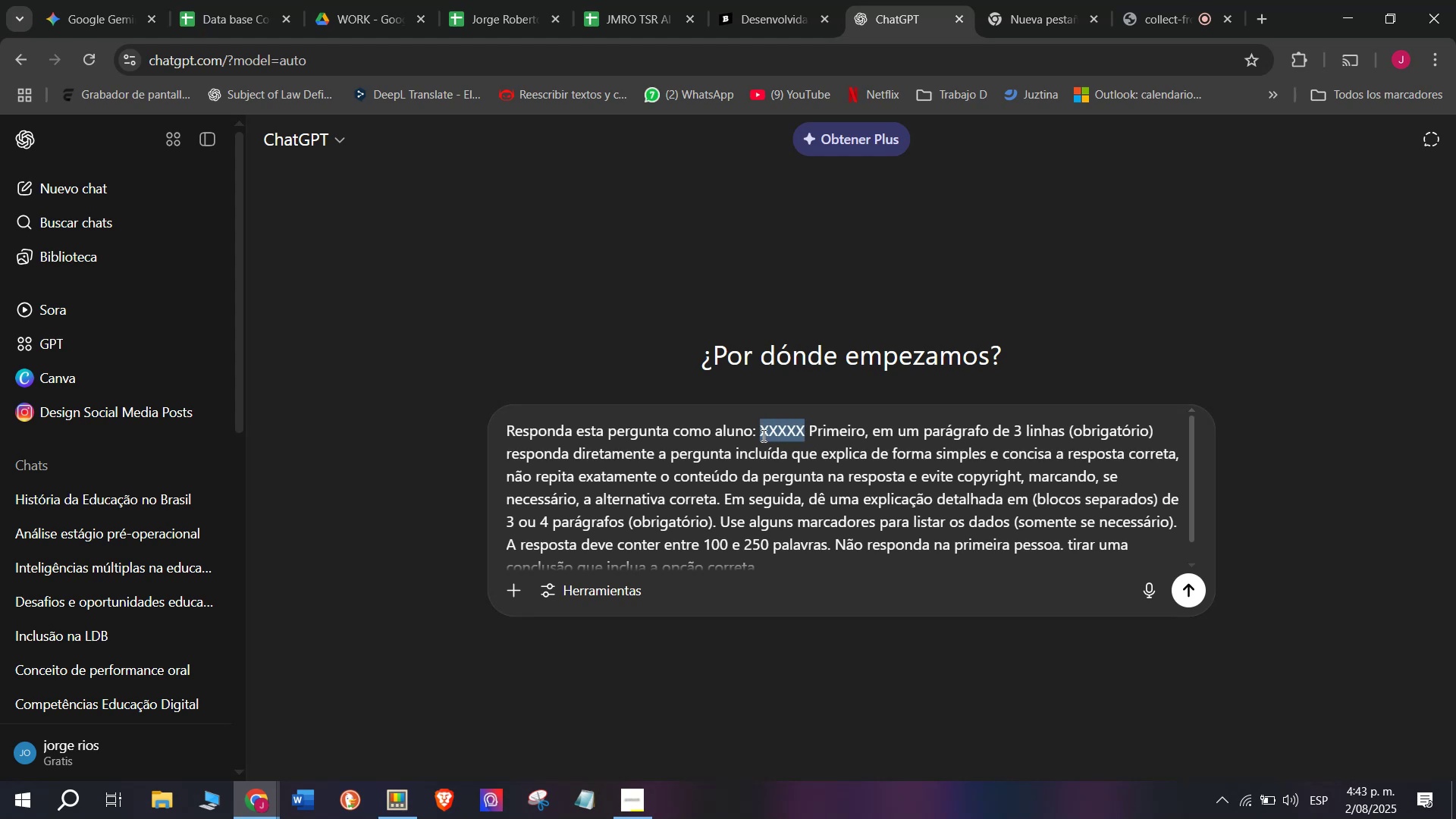 
key(Meta+V)
 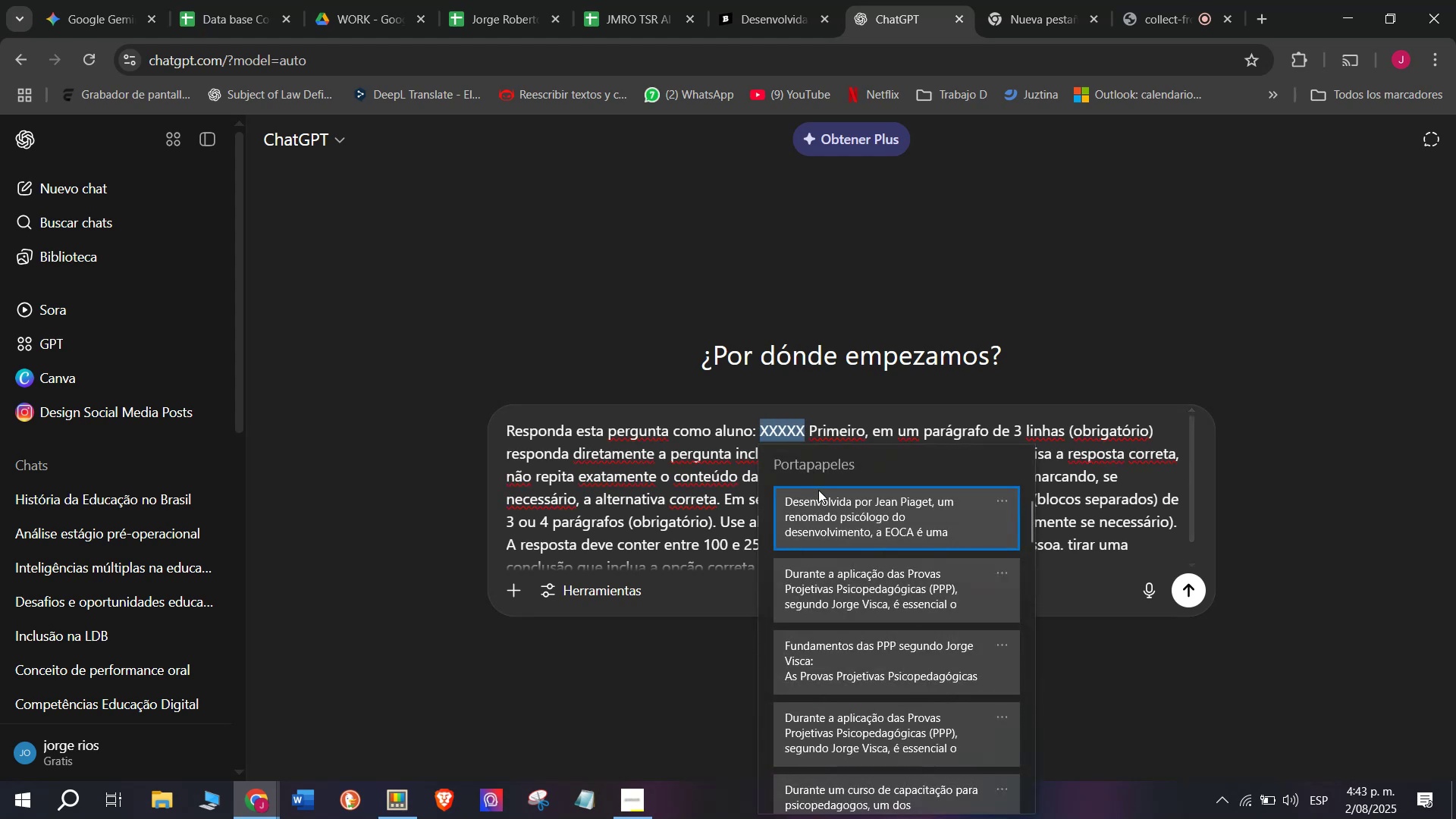 
left_click([813, 509])
 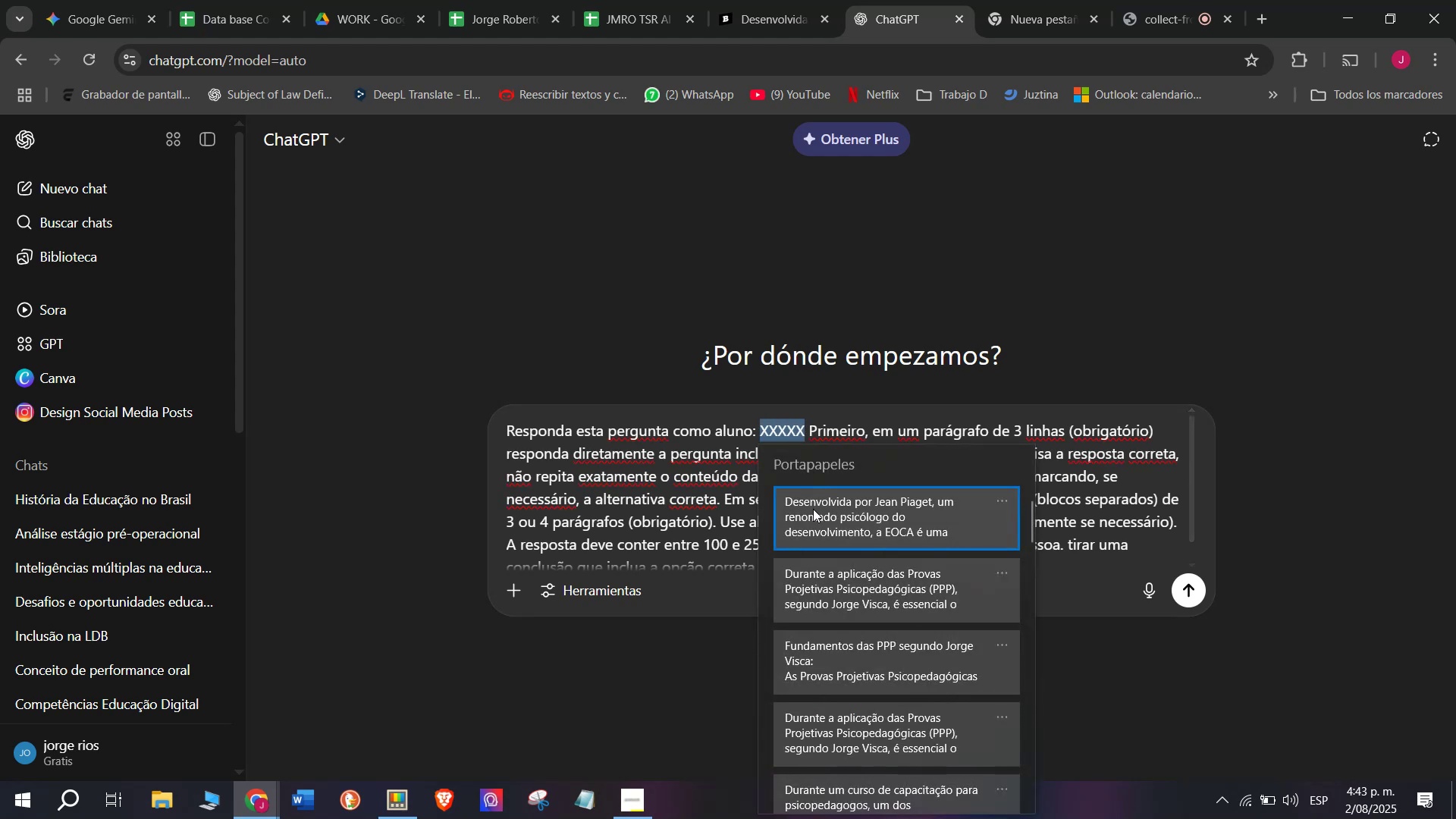 
key(Control+ControlLeft)
 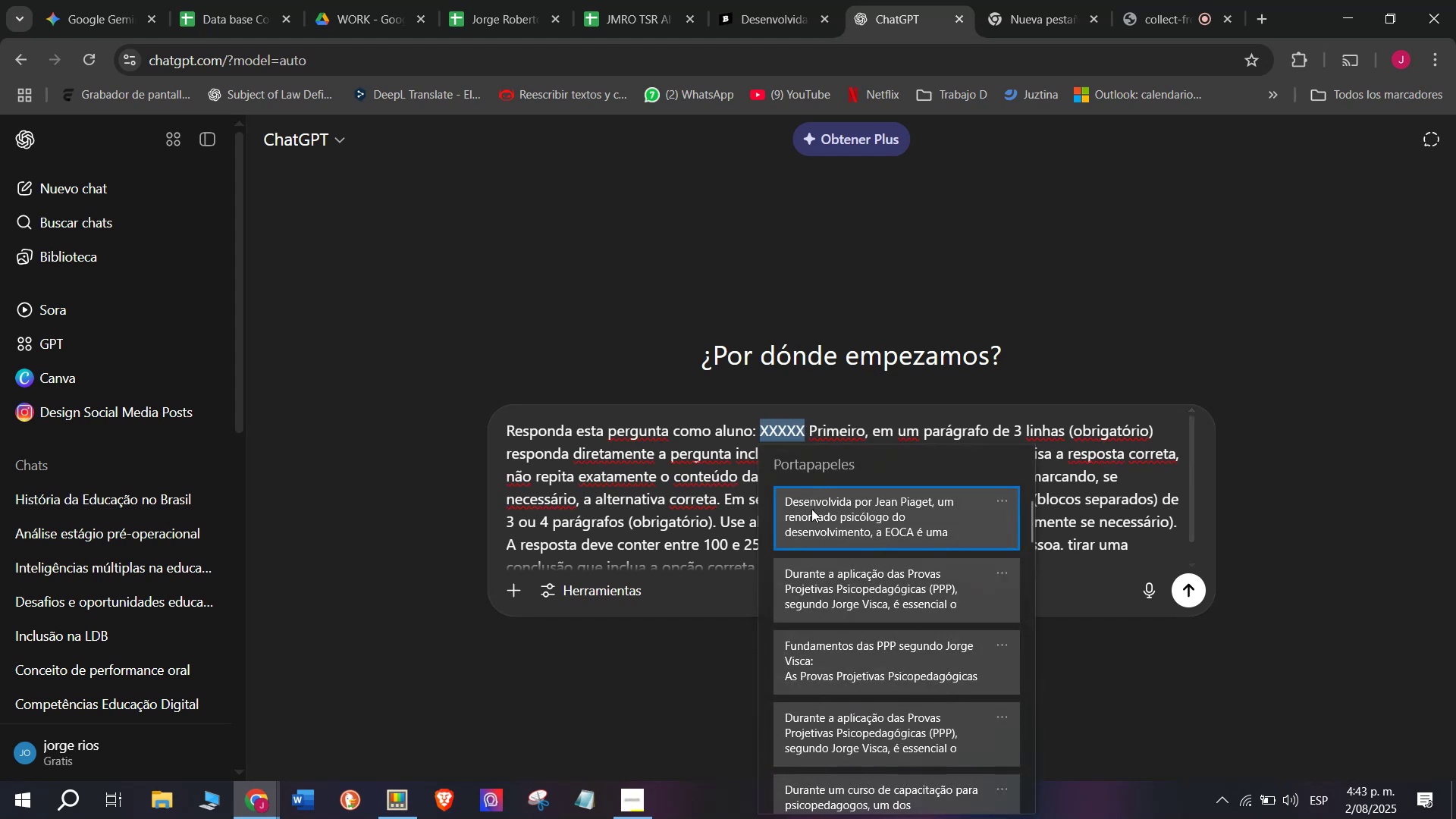 
key(Control+V)
 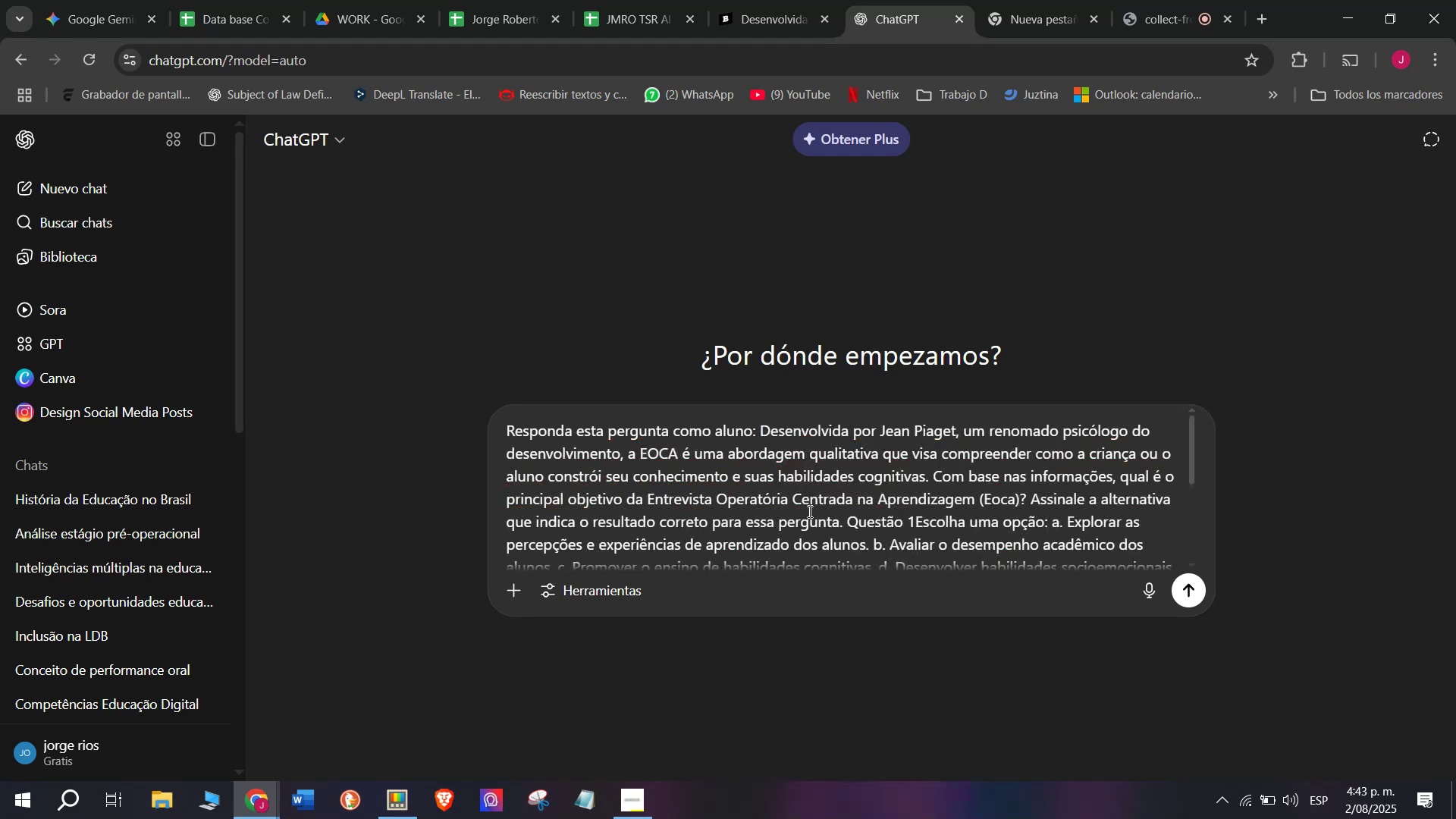 
key(Enter)
 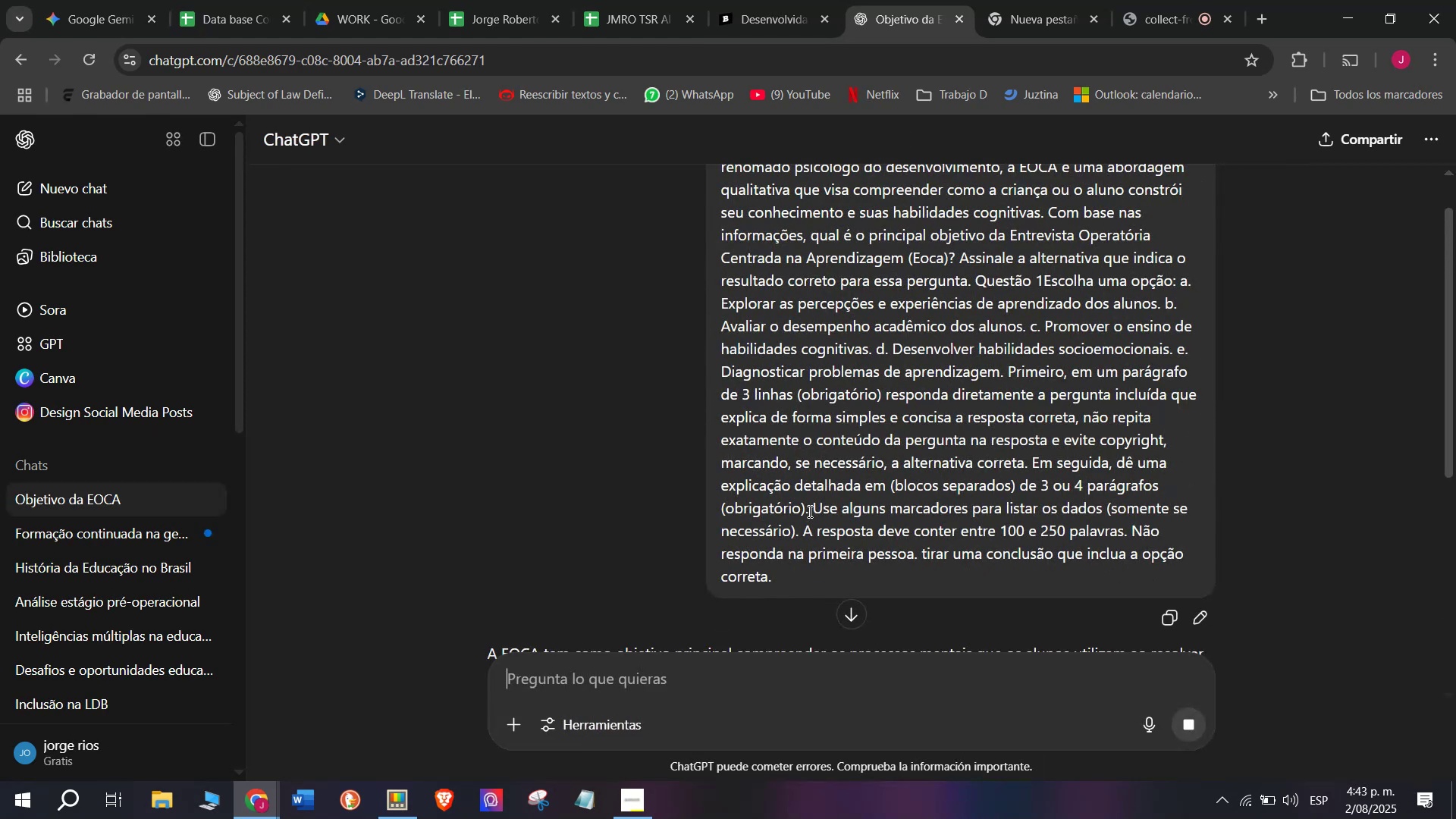 
wait(8.6)
 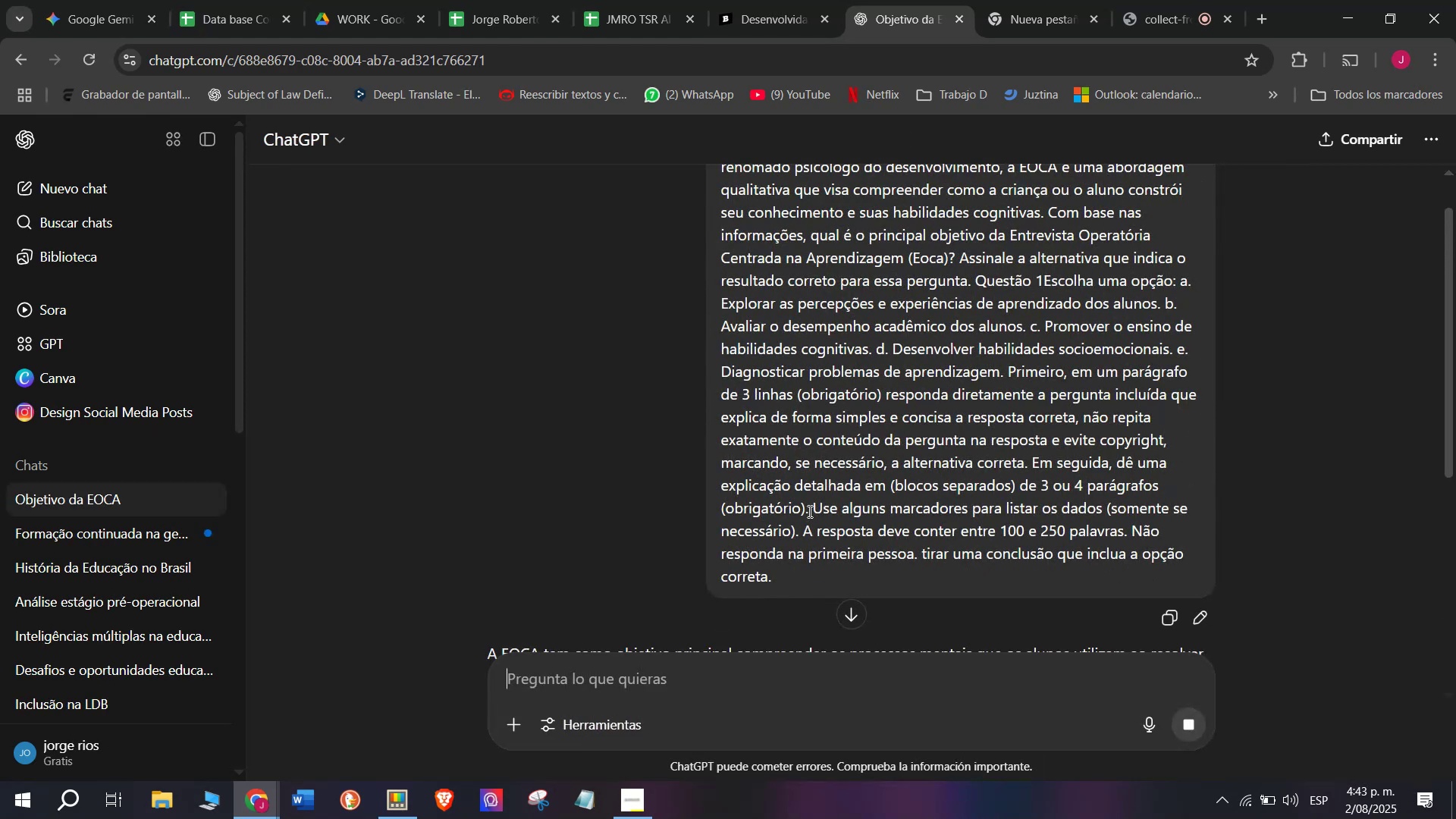 
scroll: coordinate [813, 467], scroll_direction: down, amount: 2.0
 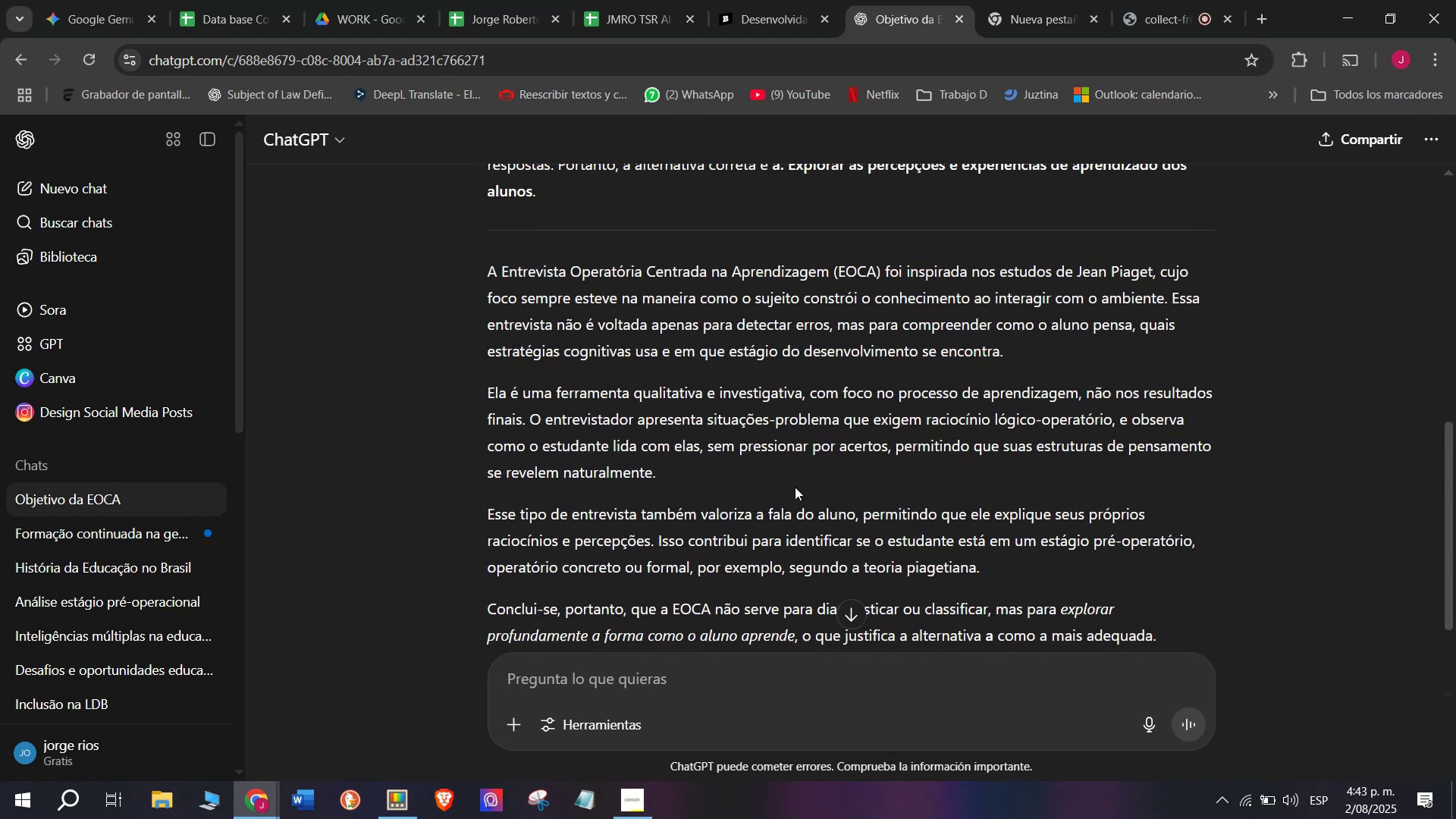 
scroll: coordinate [800, 480], scroll_direction: up, amount: 1.0
 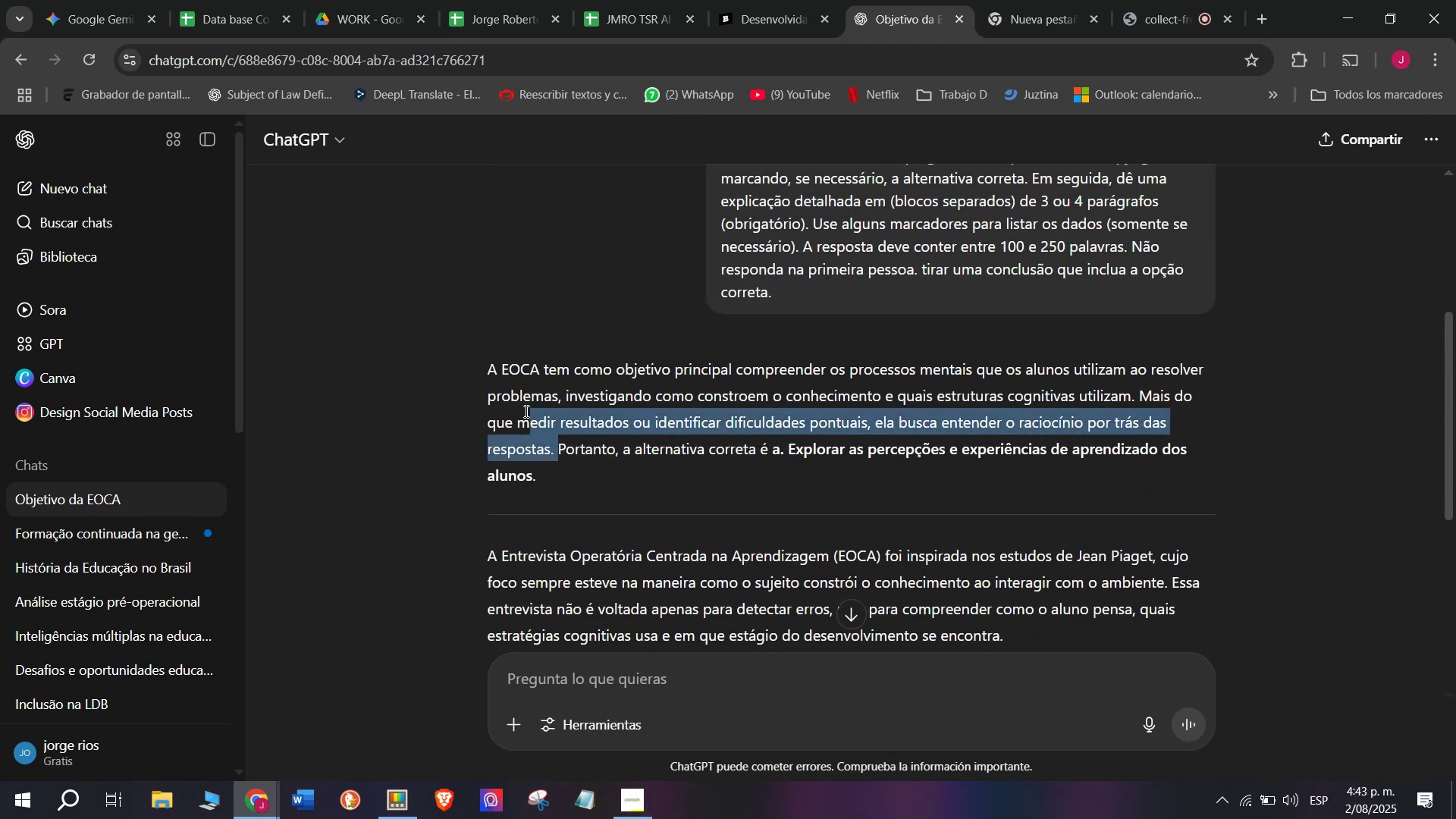 
key(Control+C)
 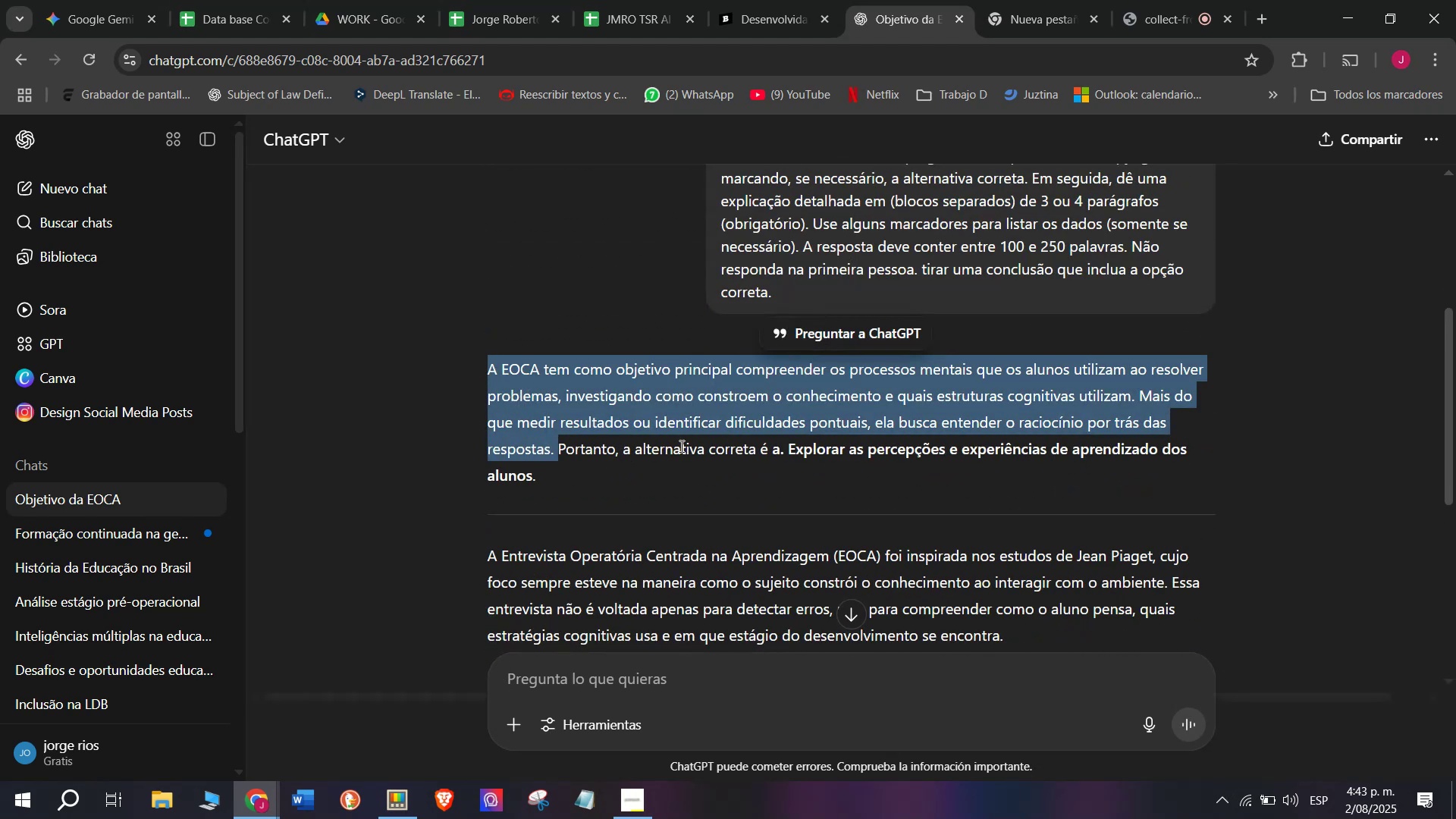 
scroll: coordinate [682, 446], scroll_direction: down, amount: 1.0
 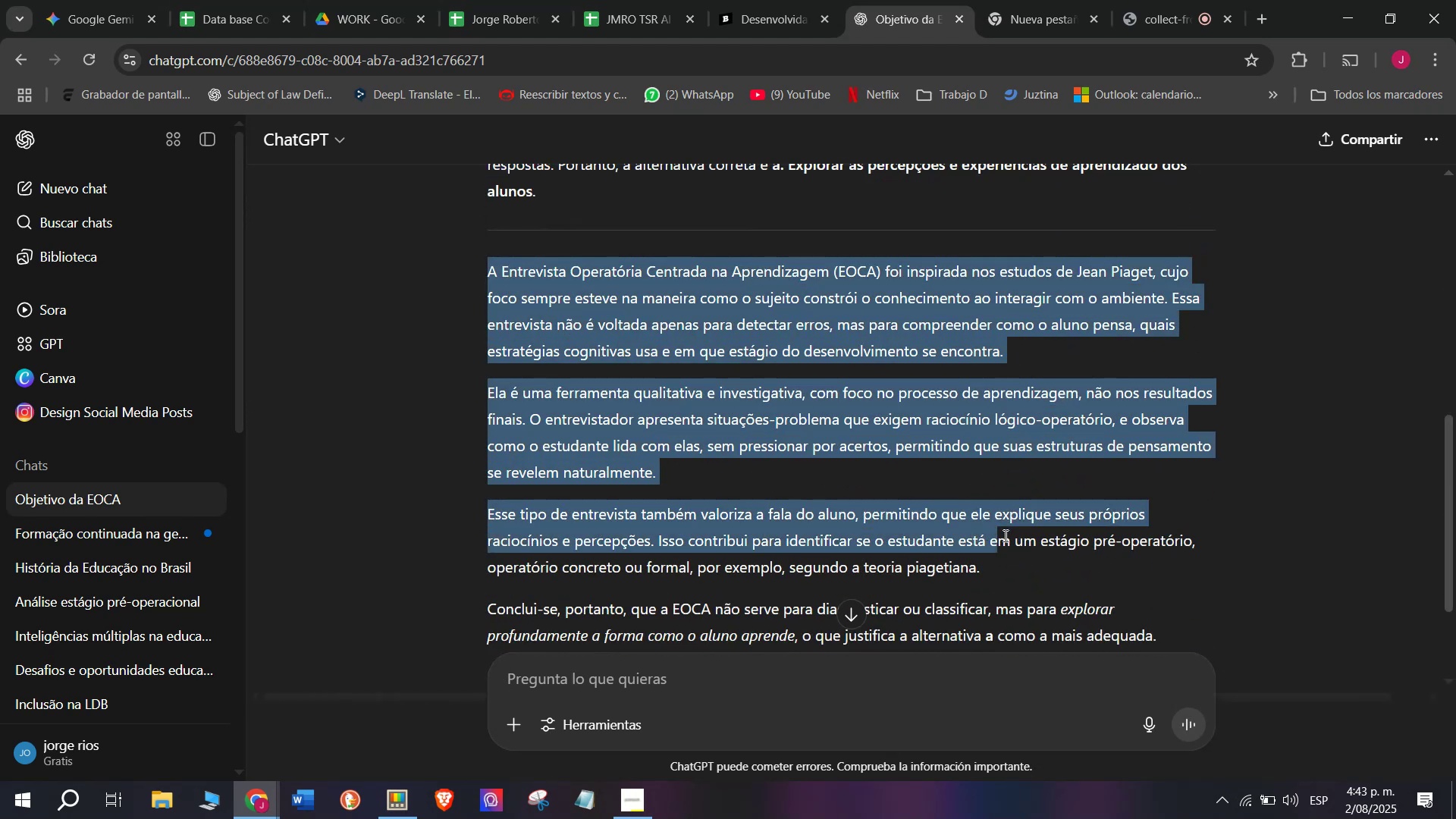 
key(Control+C)
 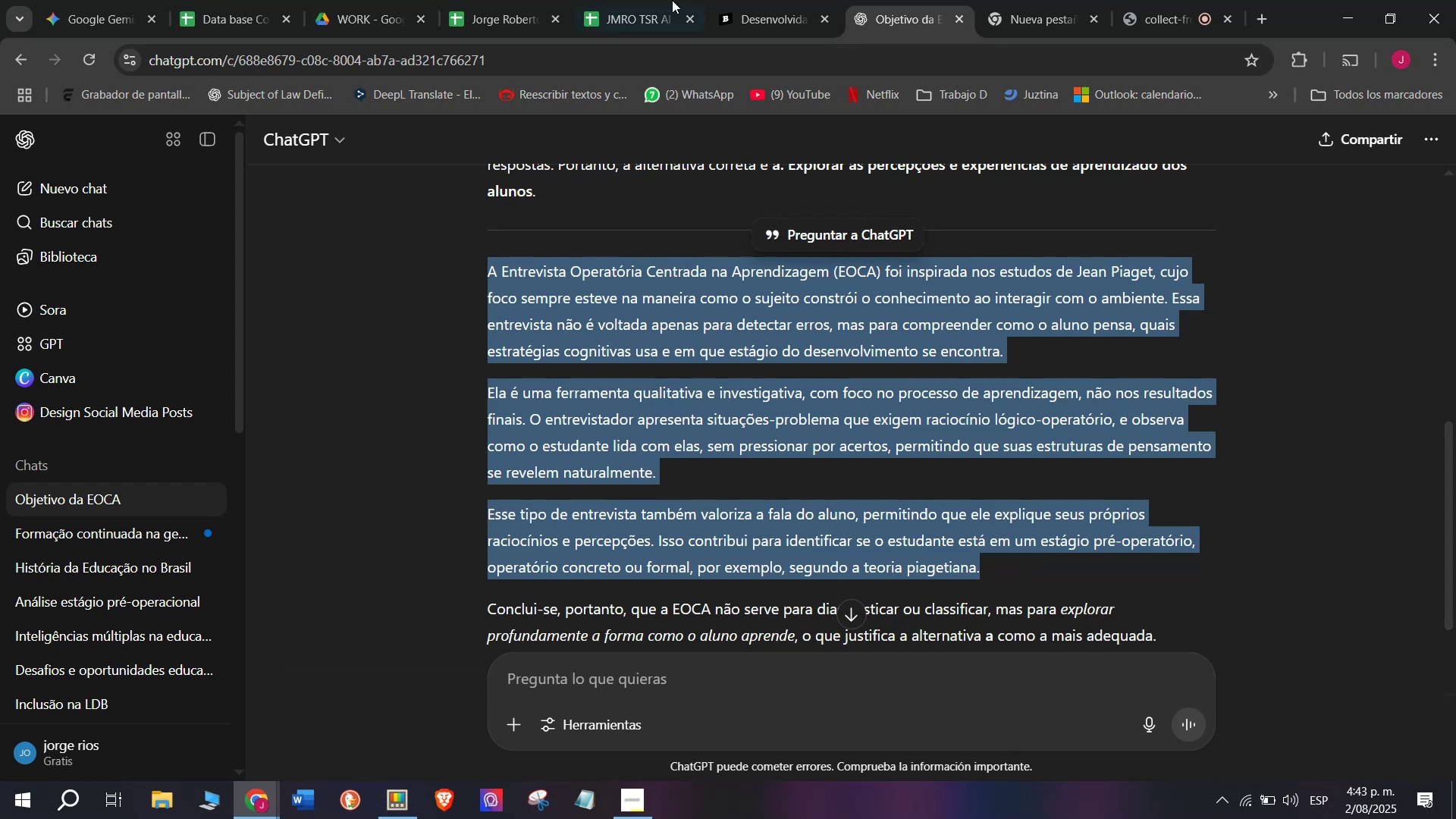 
left_click([629, 0])
 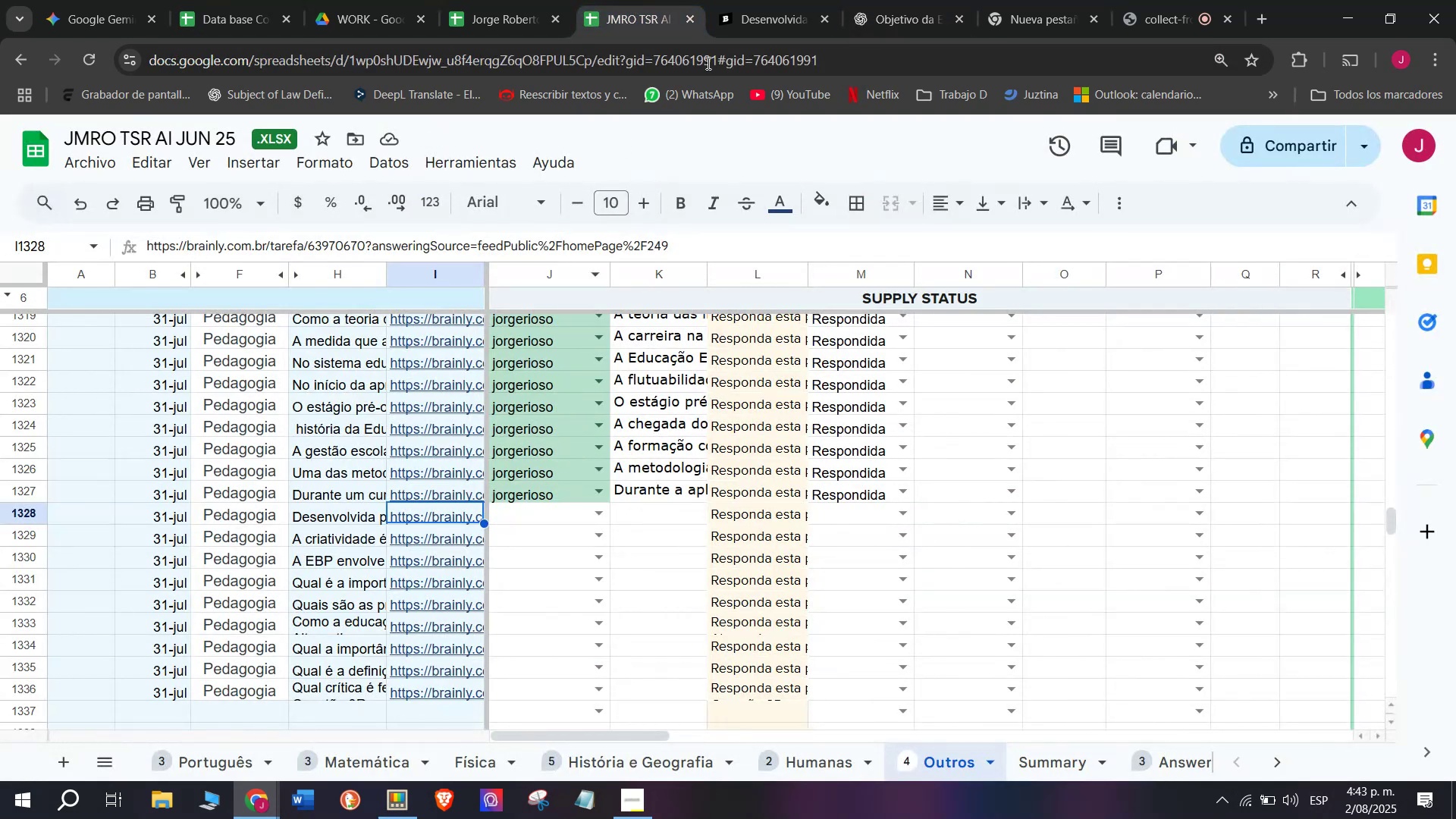 
left_click([741, 0])
 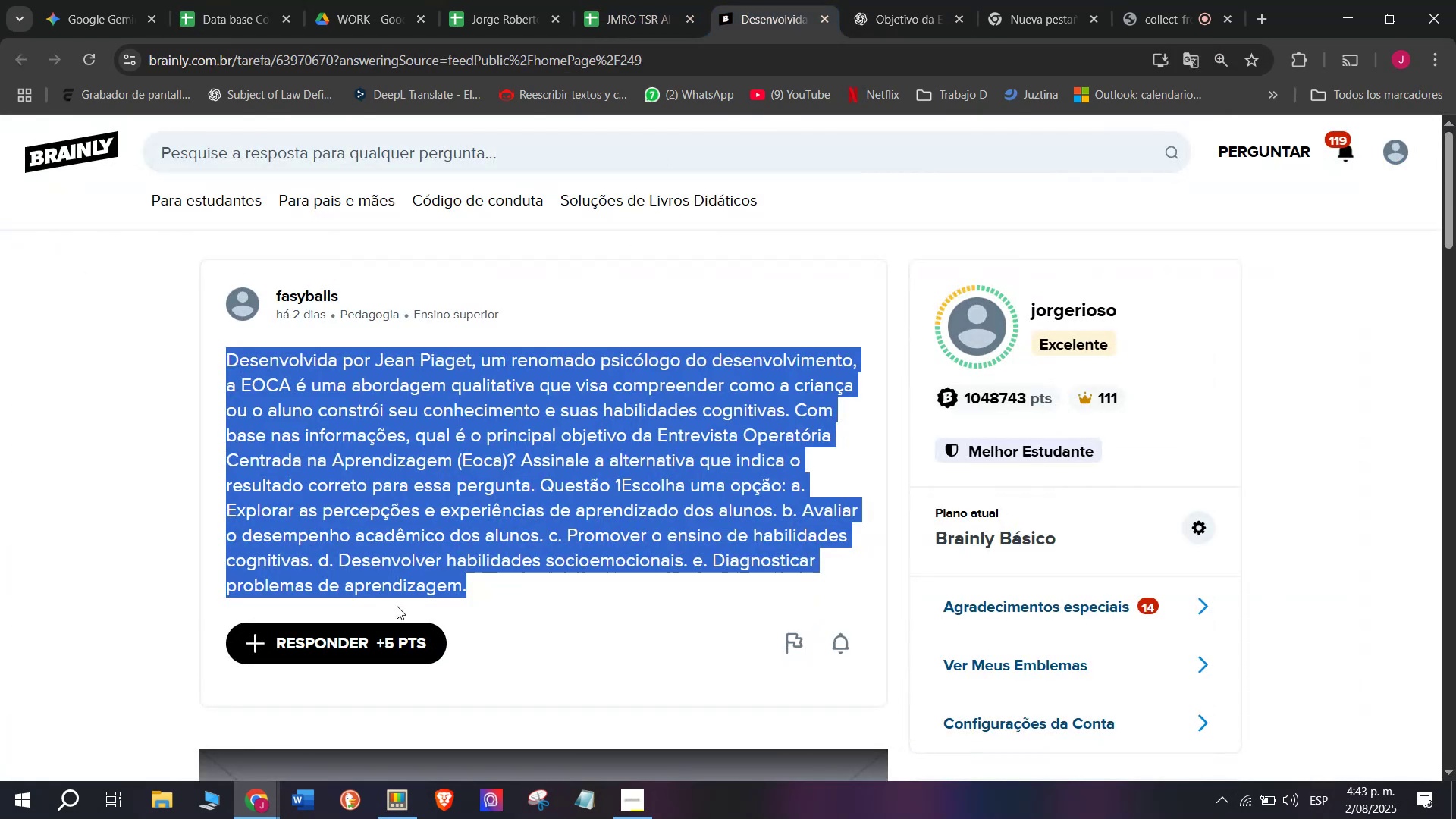 
left_click([367, 654])
 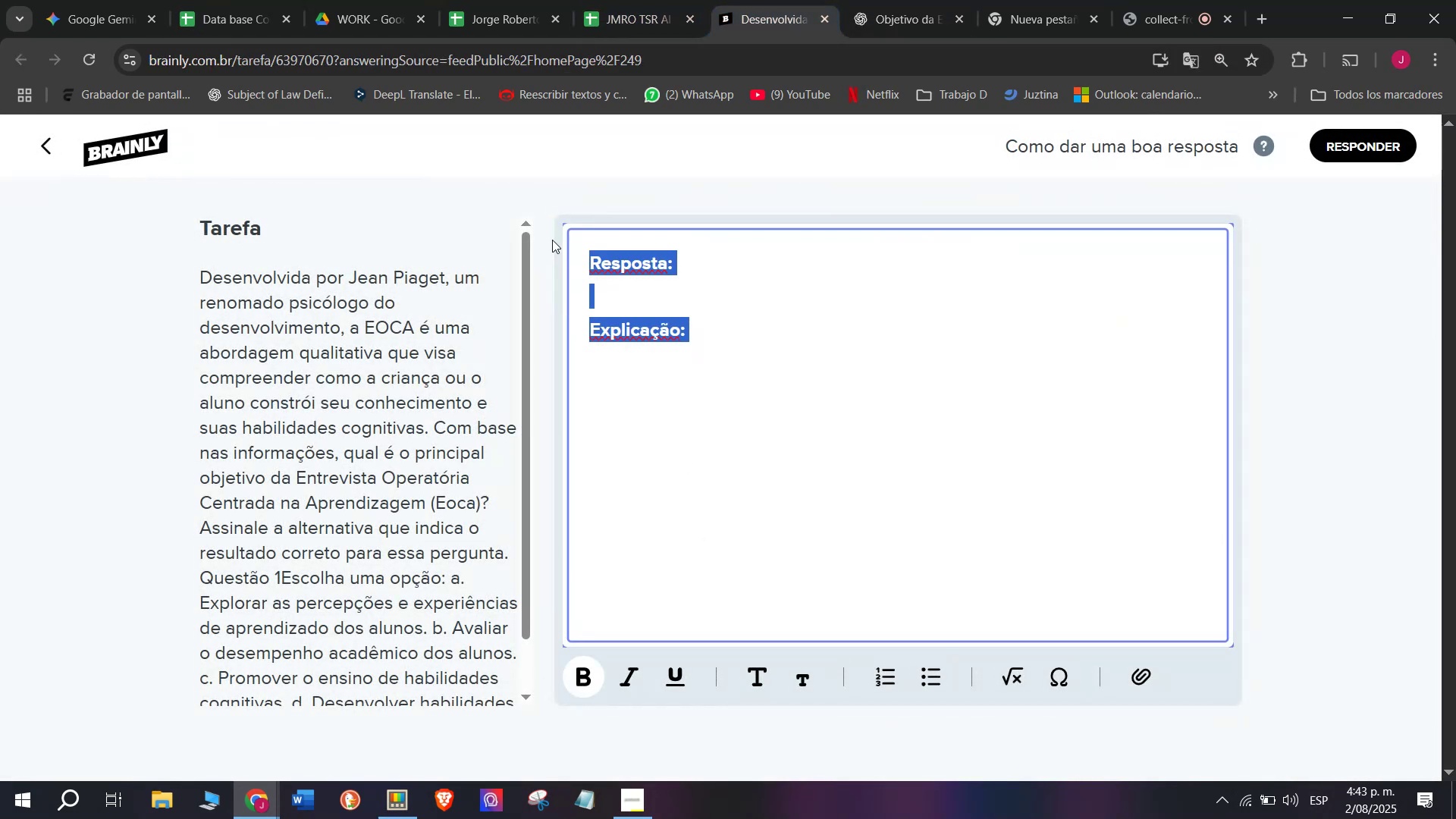 
key(Meta+V)
 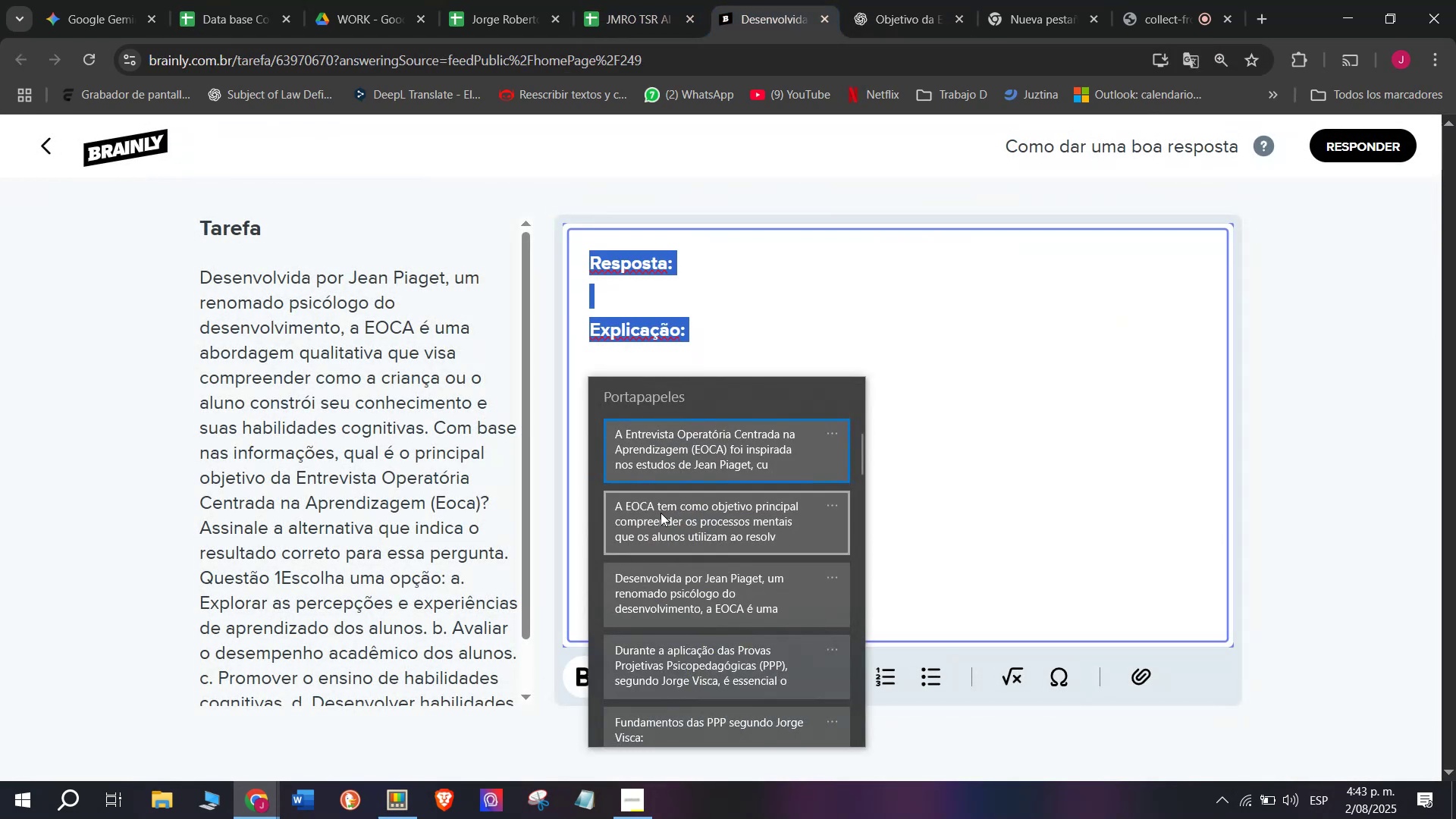 
left_click([661, 518])
 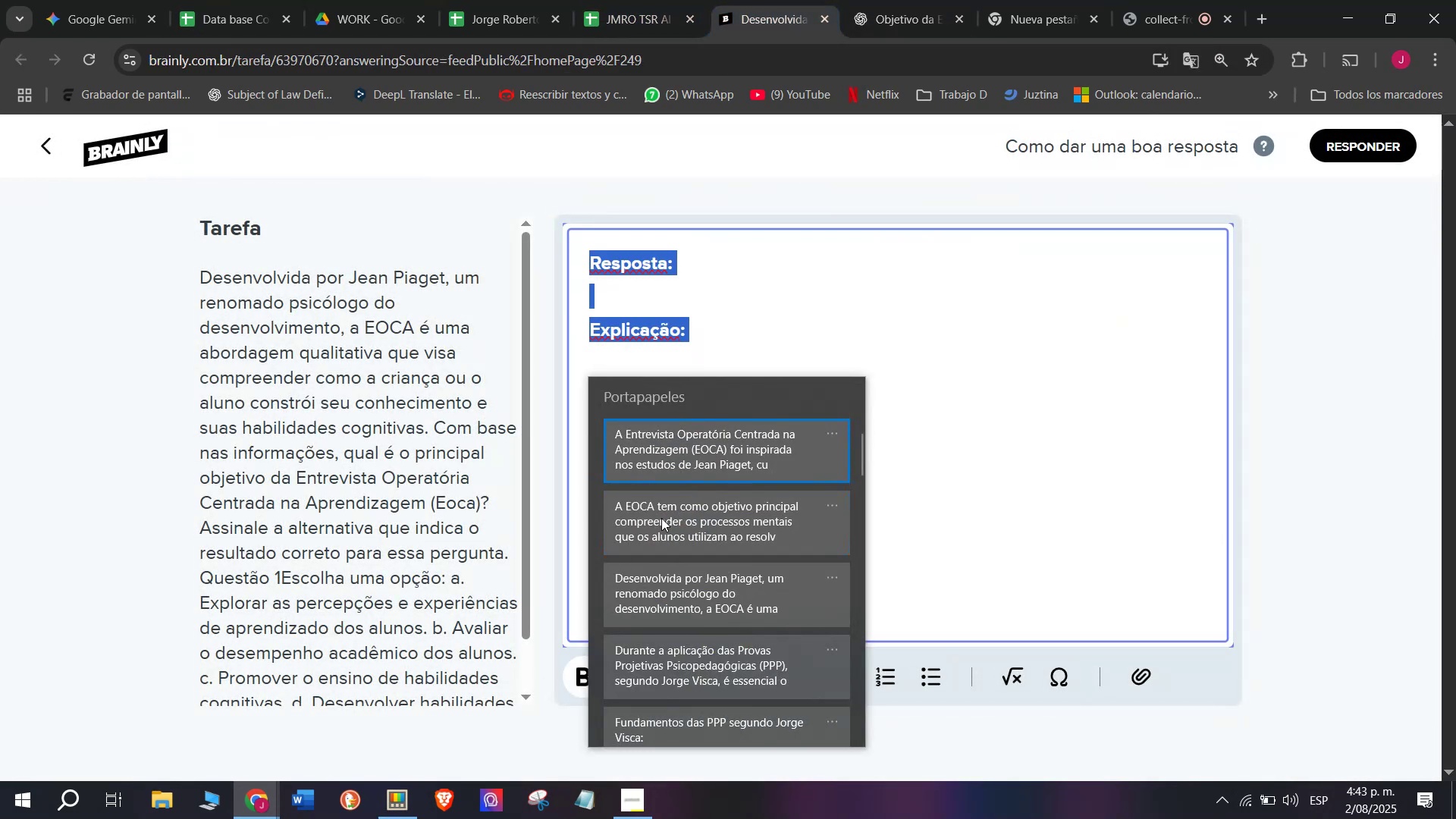 
key(Control+ControlLeft)
 